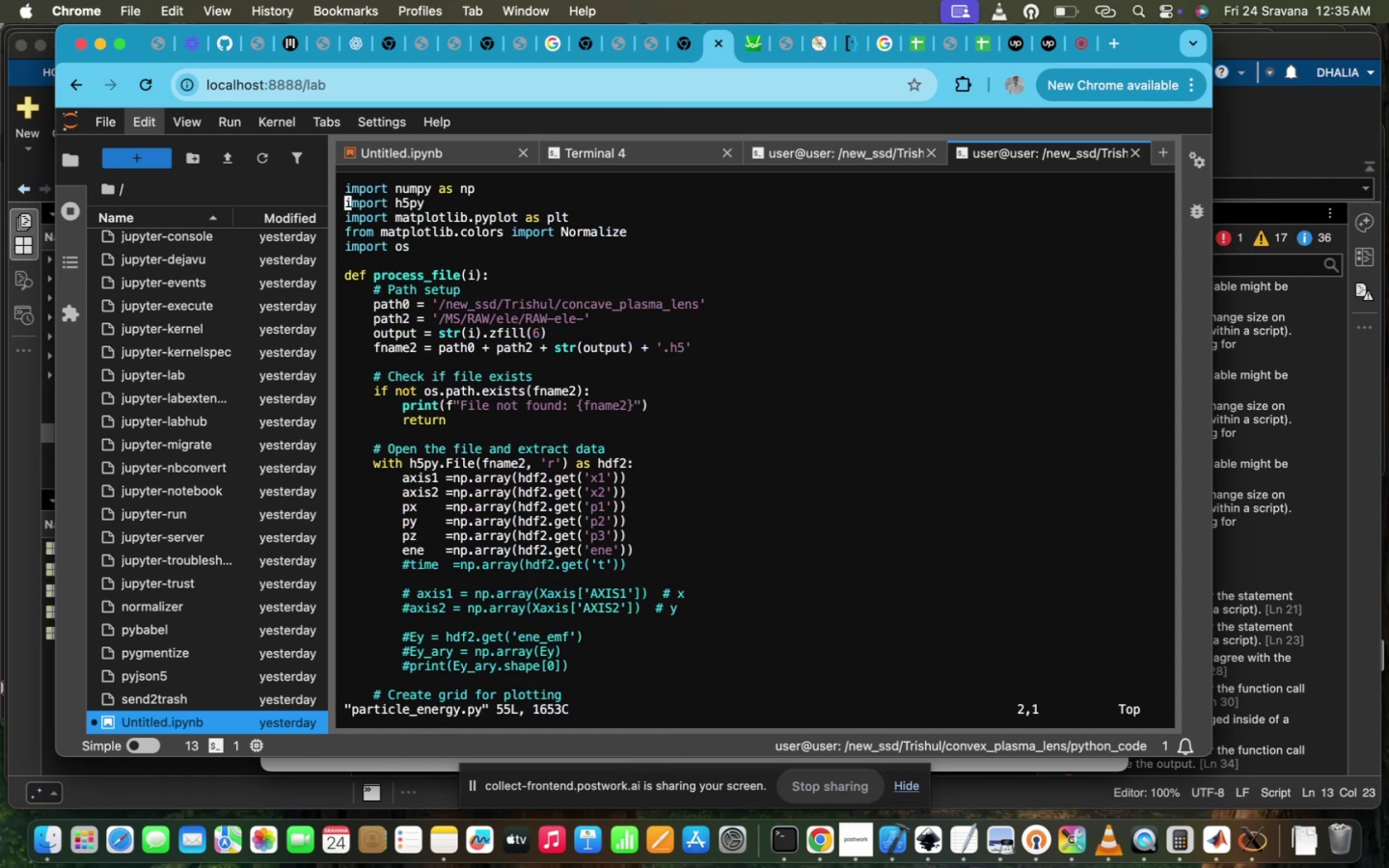 
hold_key(key=Enter, duration=0.72)
 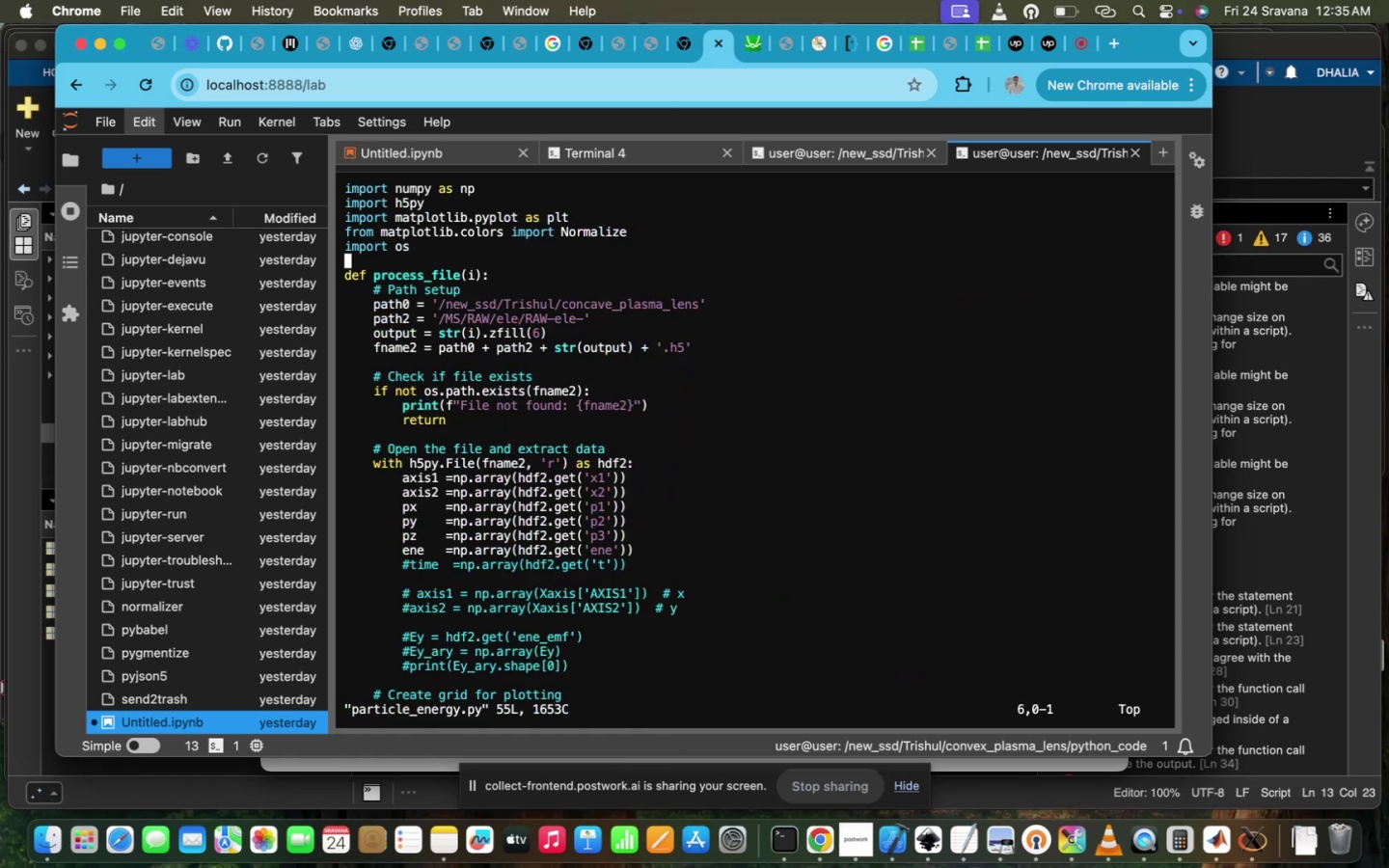 
scroll: coordinate [848, 559], scroll_direction: down, amount: 81.0
 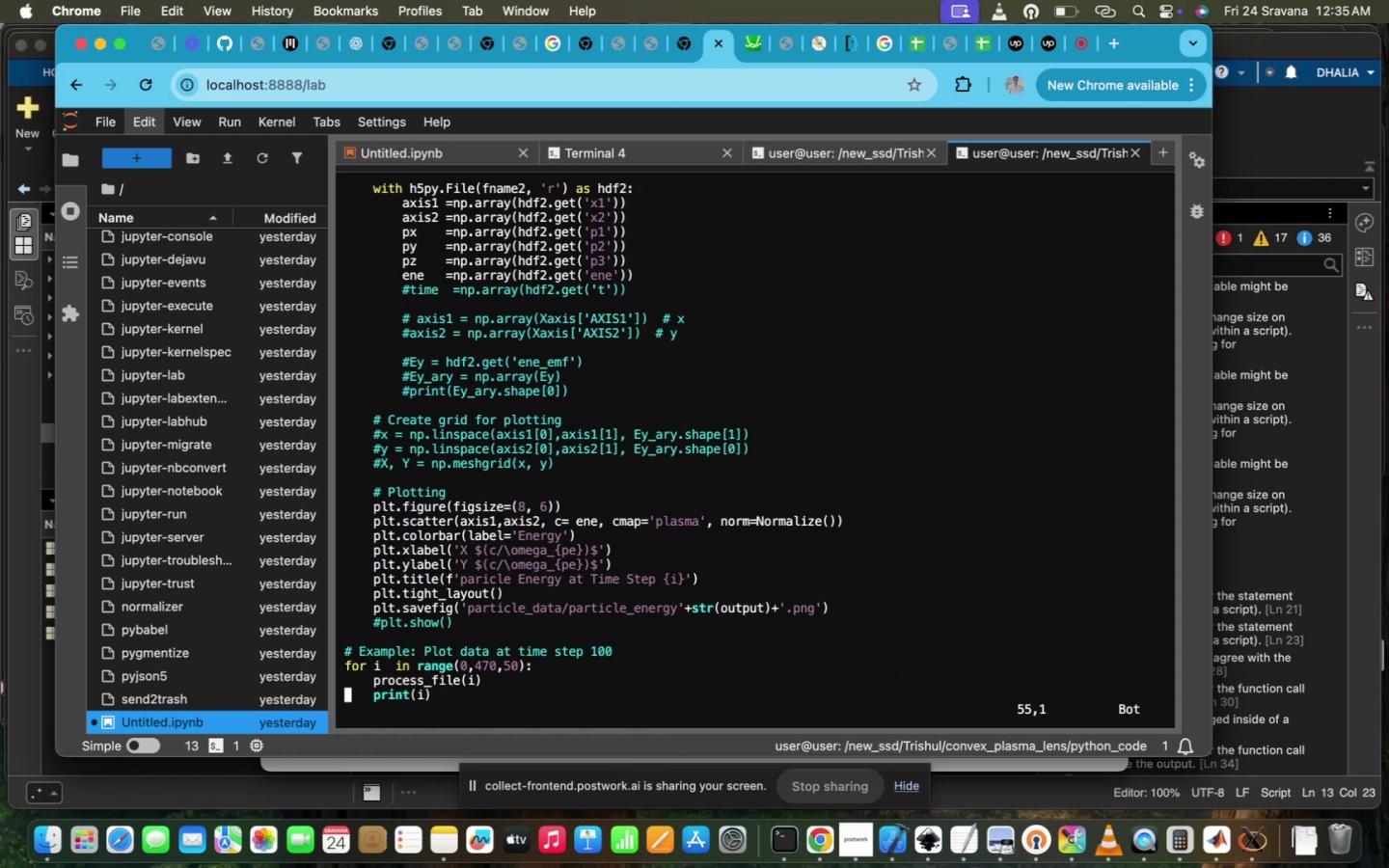 
scroll: coordinate [848, 559], scroll_direction: up, amount: 60.0
 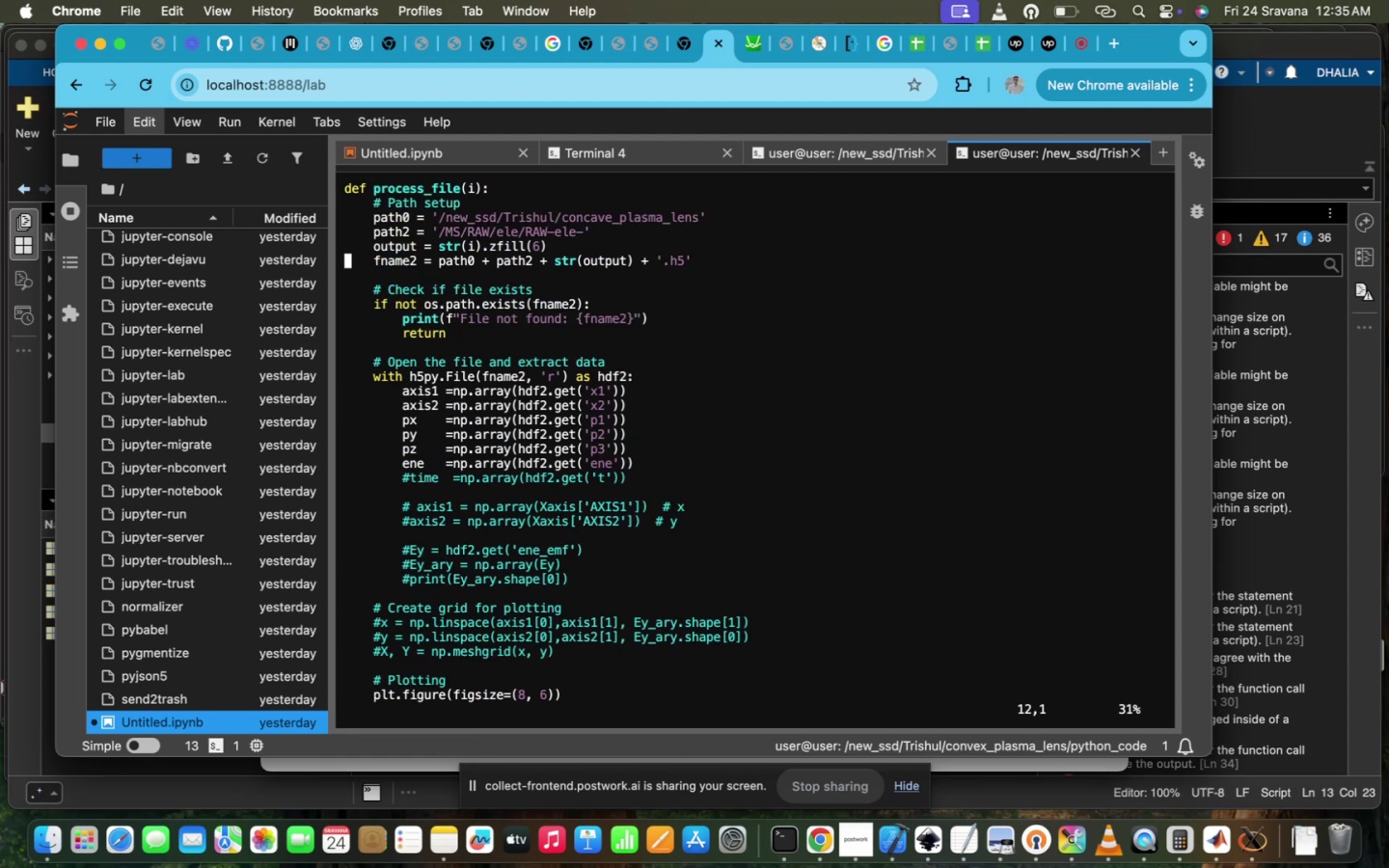 
scroll: coordinate [848, 559], scroll_direction: down, amount: 82.0
 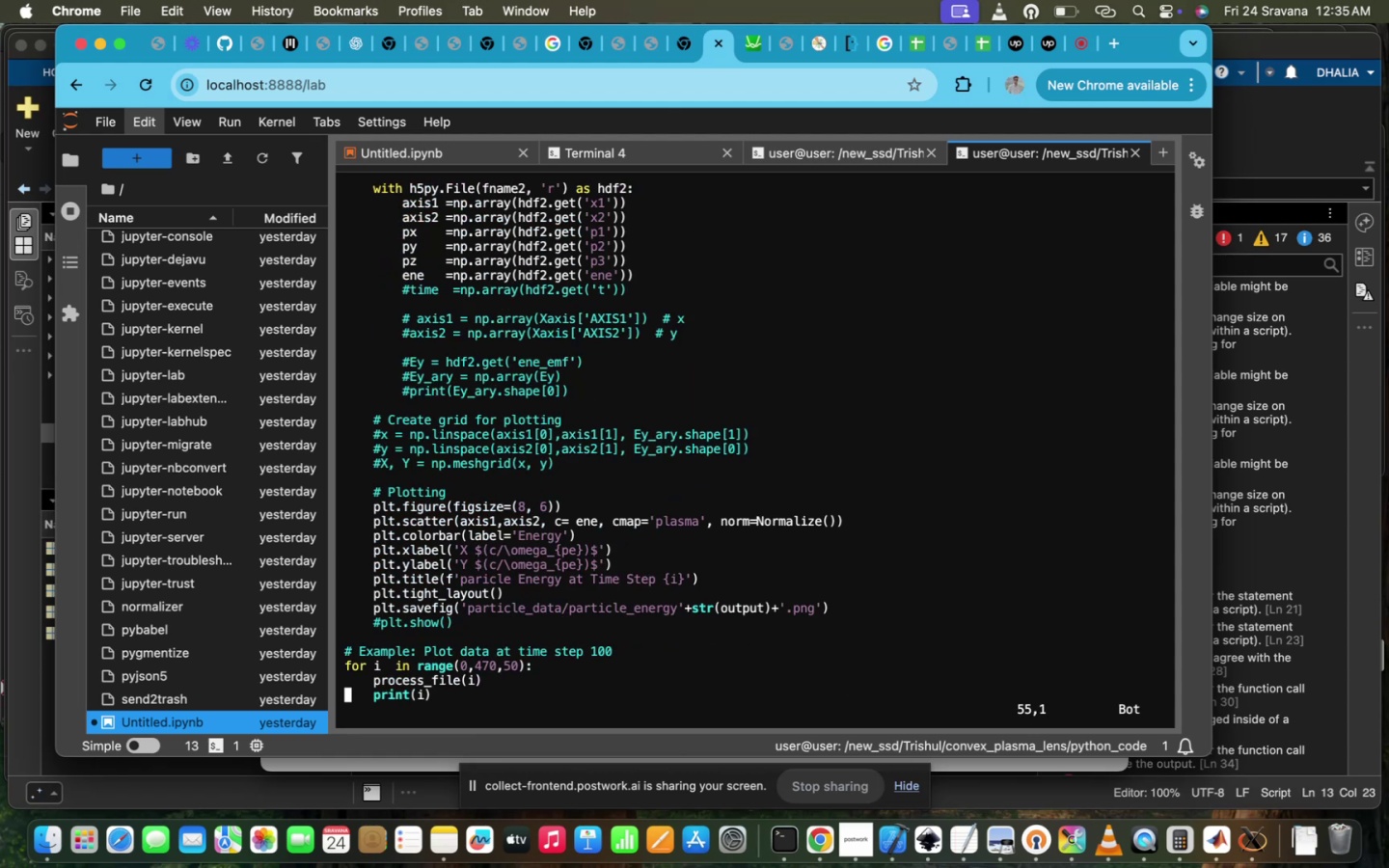 
scroll: coordinate [848, 559], scroll_direction: up, amount: 78.0
 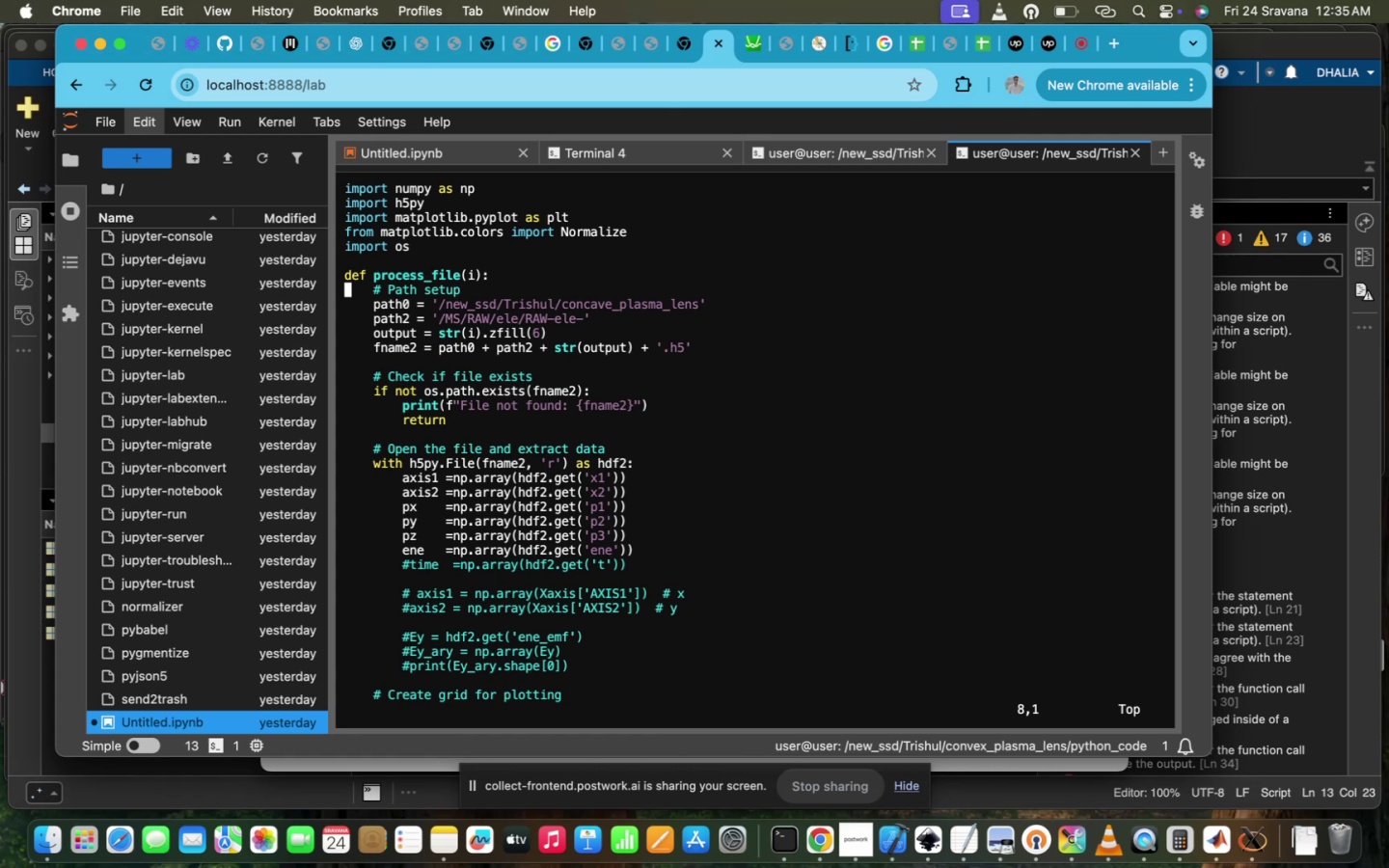 
key(ArrowDown)
 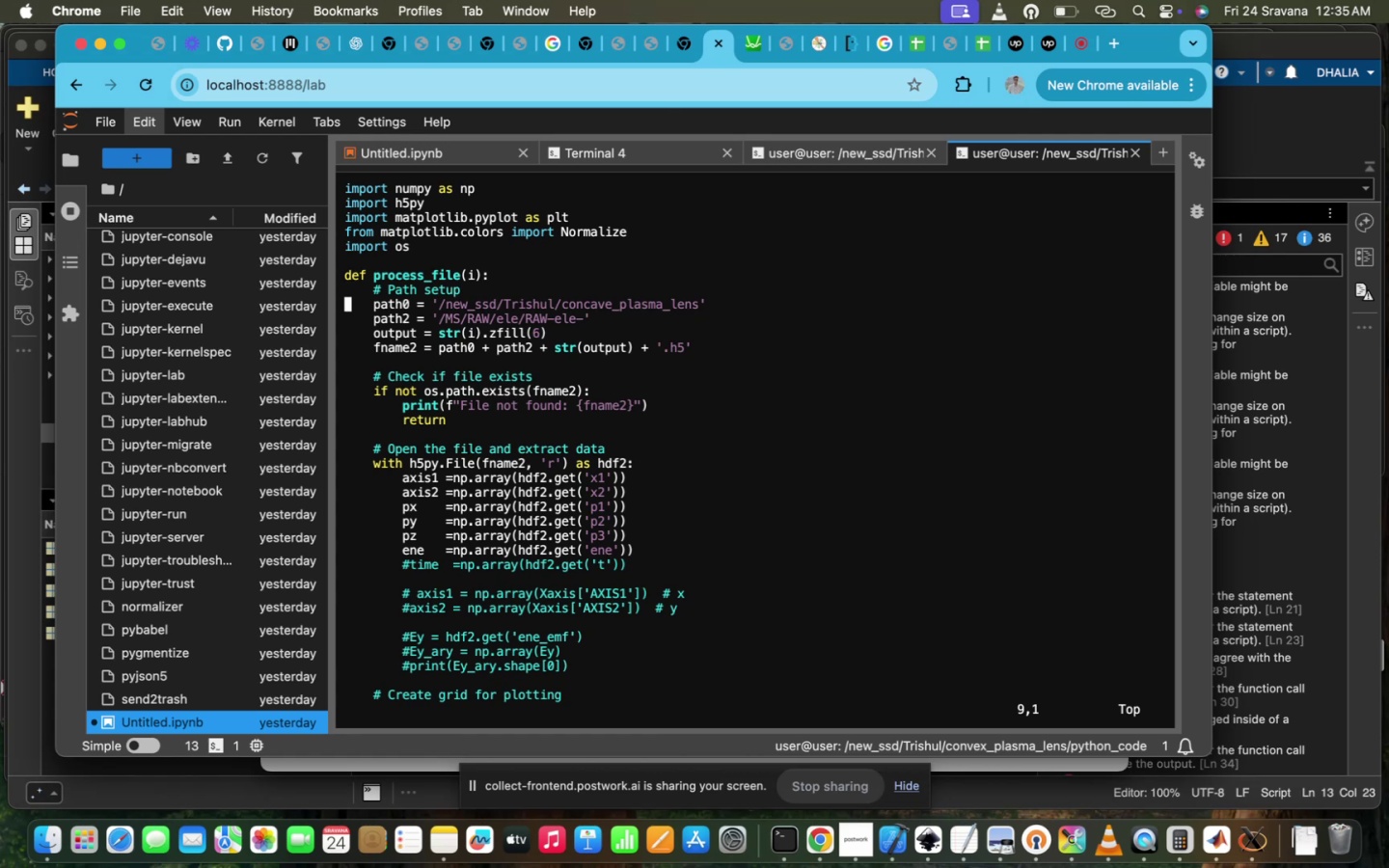 
hold_key(key=ArrowRight, duration=1.51)
 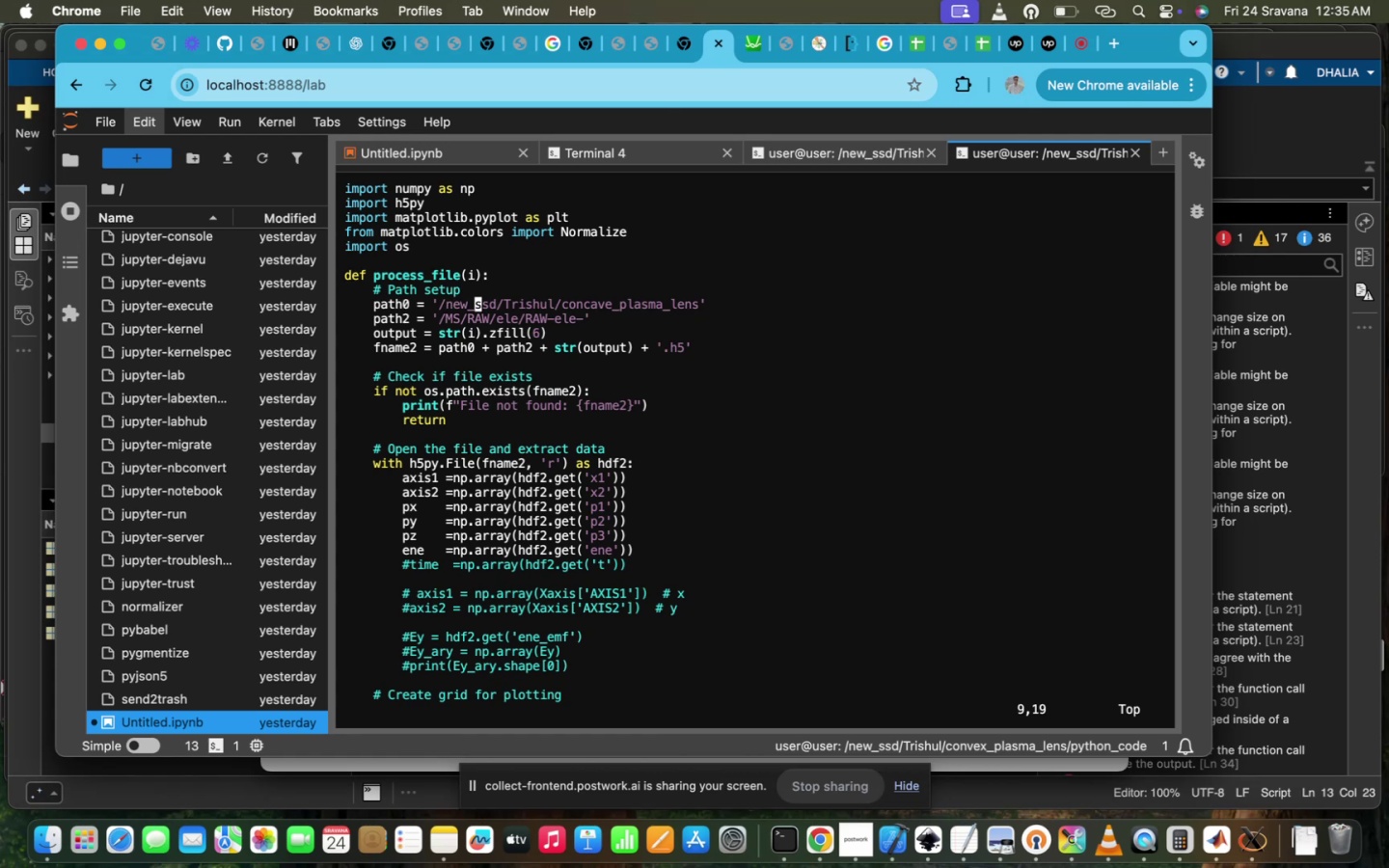 
hold_key(key=ArrowRight, duration=1.5)
 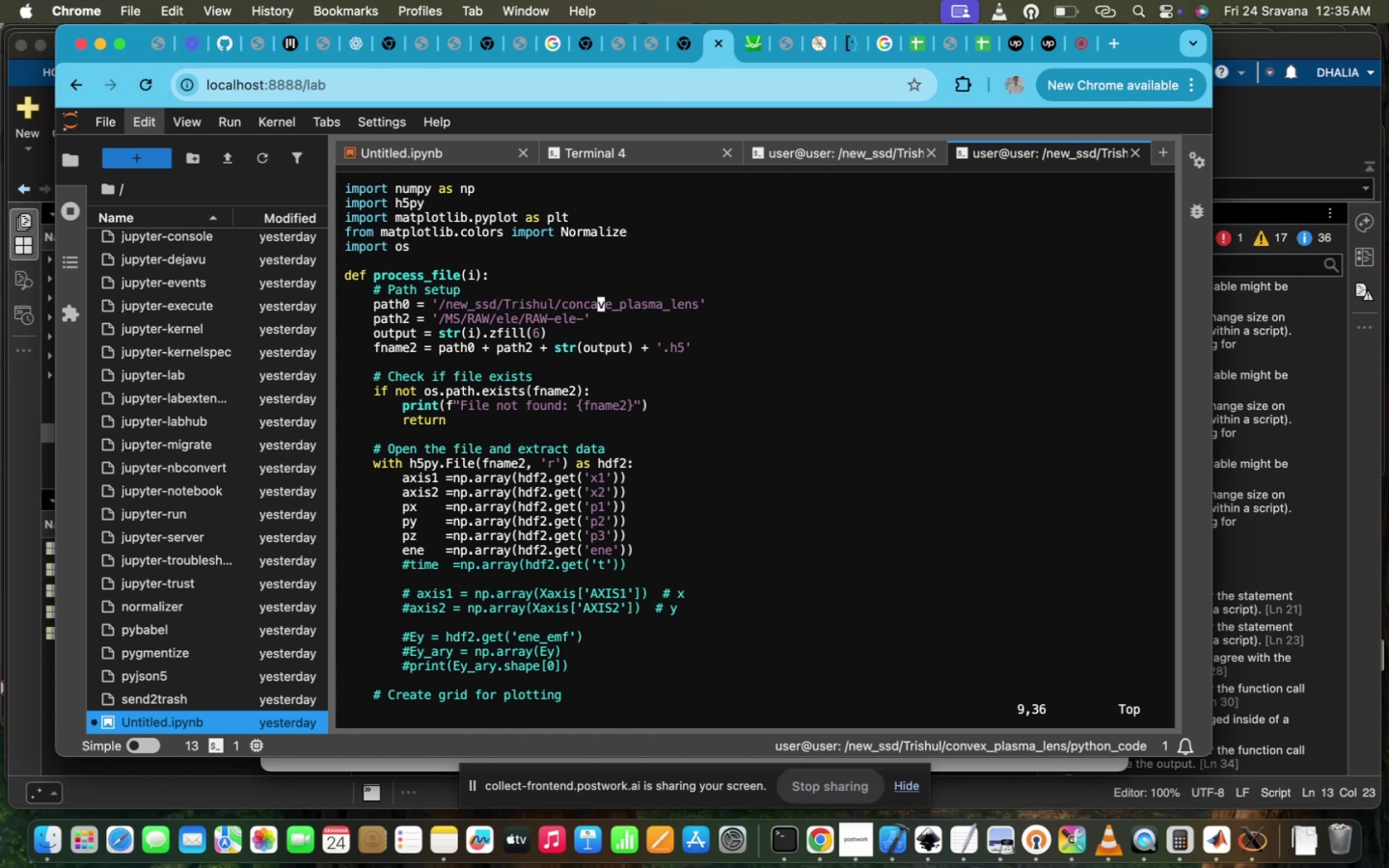 
hold_key(key=ArrowRight, duration=0.33)
 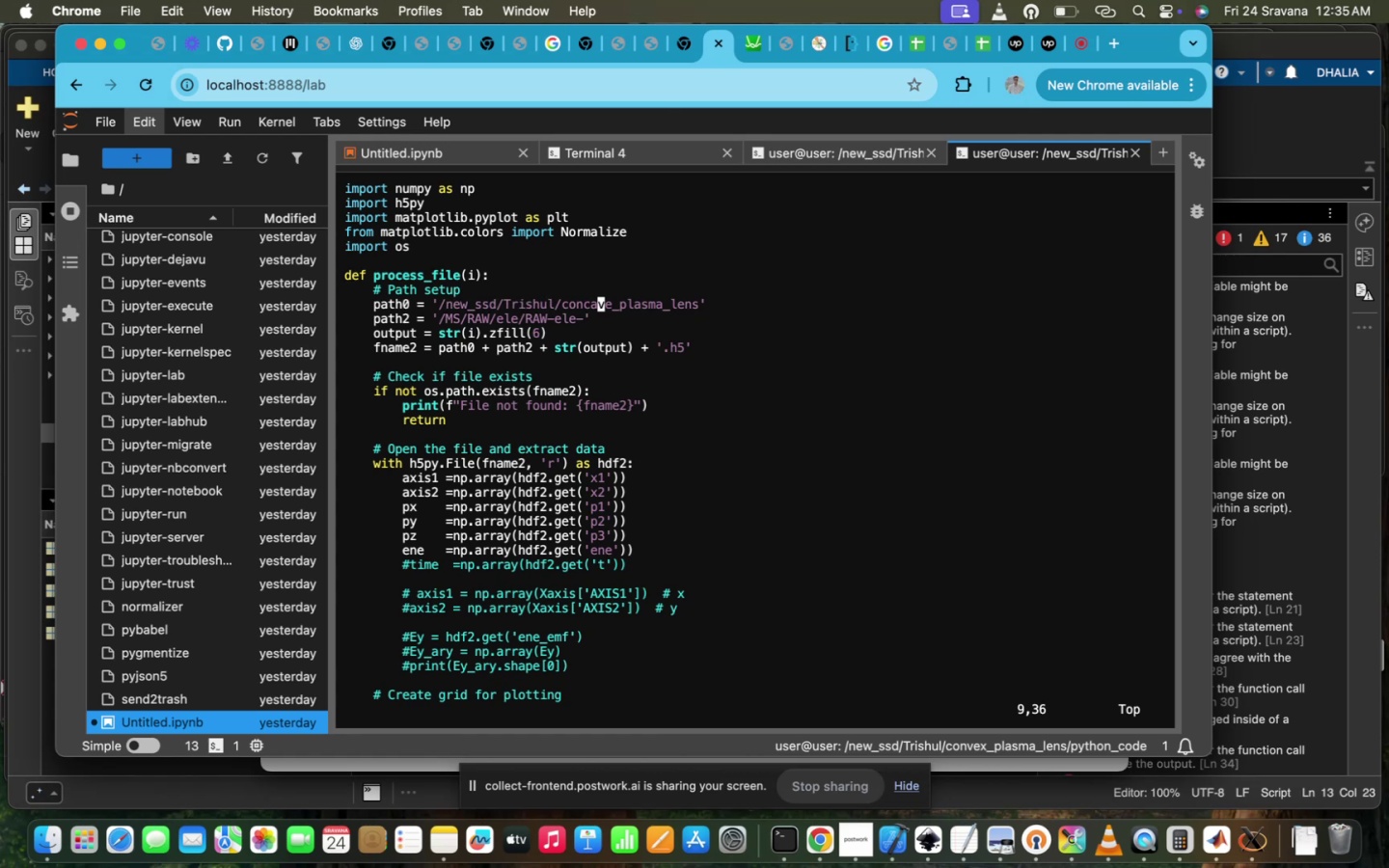 
hold_key(key=ArrowRight, duration=0.43)
 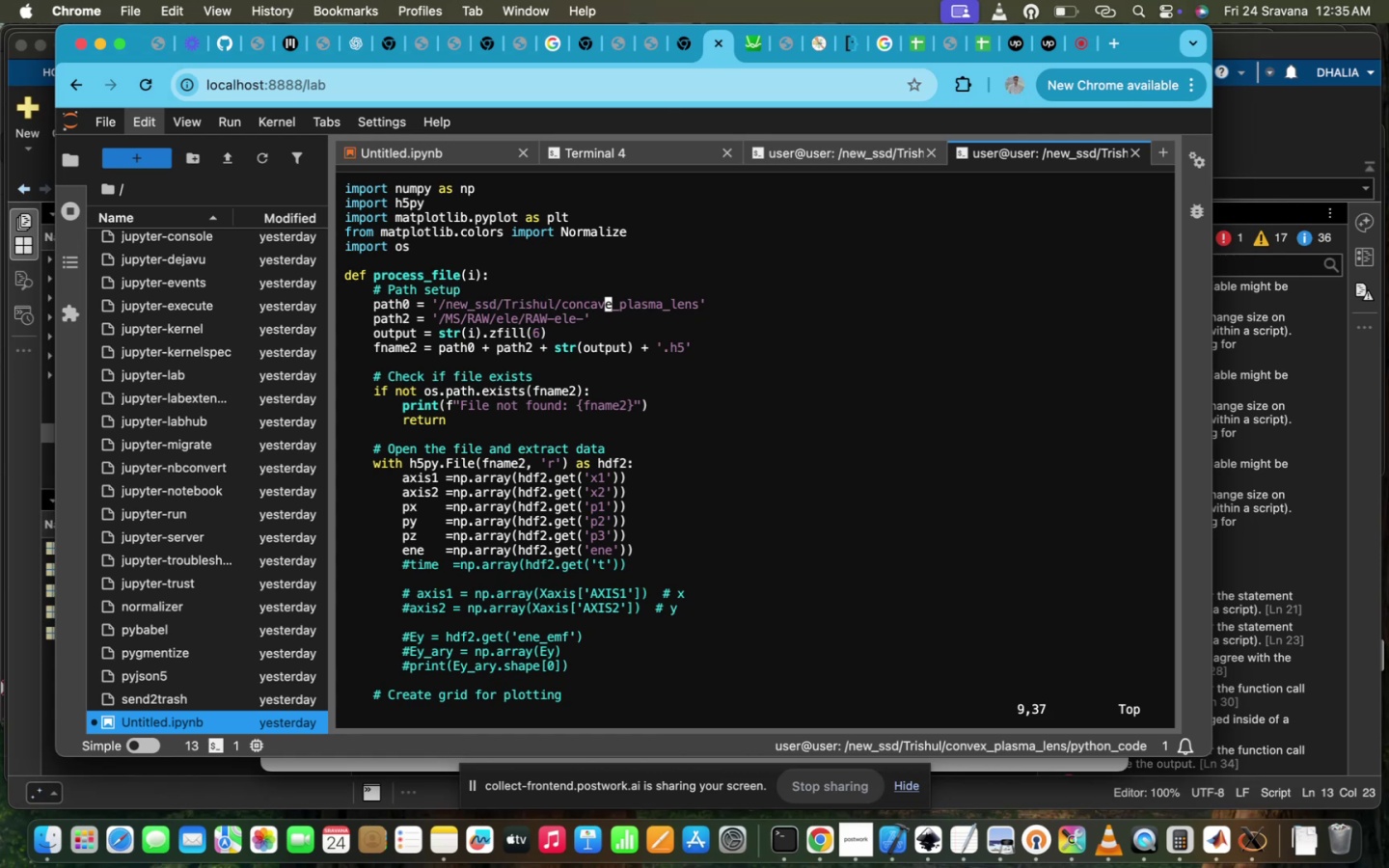 
key(ArrowRight)
 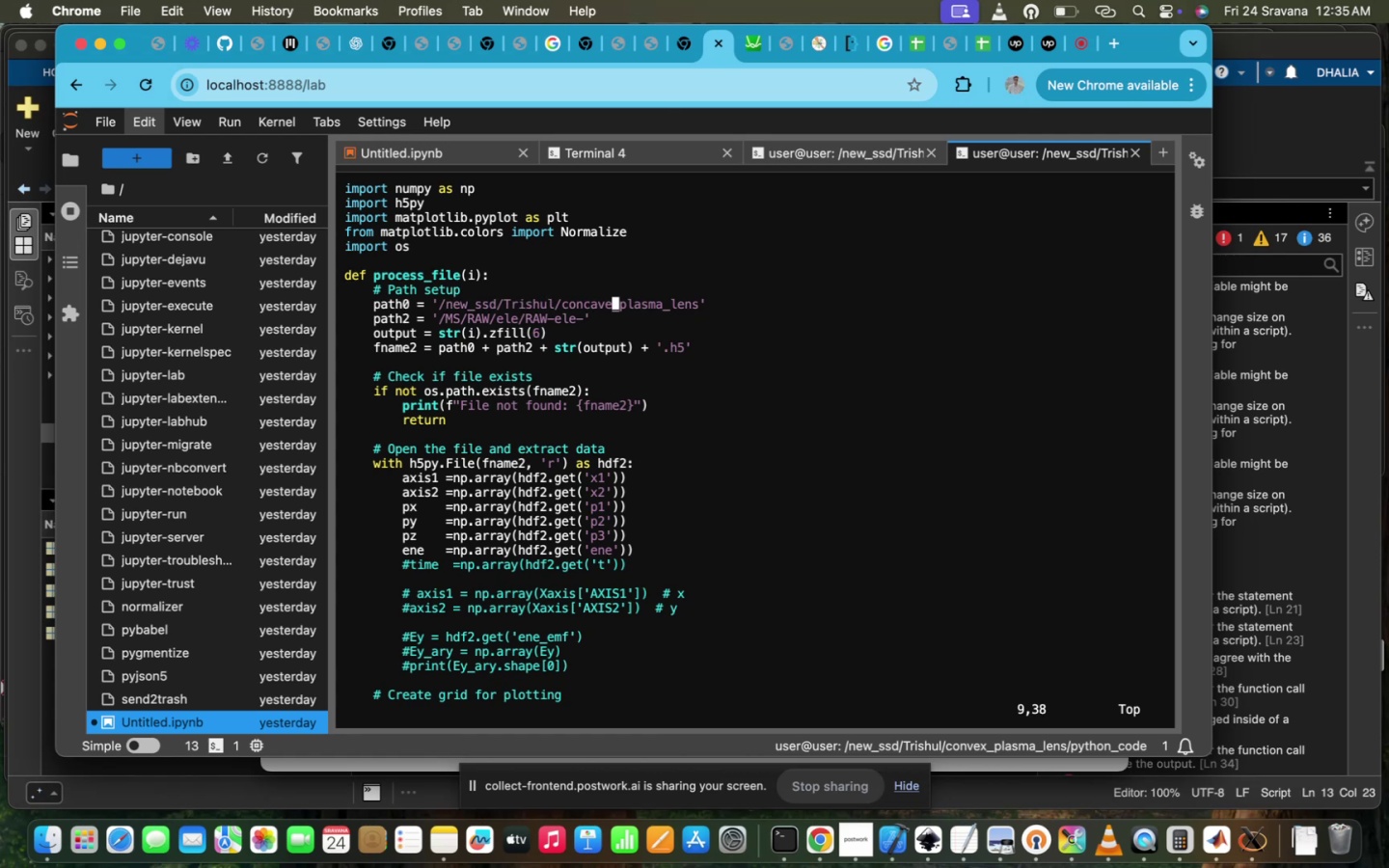 
type(i)
key(Backspace)
key(Backspace)
key(Backspace)
key(Backspace)
type(vex)
 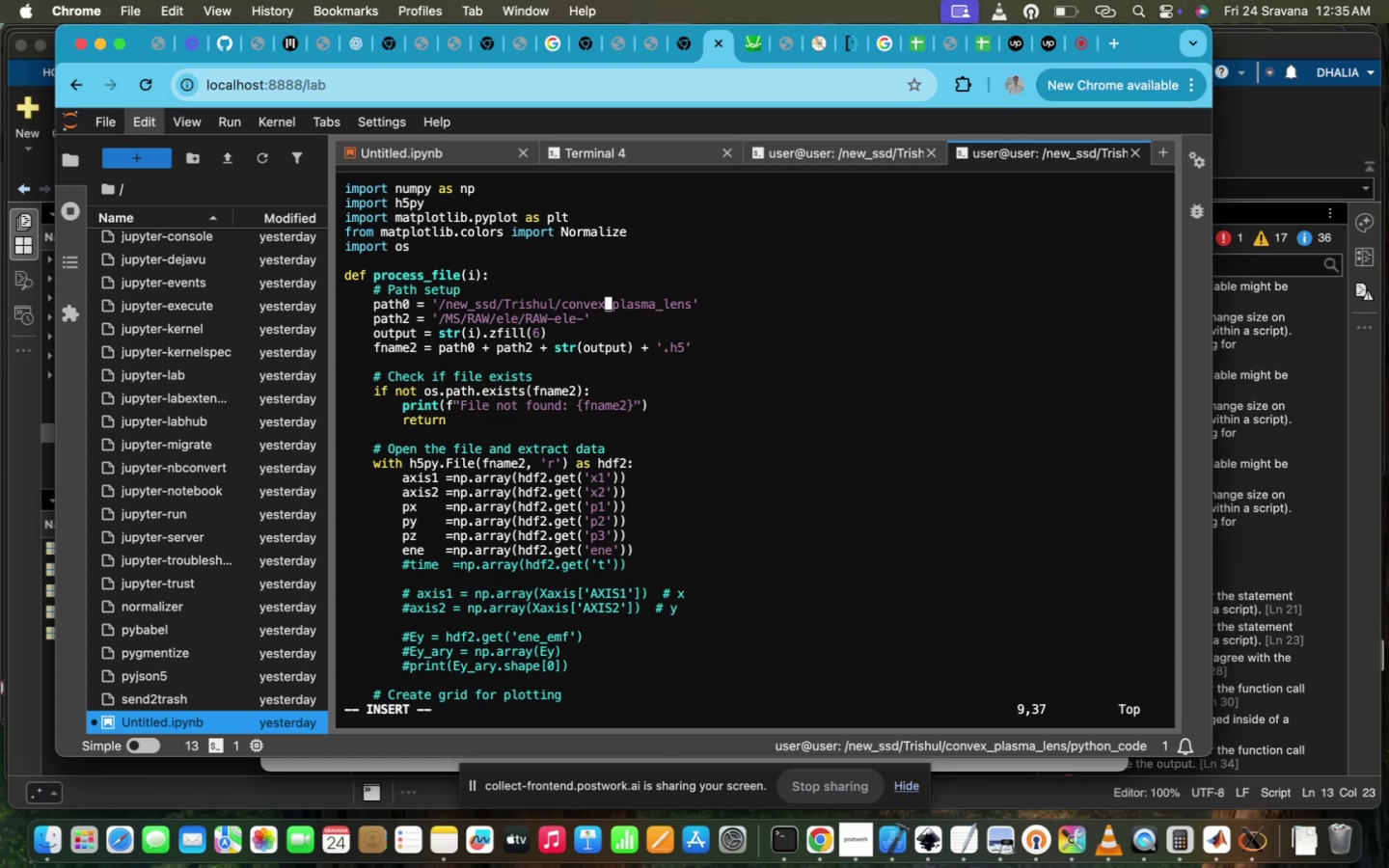 
scroll: coordinate [848, 559], scroll_direction: down, amount: 60.0
 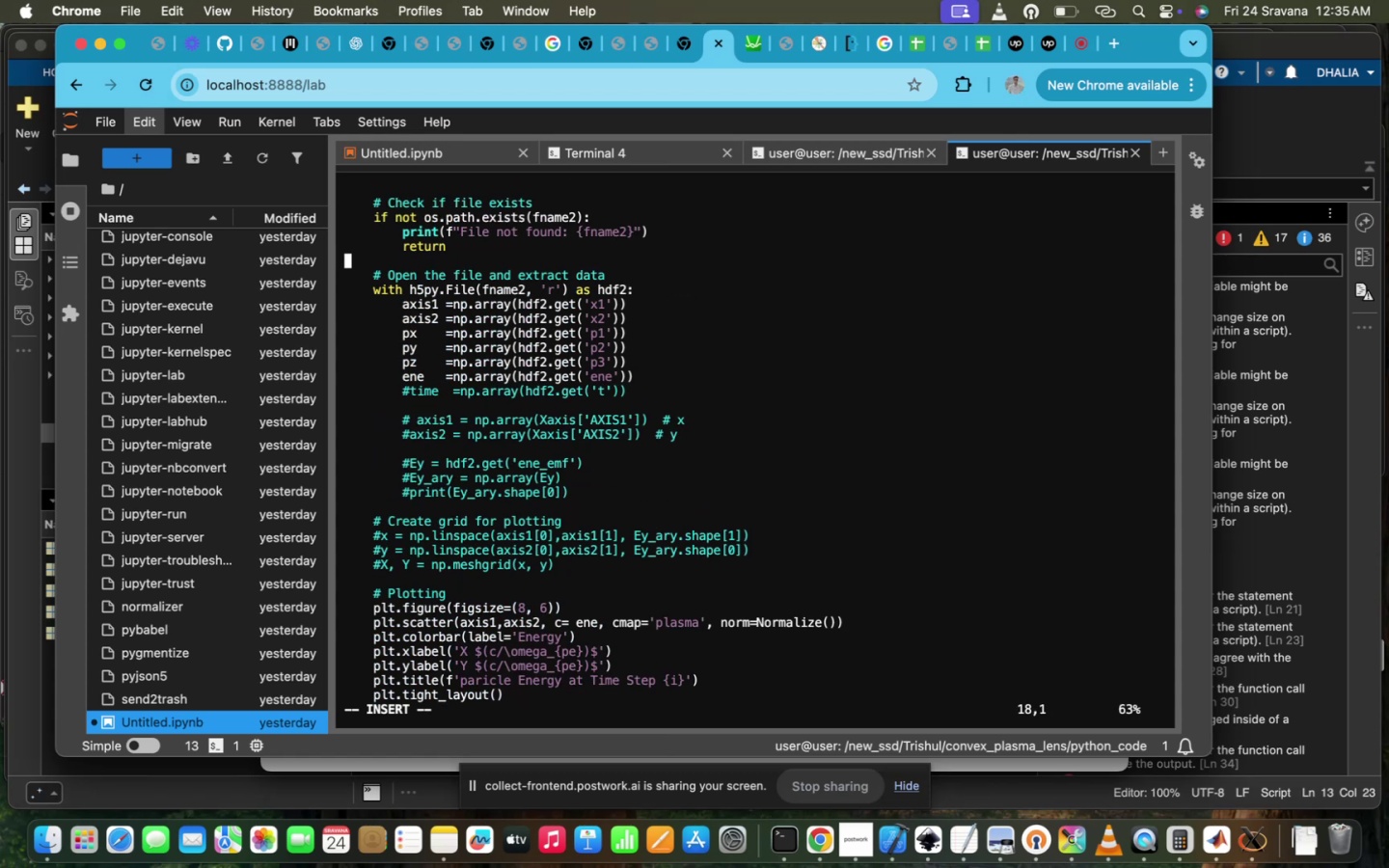 
scroll: coordinate [848, 559], scroll_direction: up, amount: 44.0
 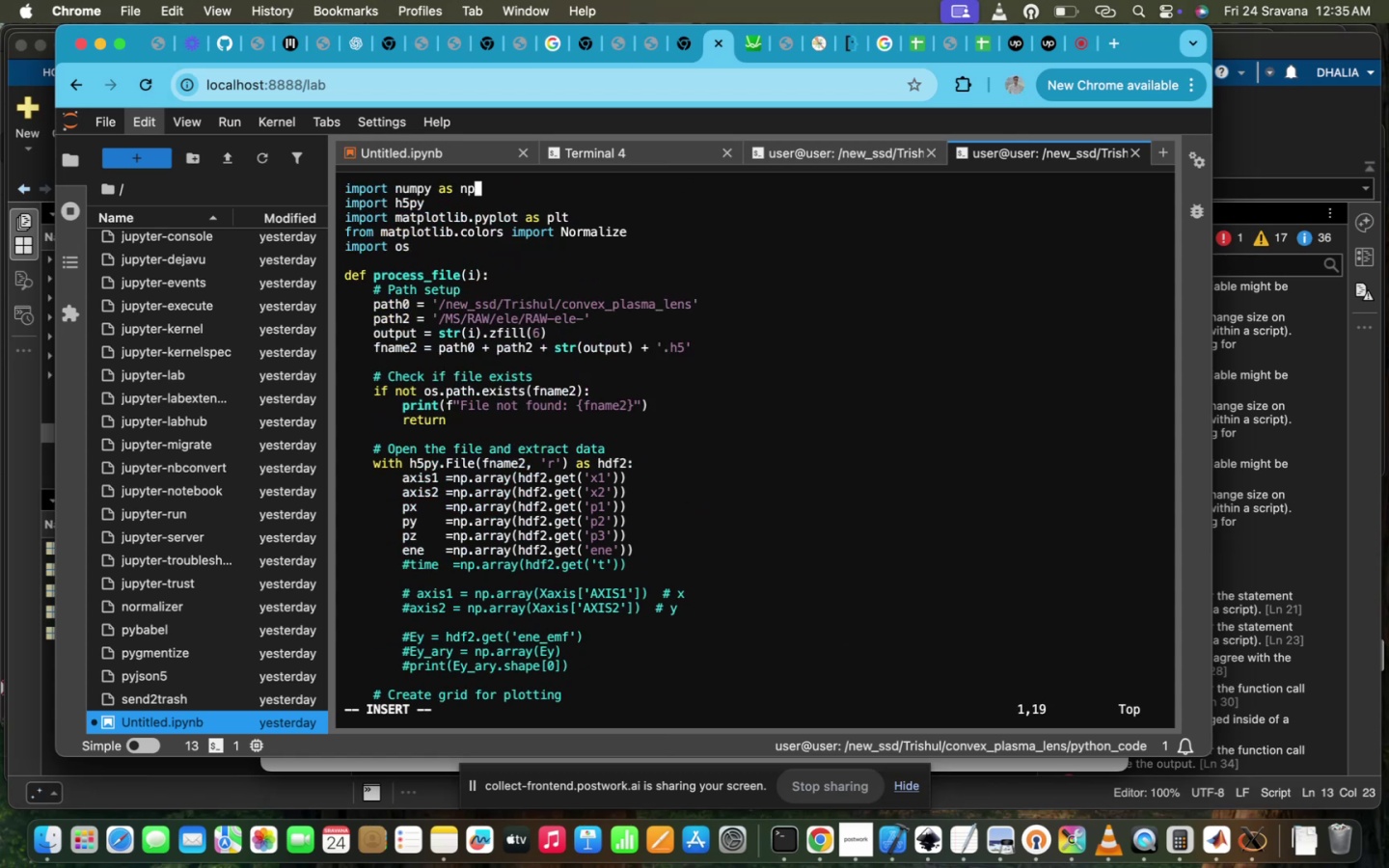 
scroll: coordinate [848, 559], scroll_direction: down, amount: 127.0
 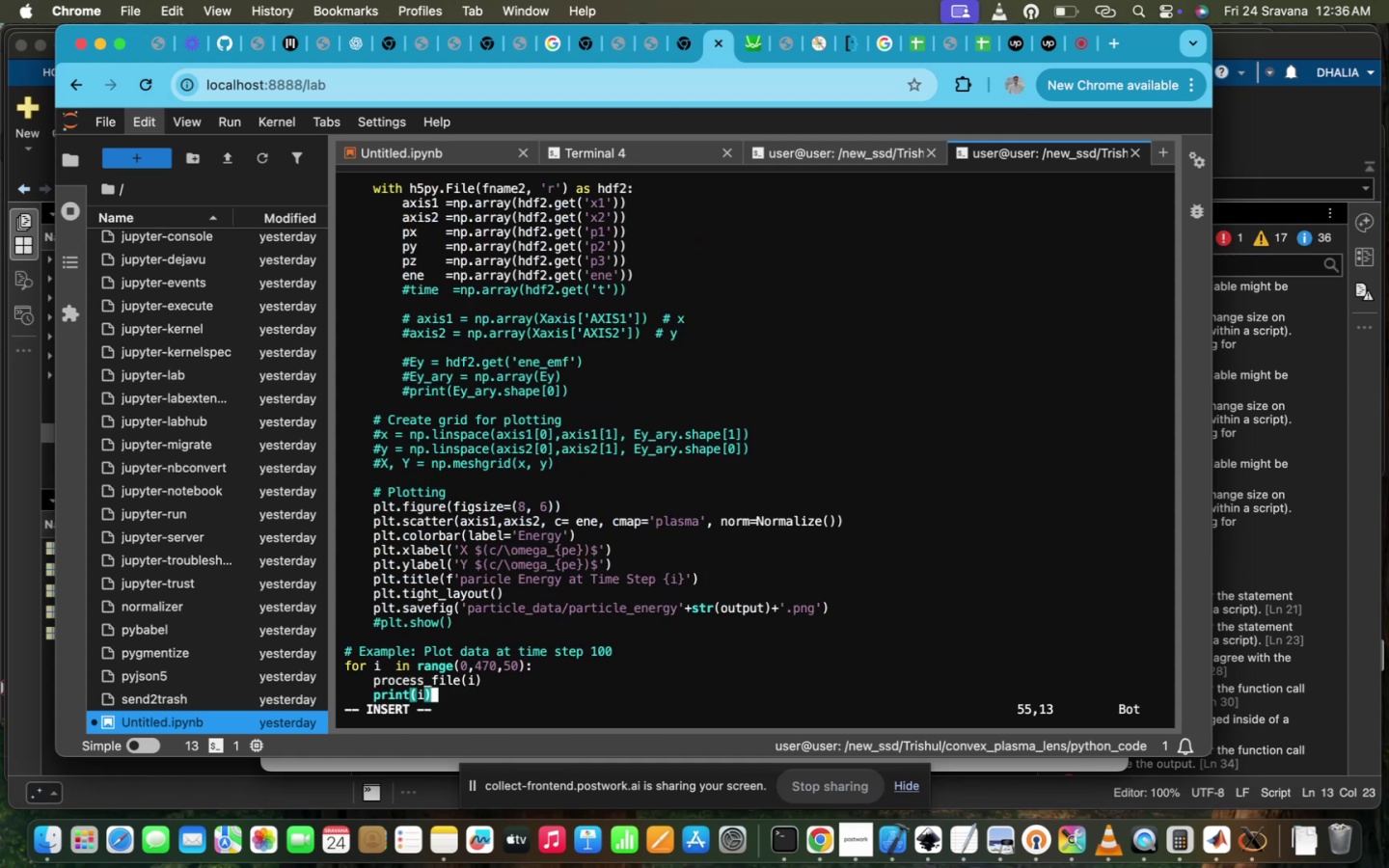 
wait(11.22)
 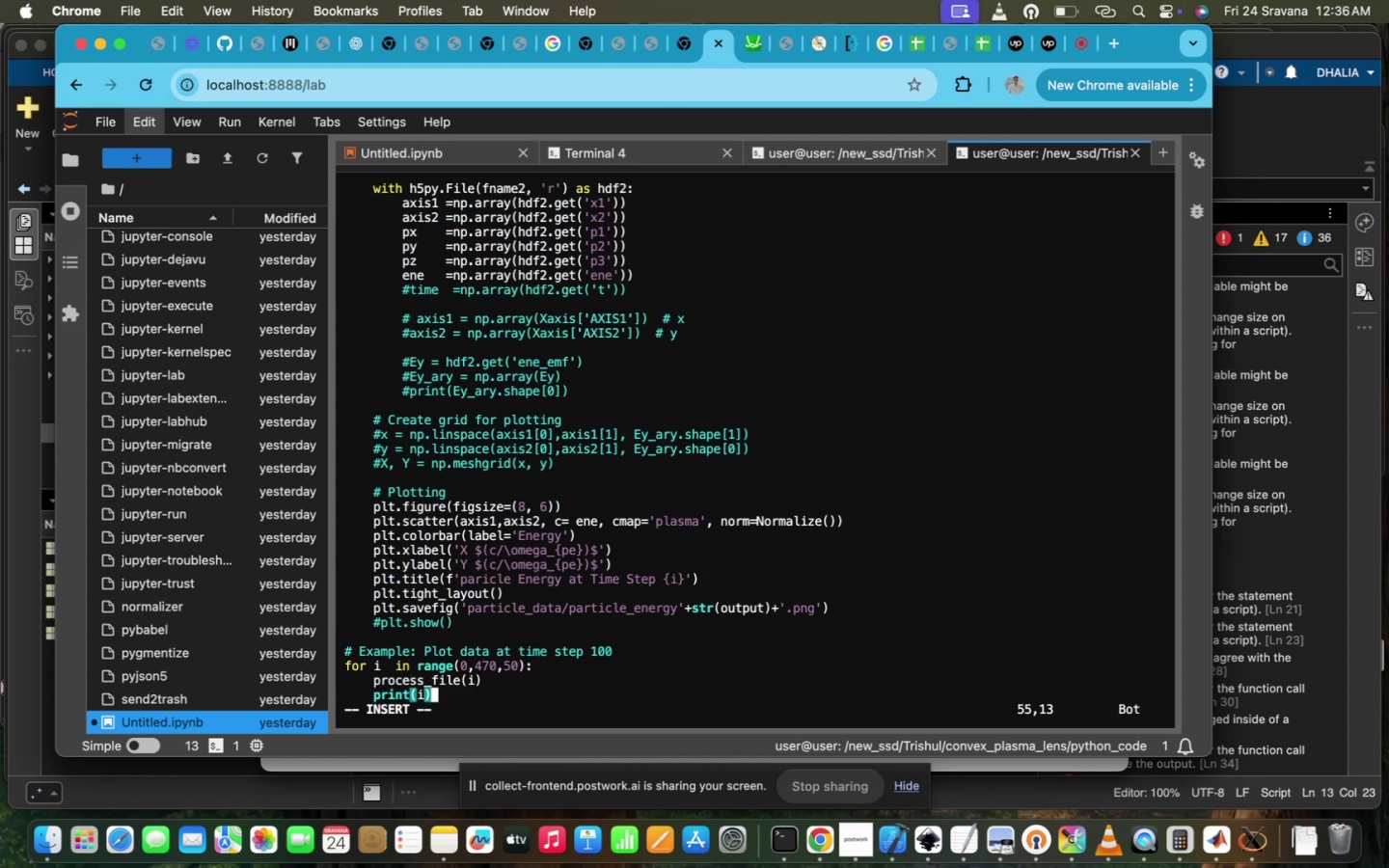 
scroll: coordinate [848, 559], scroll_direction: down, amount: 233.0
 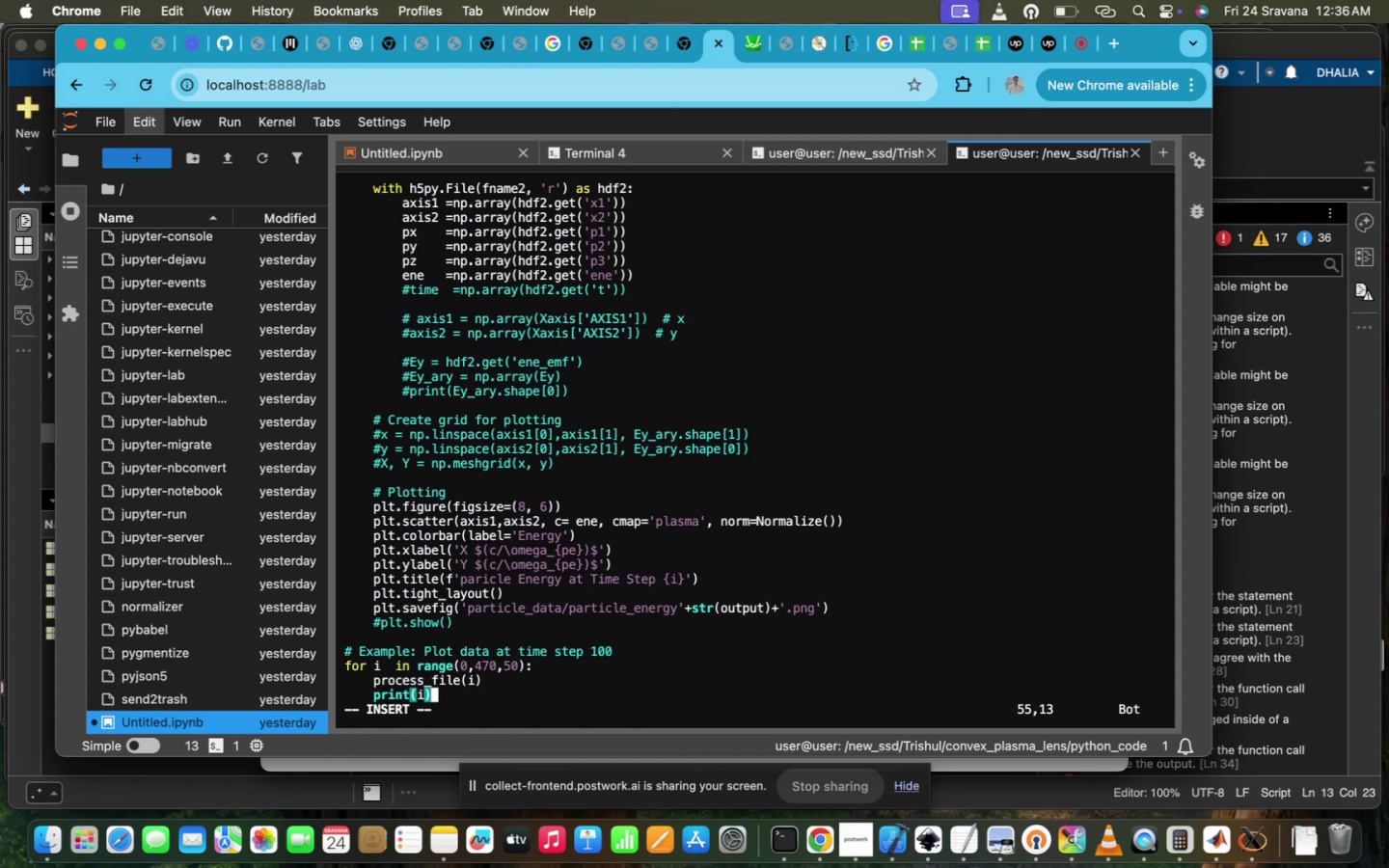 
scroll: coordinate [848, 559], scroll_direction: up, amount: 112.0
 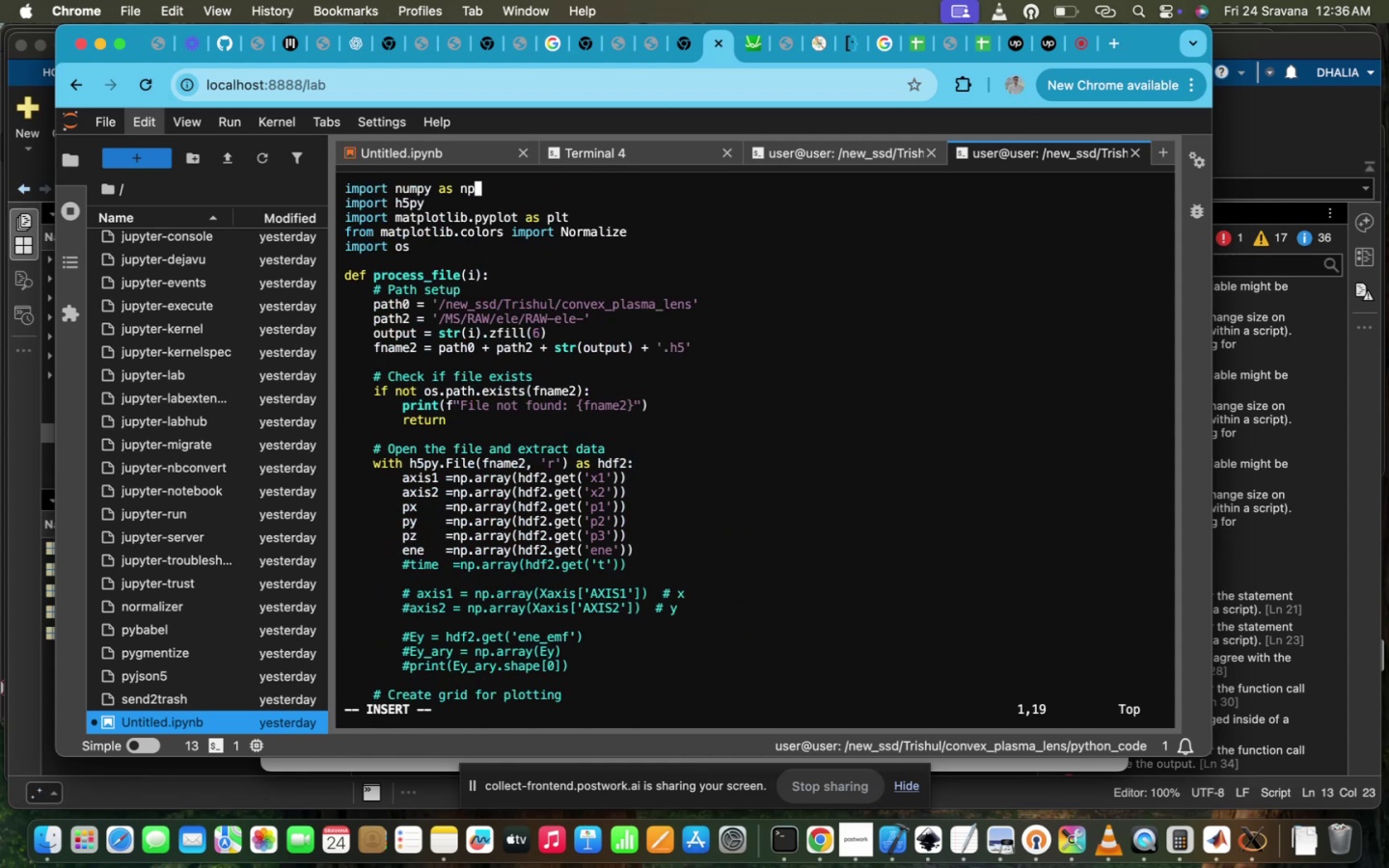 
scroll: coordinate [848, 559], scroll_direction: down, amount: 65.0
 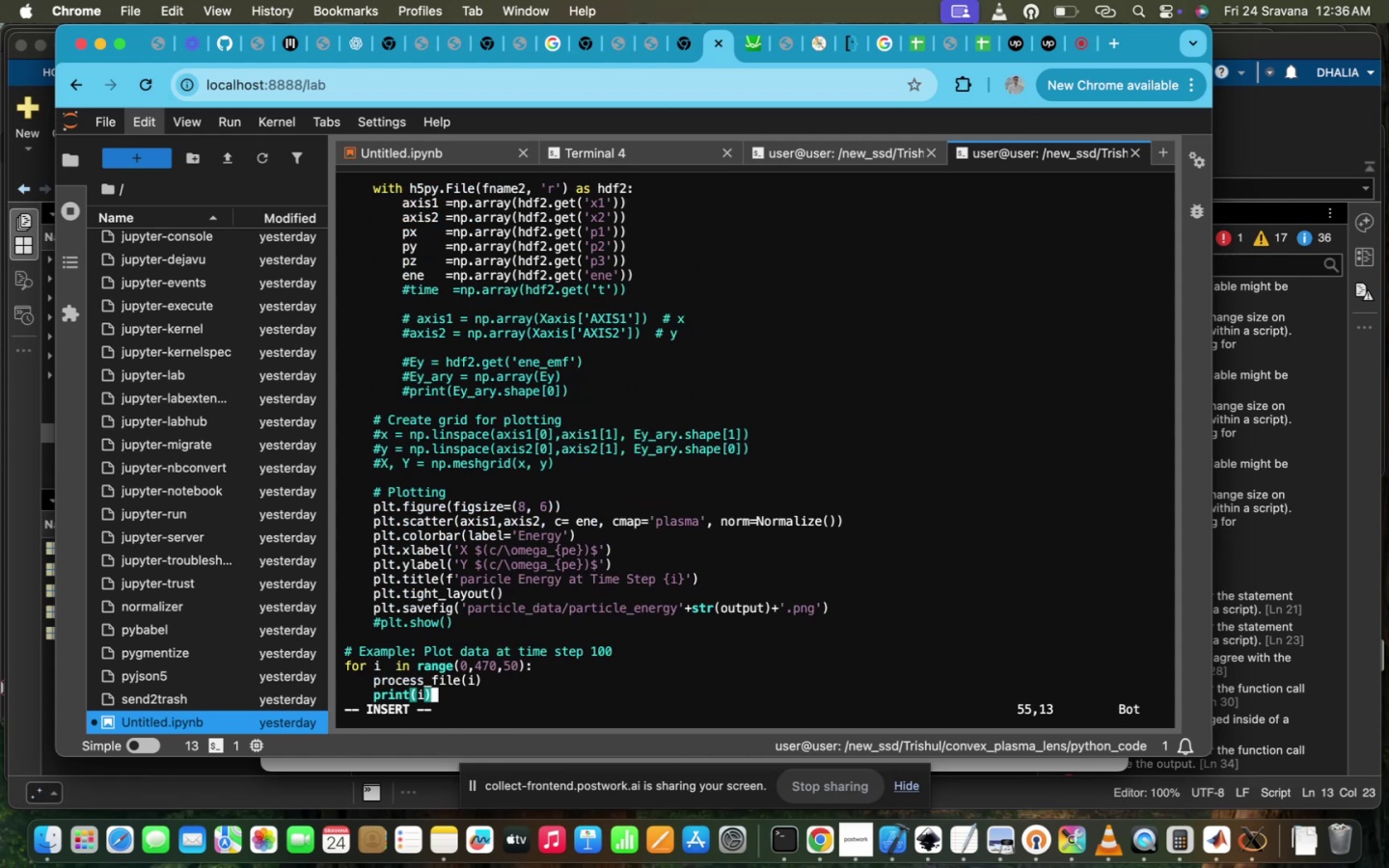 
key(Escape)
type(:wq!)
 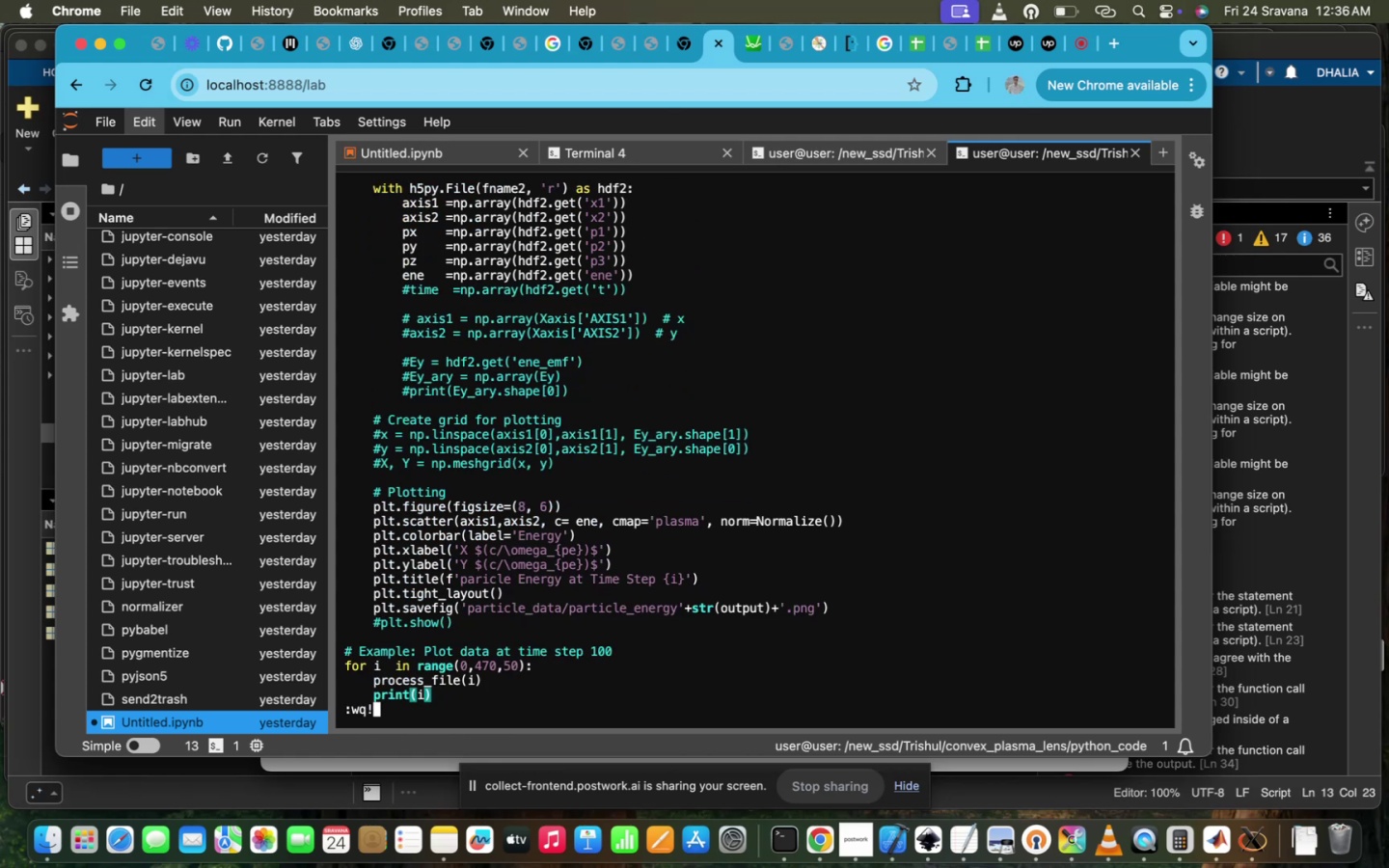 
key(Enter)
 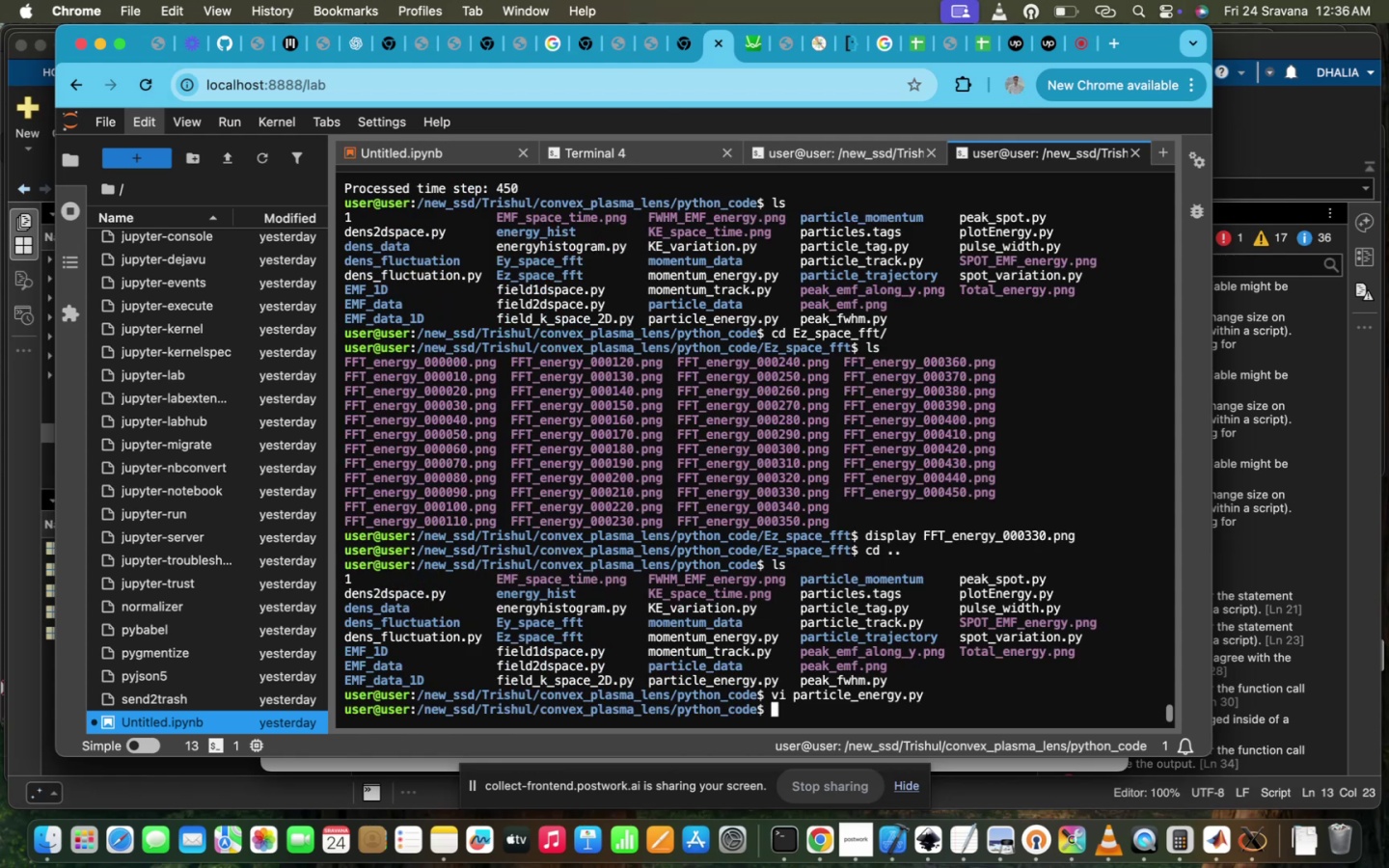 
type(ls)
 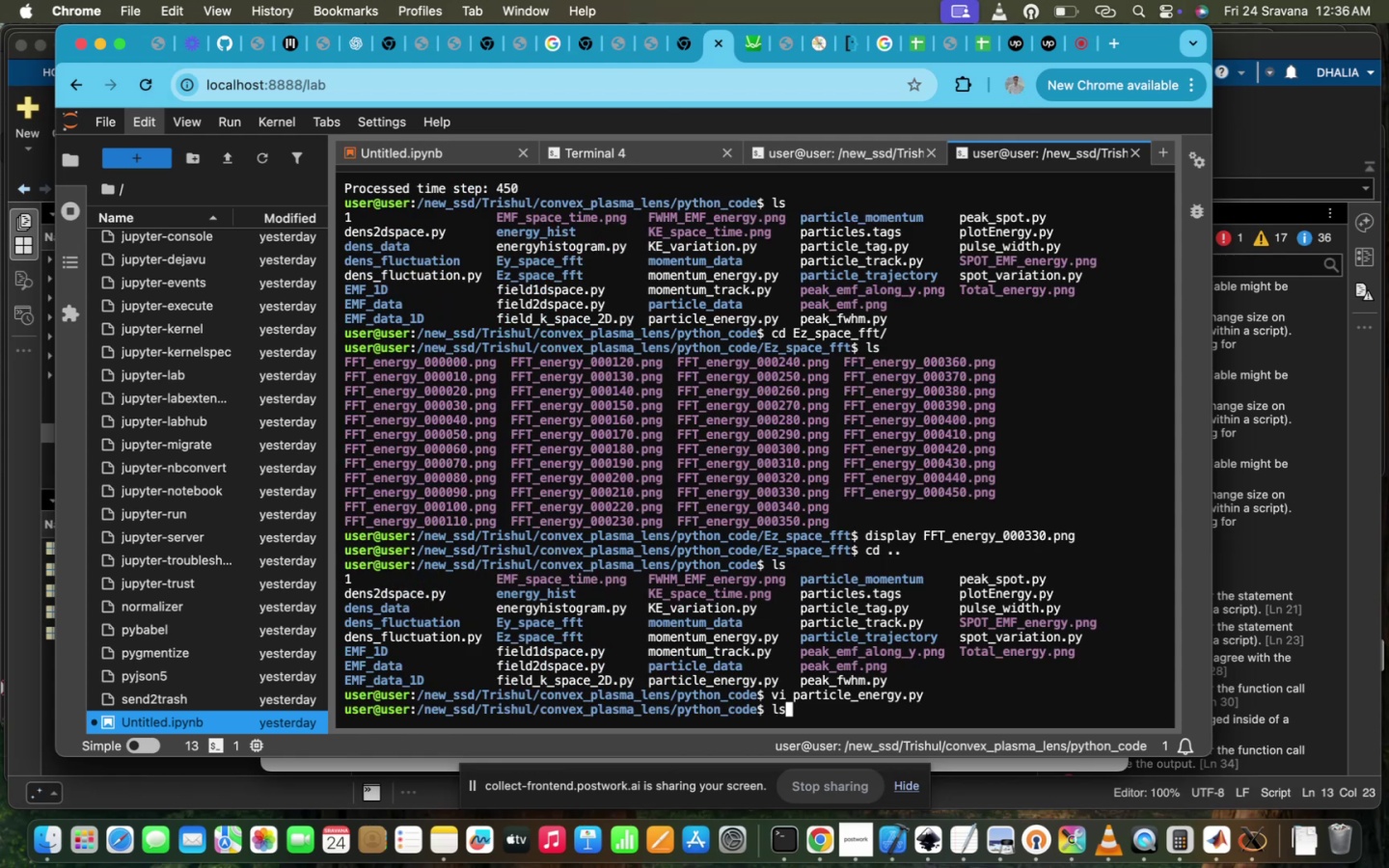 
key(Enter)
 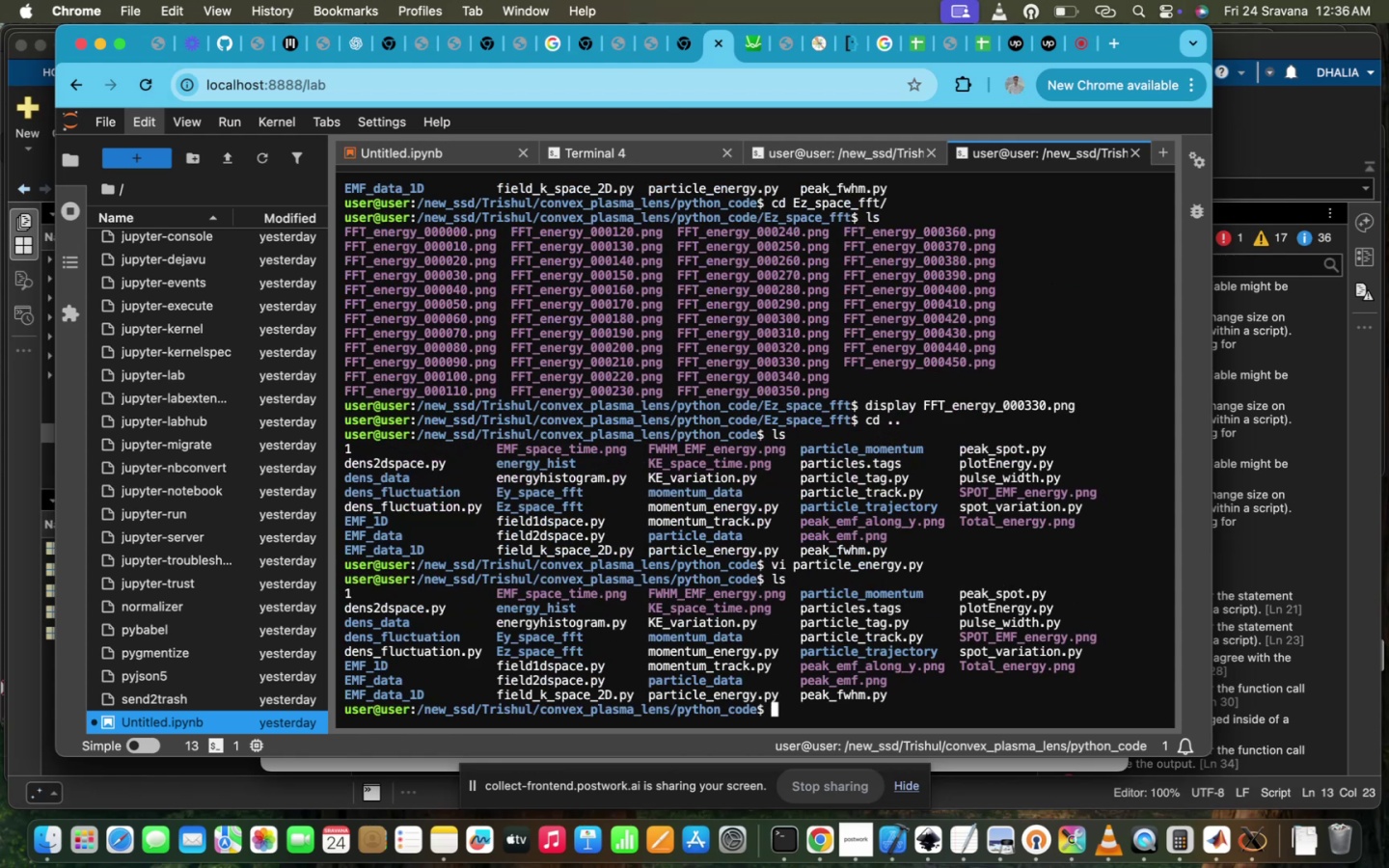 
type(pyth)
key(Tab)
type(3 p)
key(Tab)
type(a)
key(Tab)
type(en)
key(Tab)
 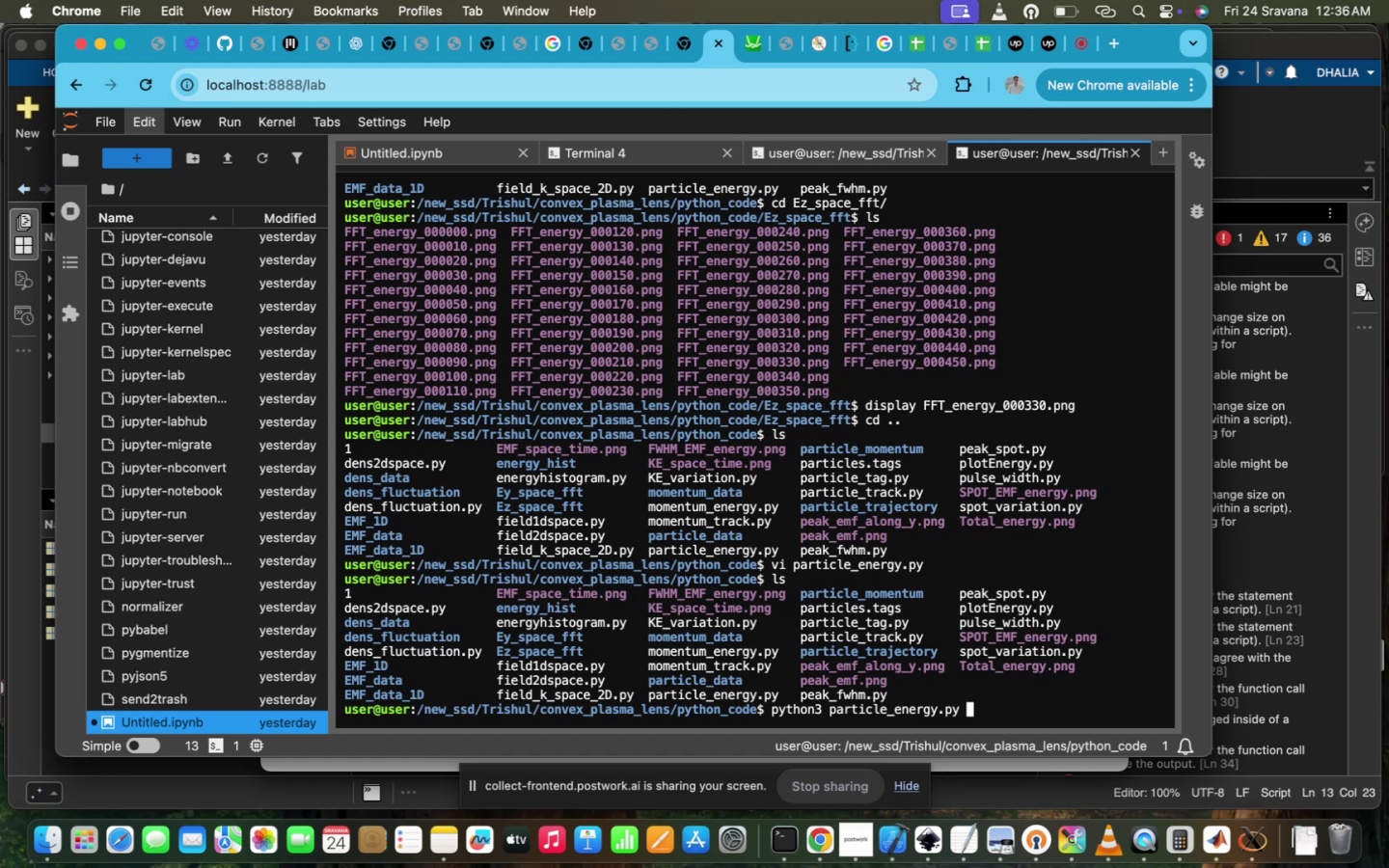 
key(Enter)
 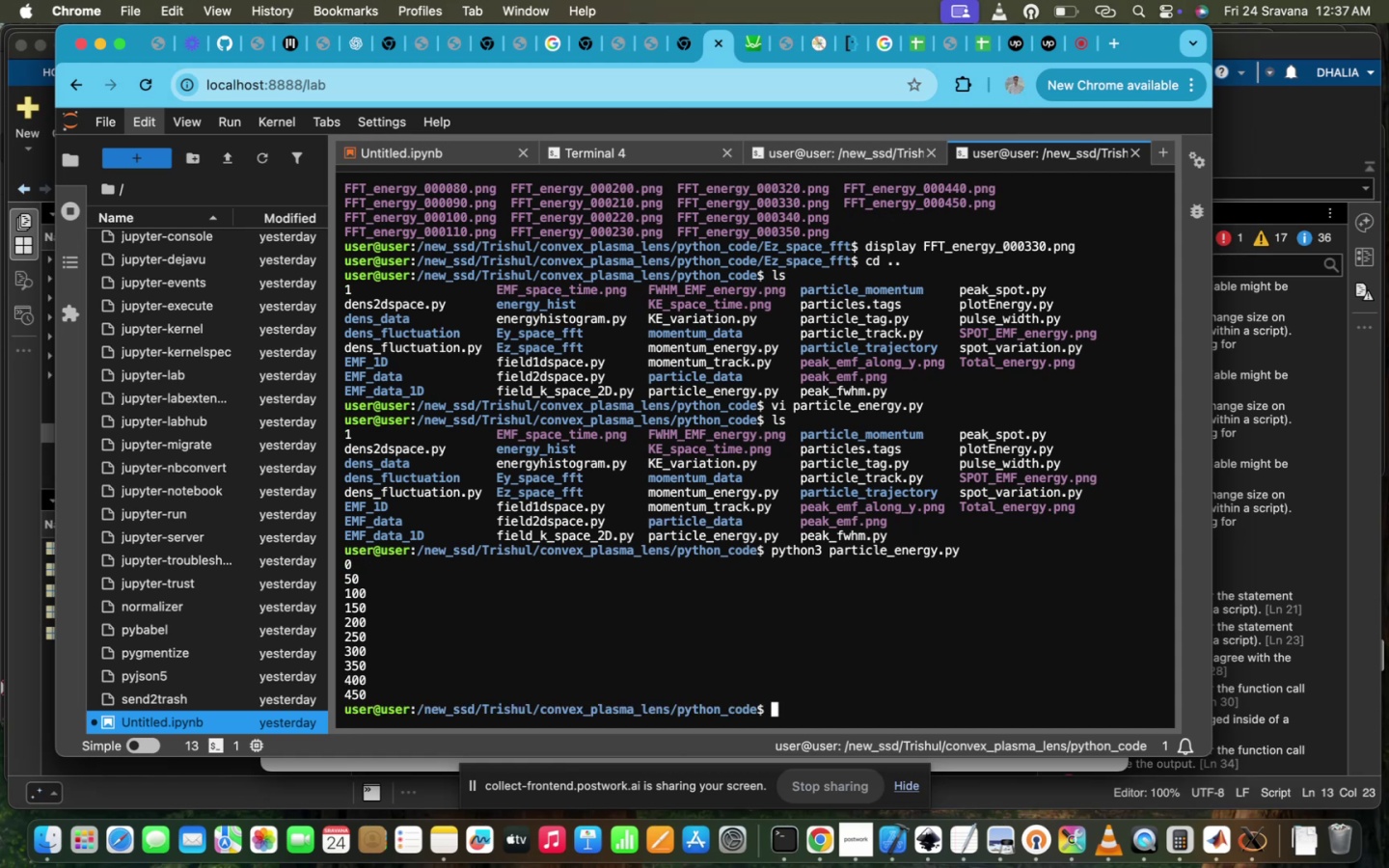 
wait(38.46)
 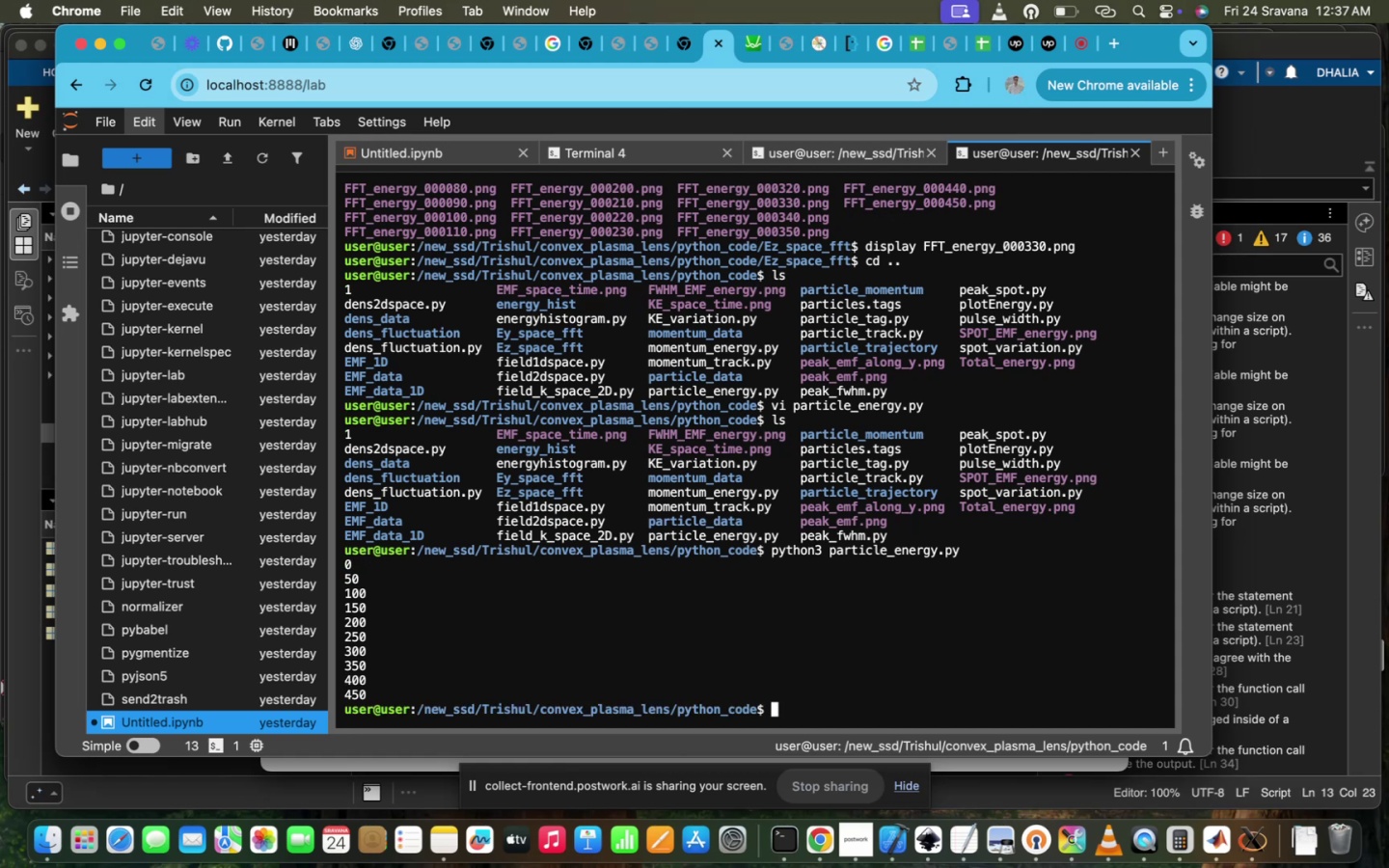 
key(ArrowDown)
 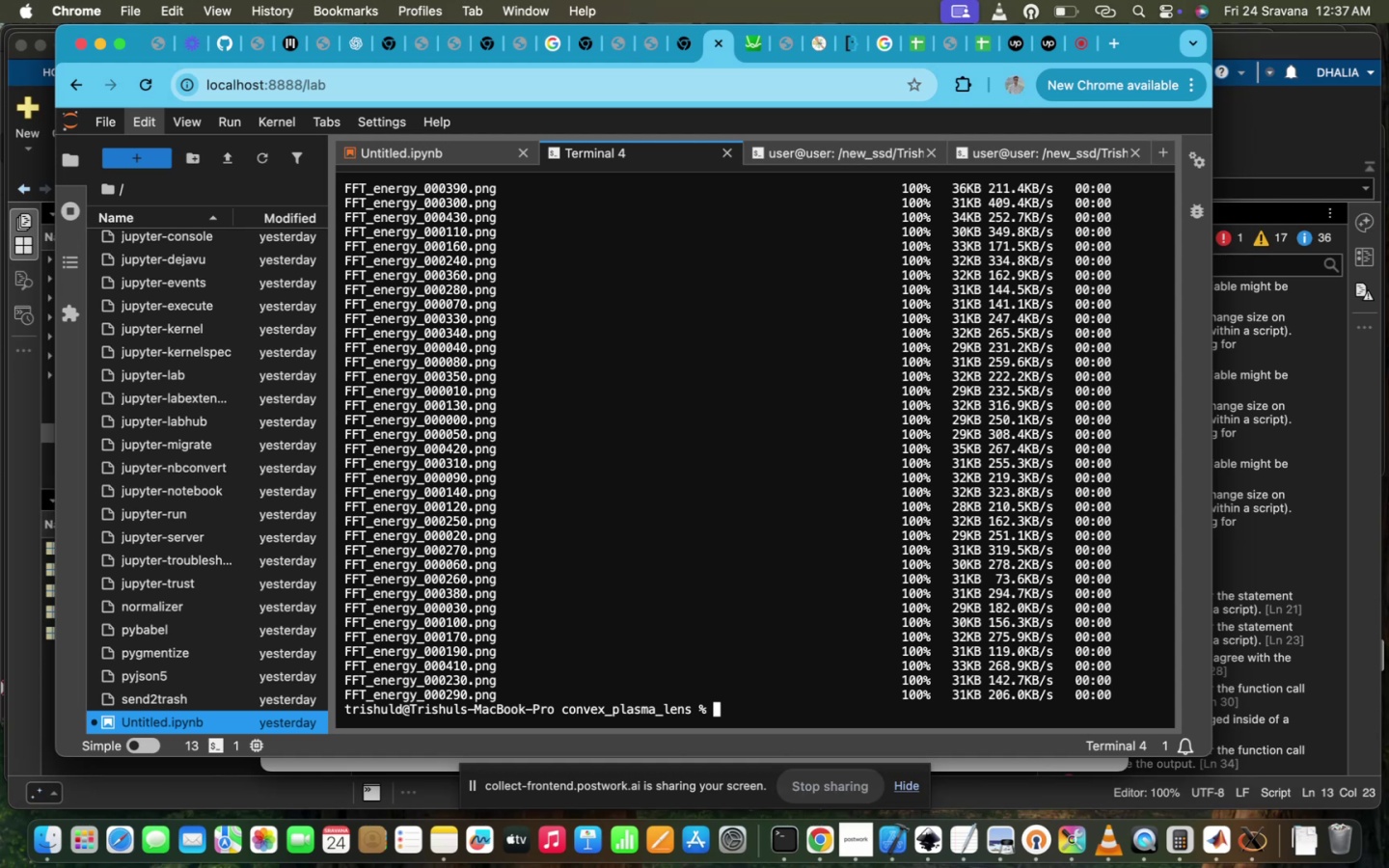 
key(ArrowUp)
 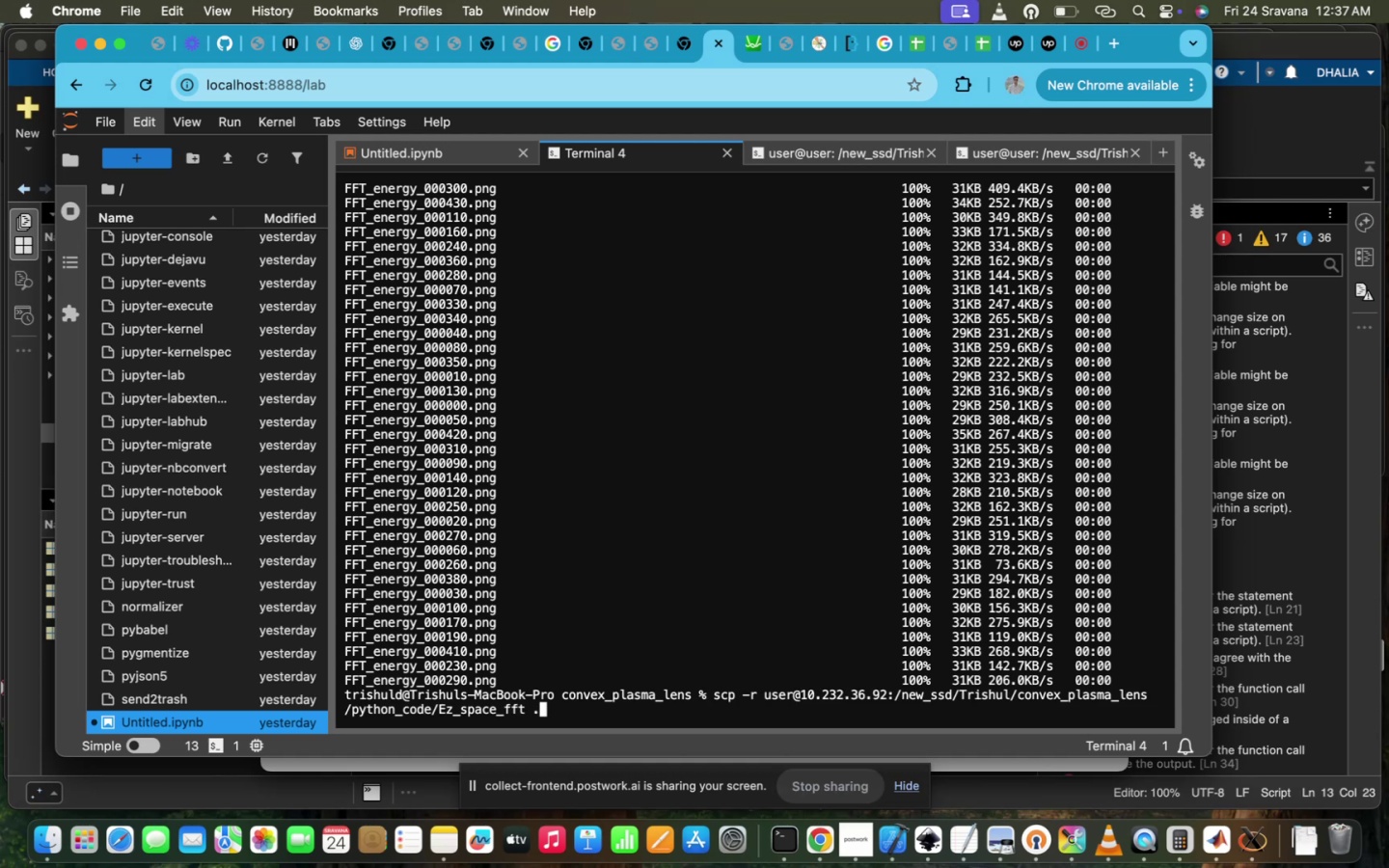 
key(Enter)
 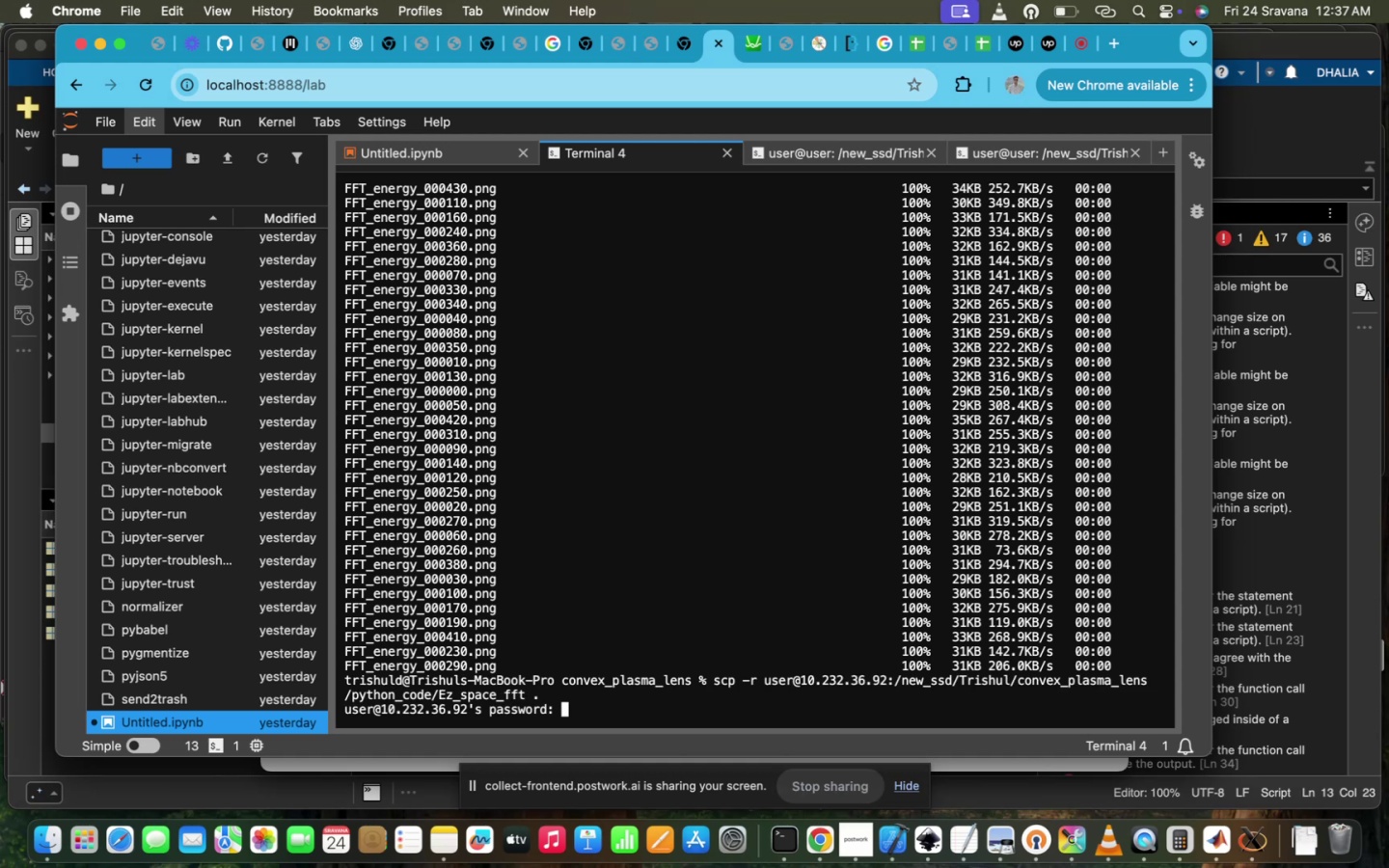 
type(ppl@iitd)
 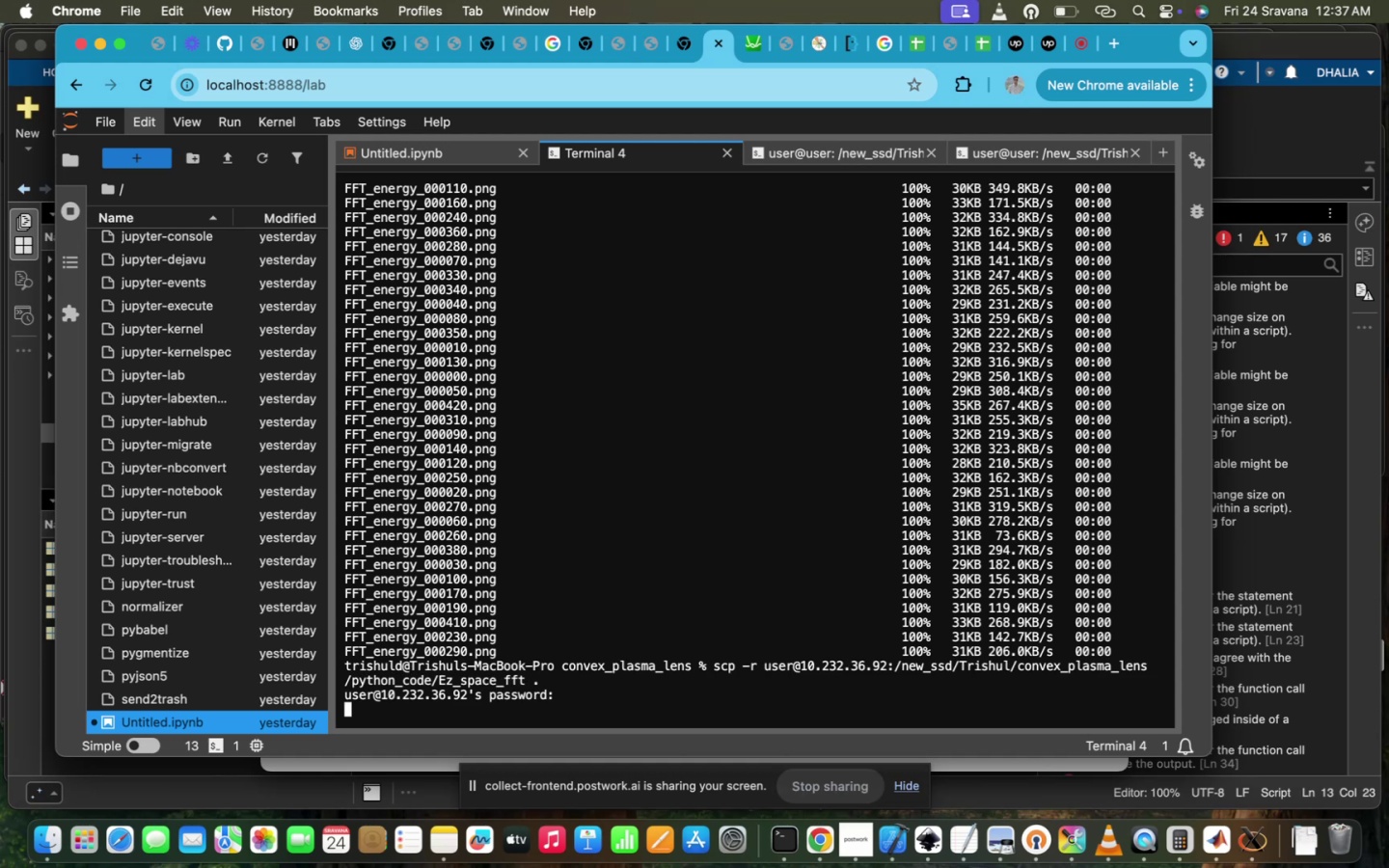 
 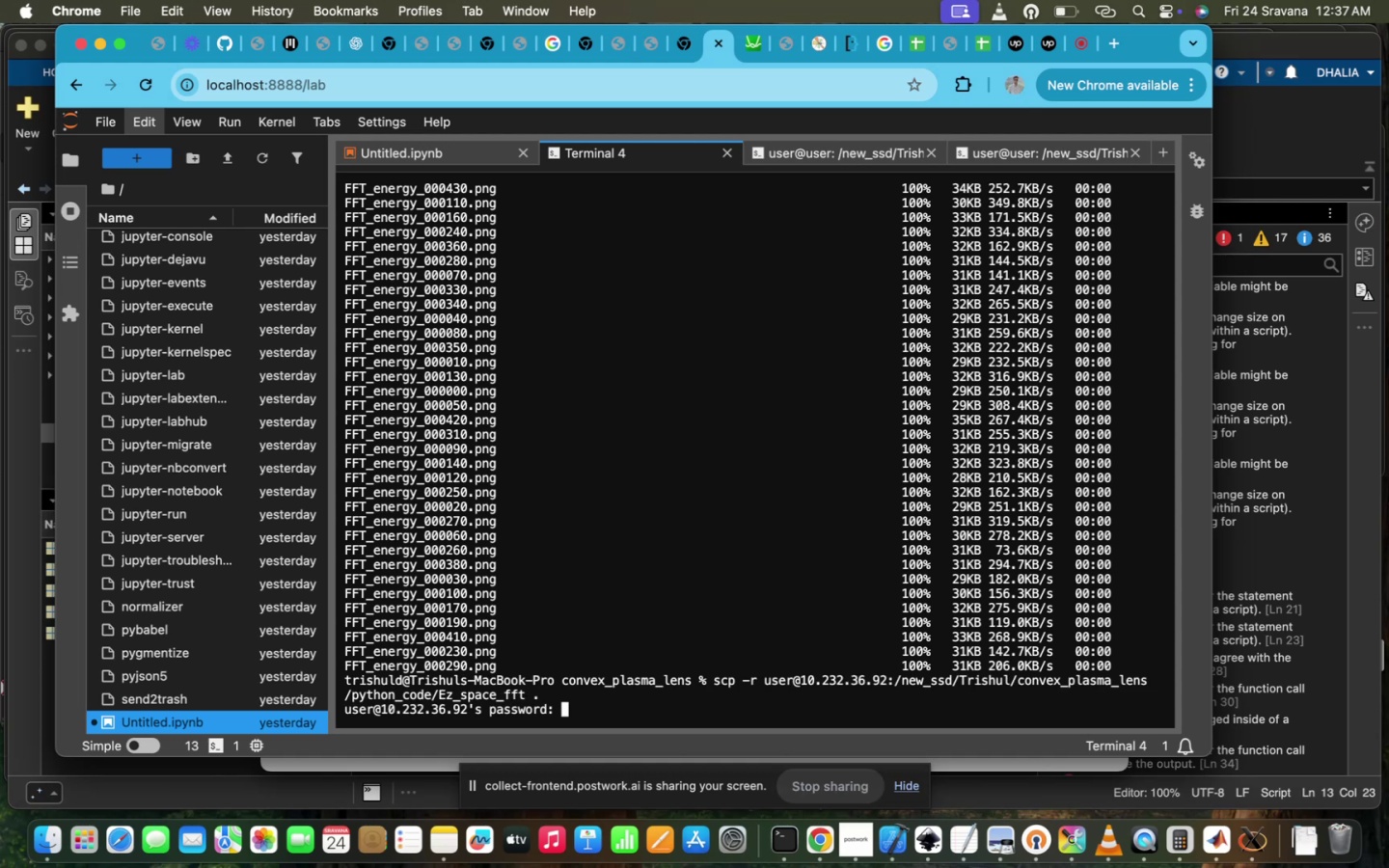 
key(Enter)
 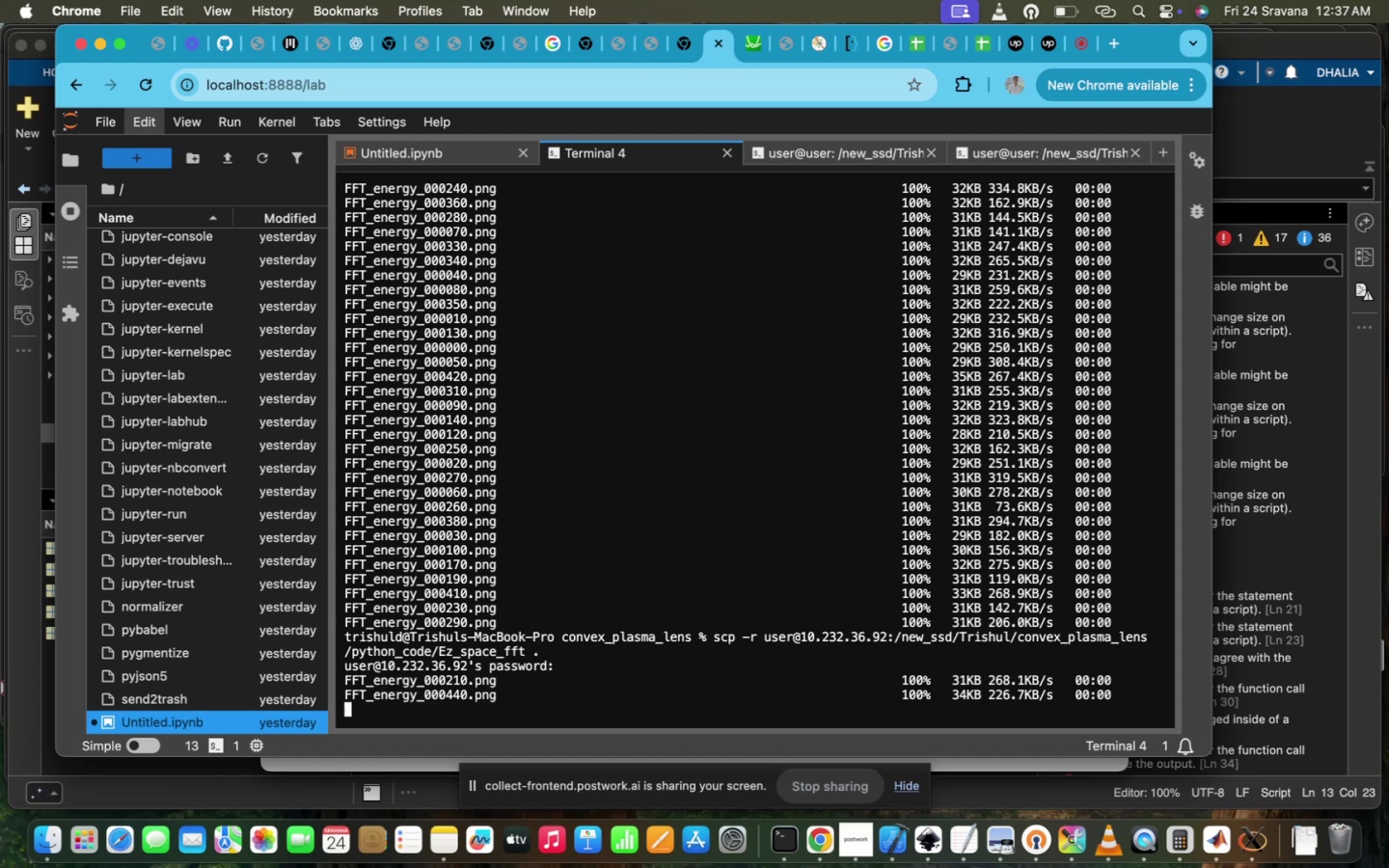 
key(Control+Z)
 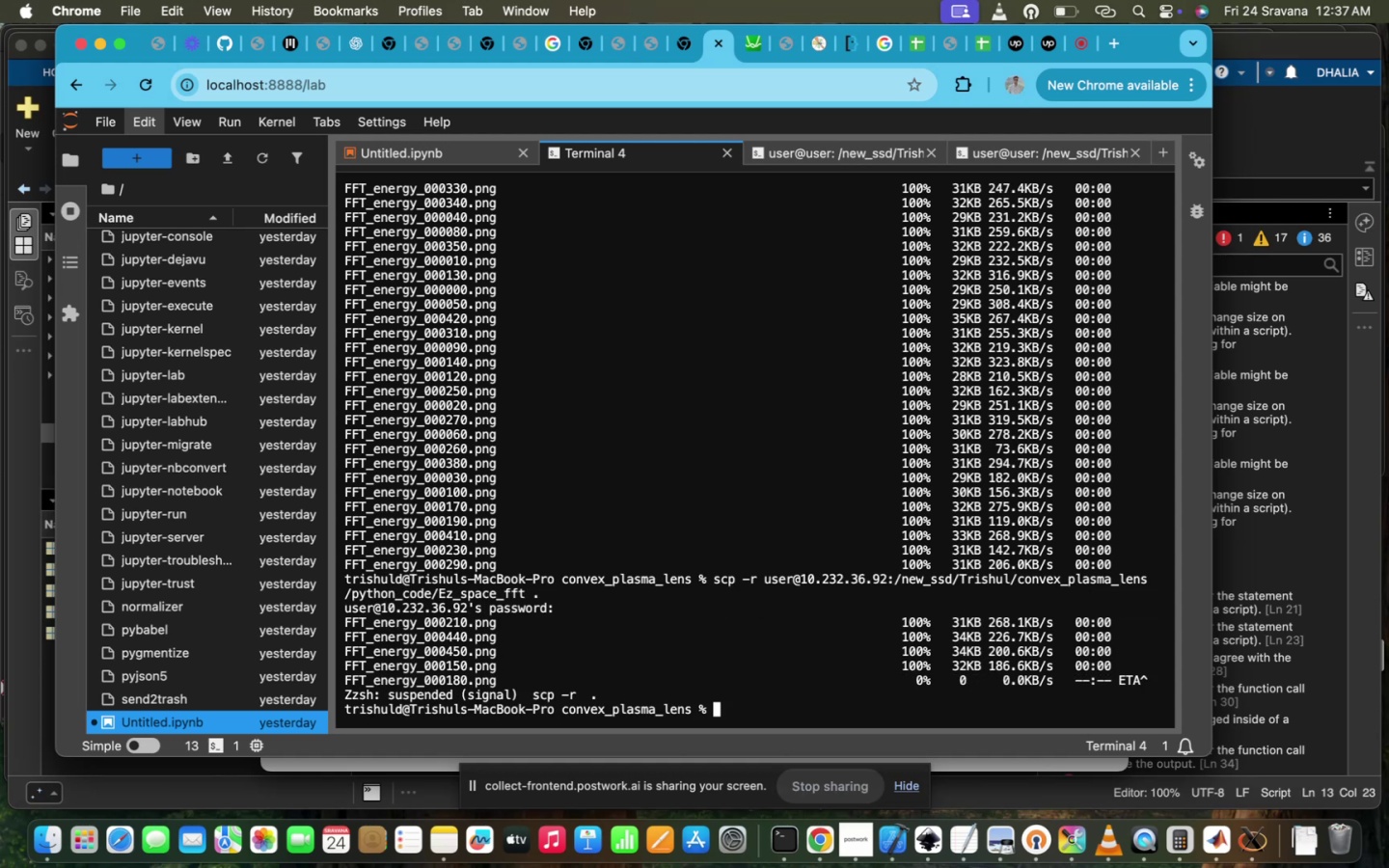 
key(ArrowUp)
 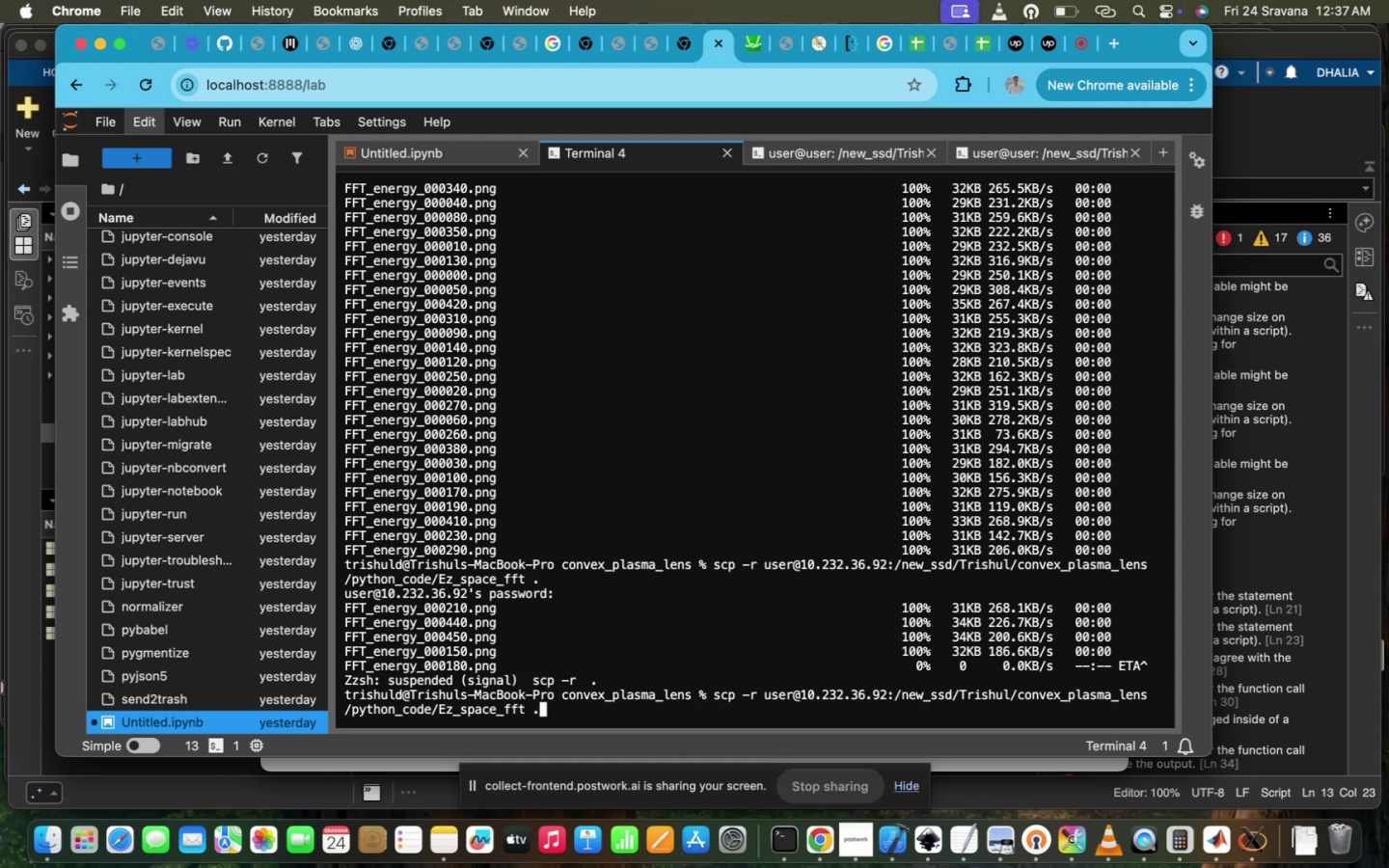 
hold_key(key=ArrowLeft, duration=0.36)
 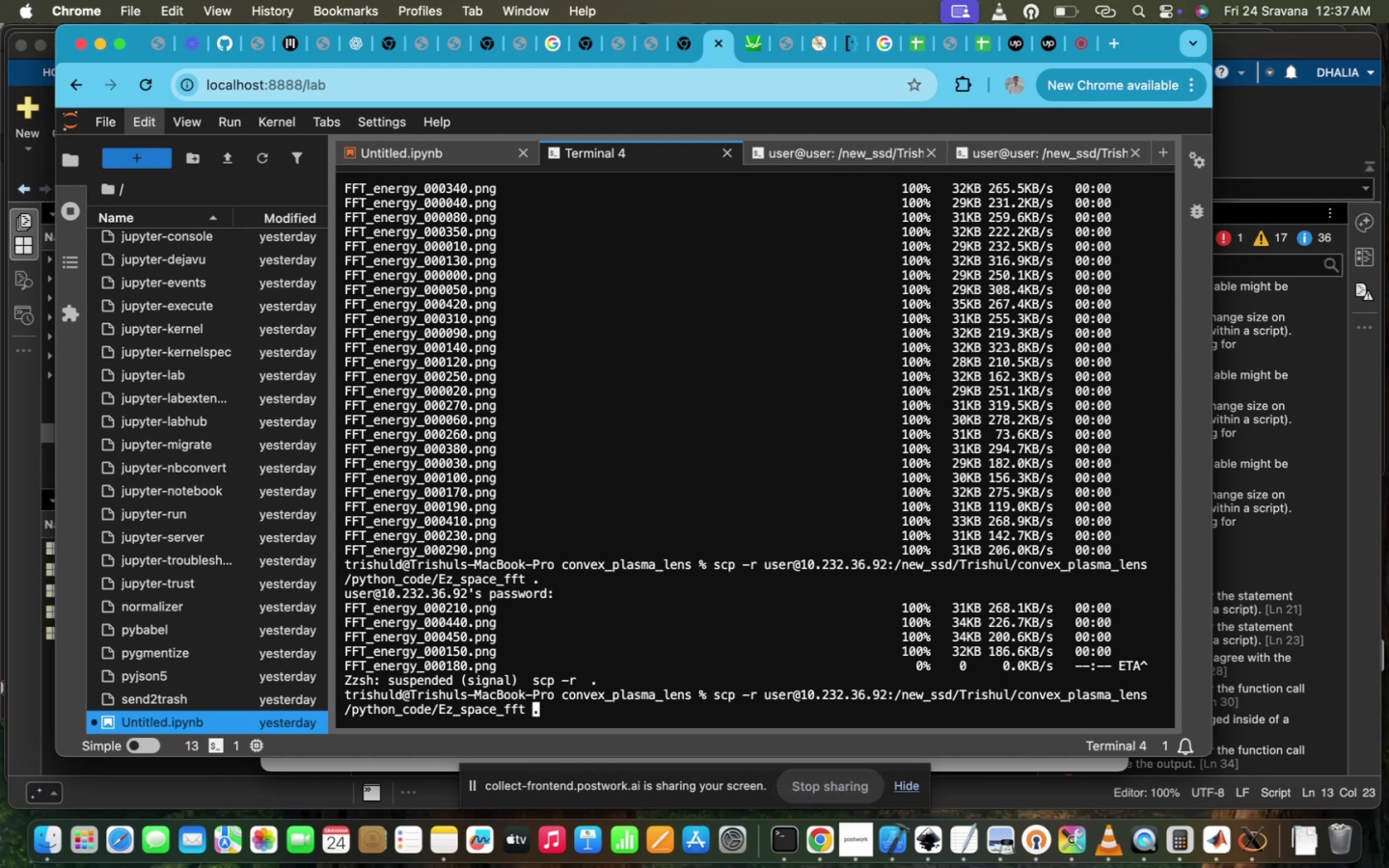 
key(ArrowLeft)
 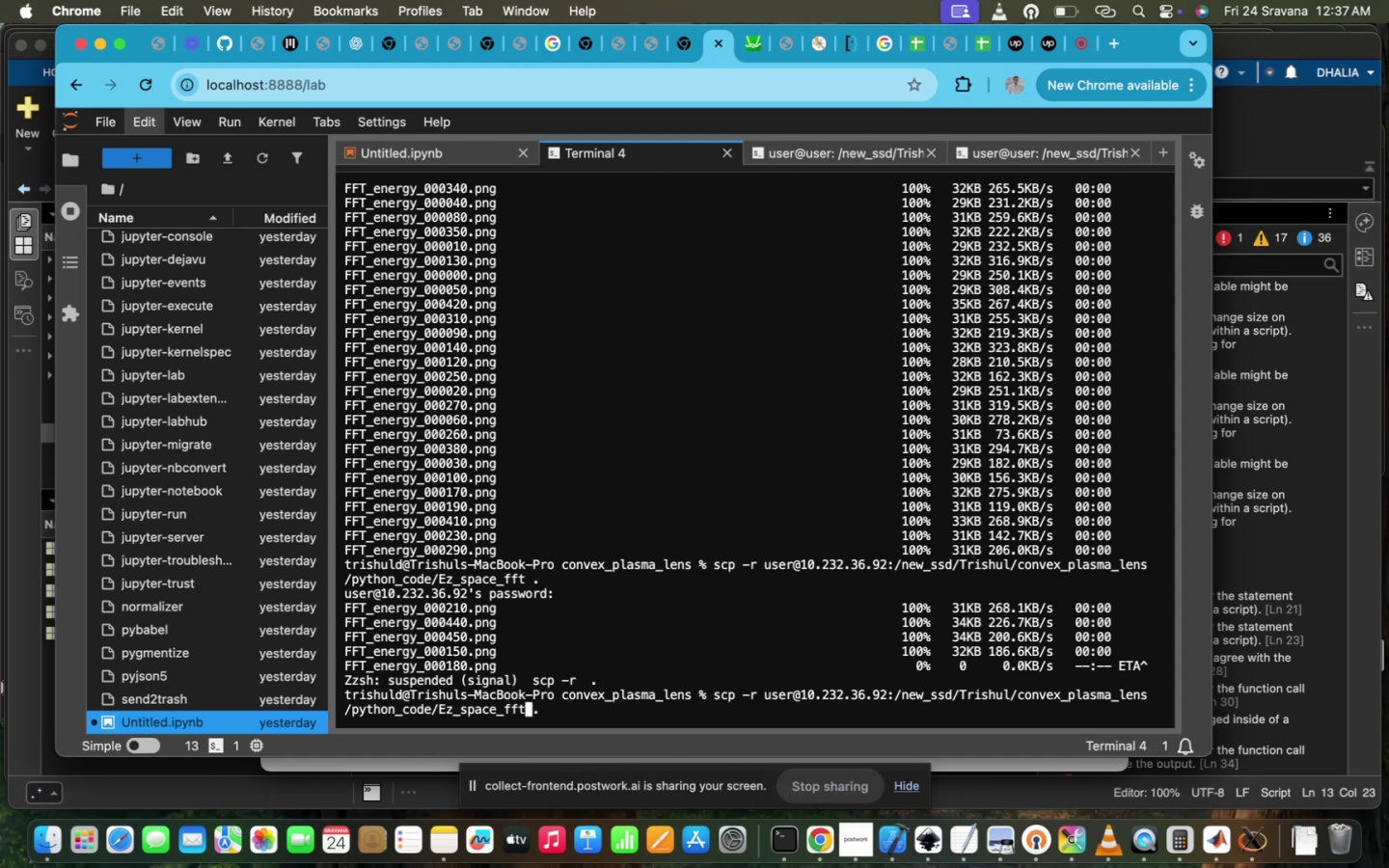 
key(Backspace)
key(Backspace)
key(Backspace)
key(Backspace)
key(Backspace)
key(Backspace)
key(Backspace)
key(Backspace)
key(Backspace)
key(Backspace)
key(Backspace)
key(Backspace)
type(particle_energg)
key(Backspace)
type(y)
 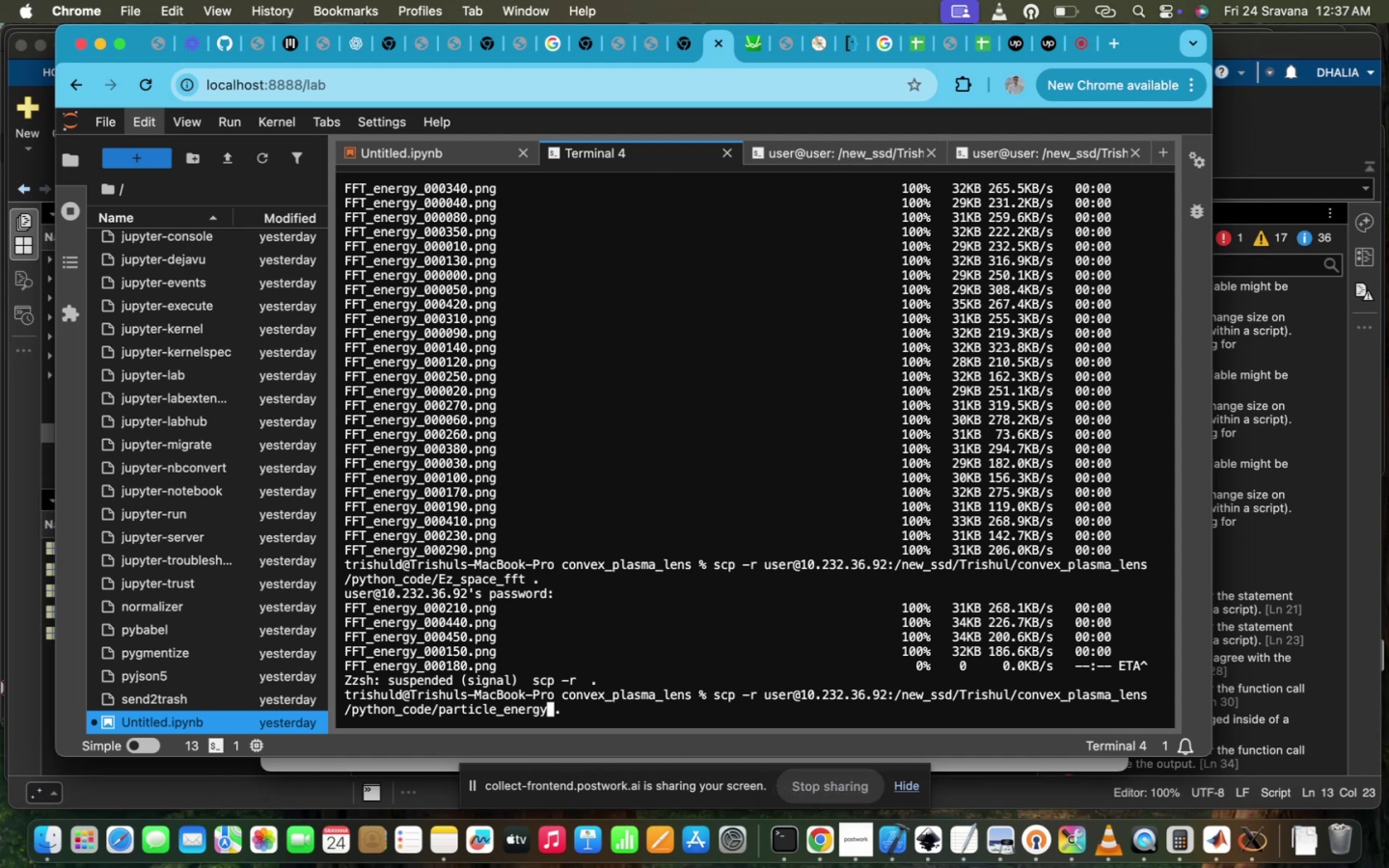 
key(Enter)
 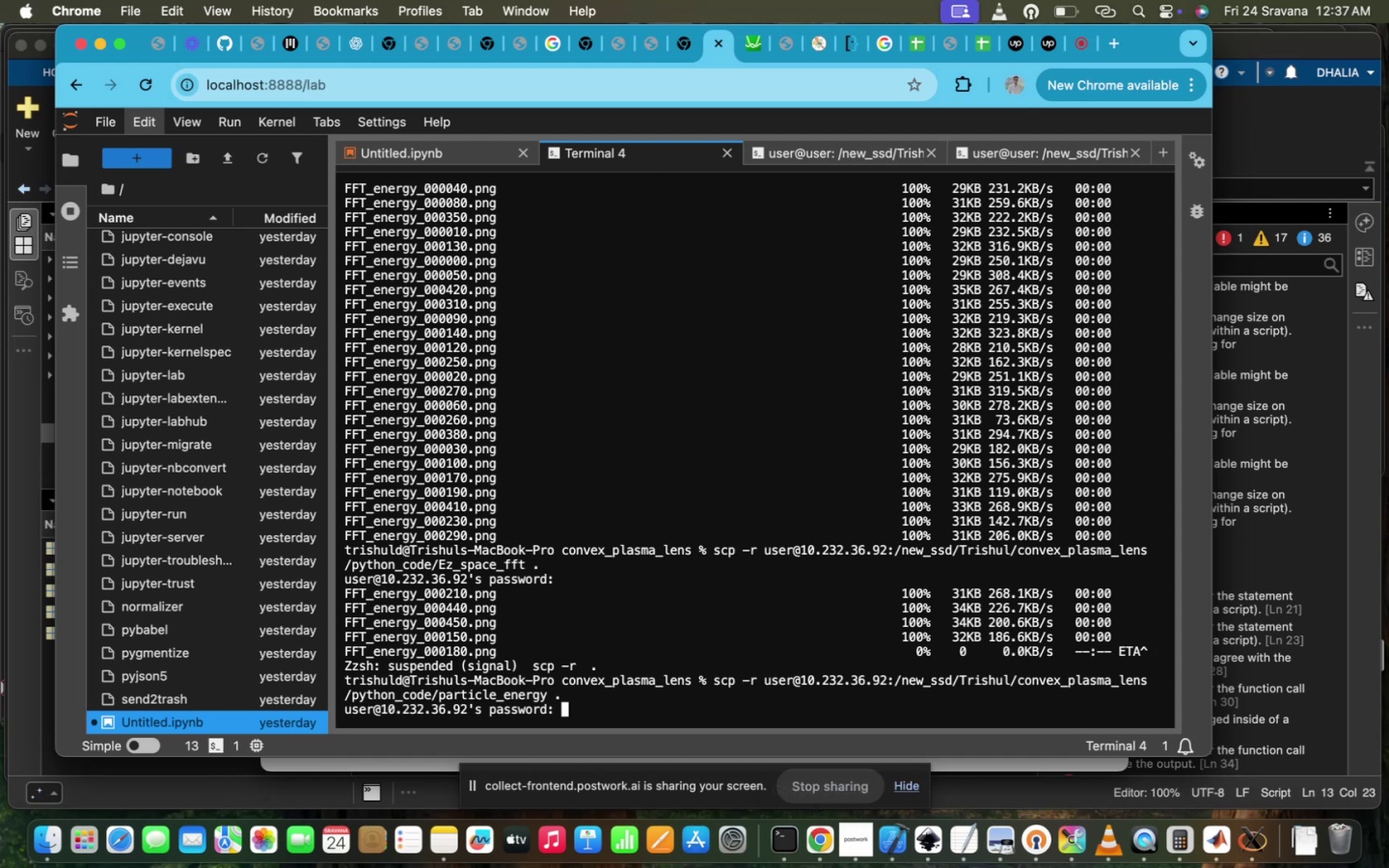 
type(ppl@iitd)
 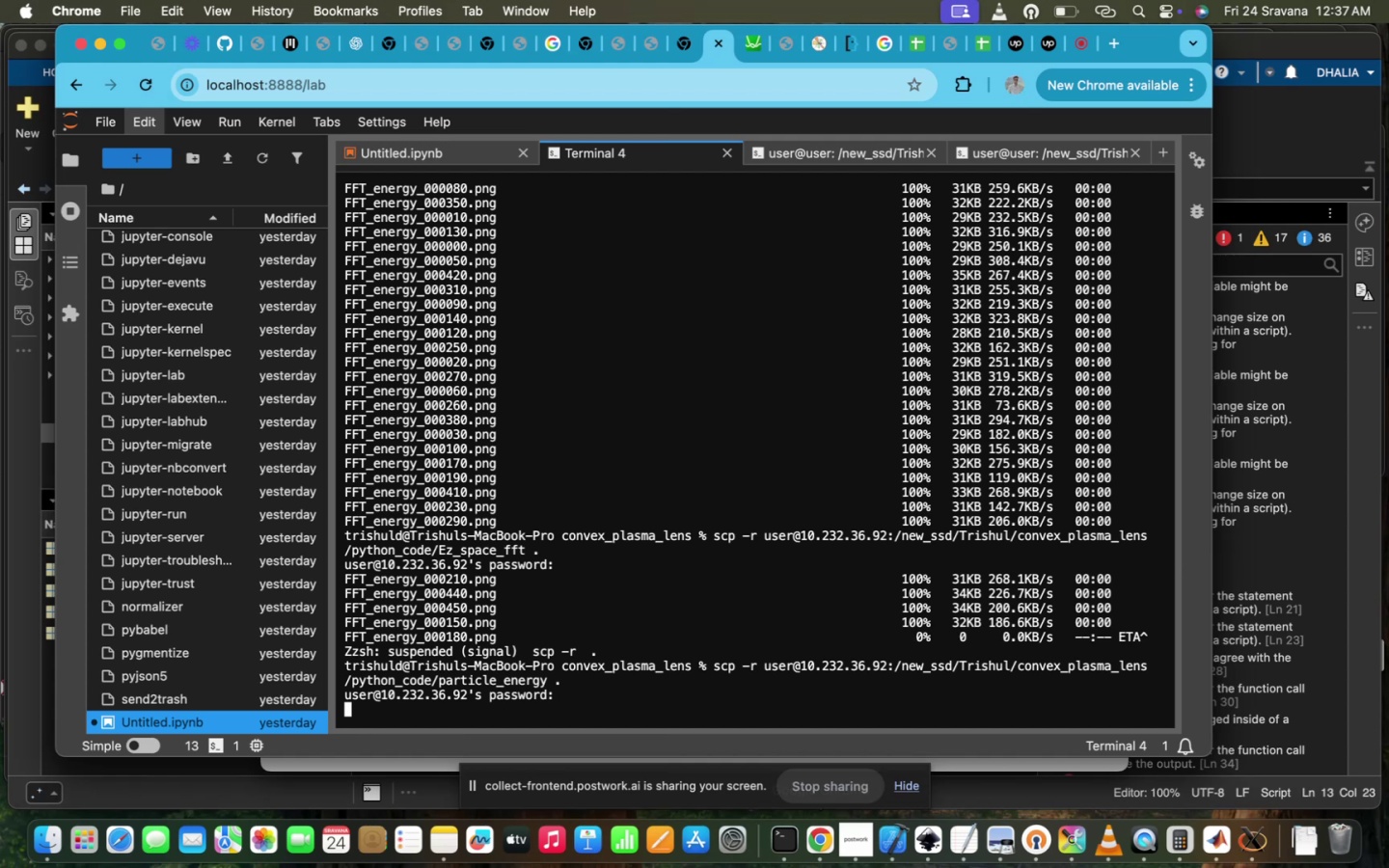 
 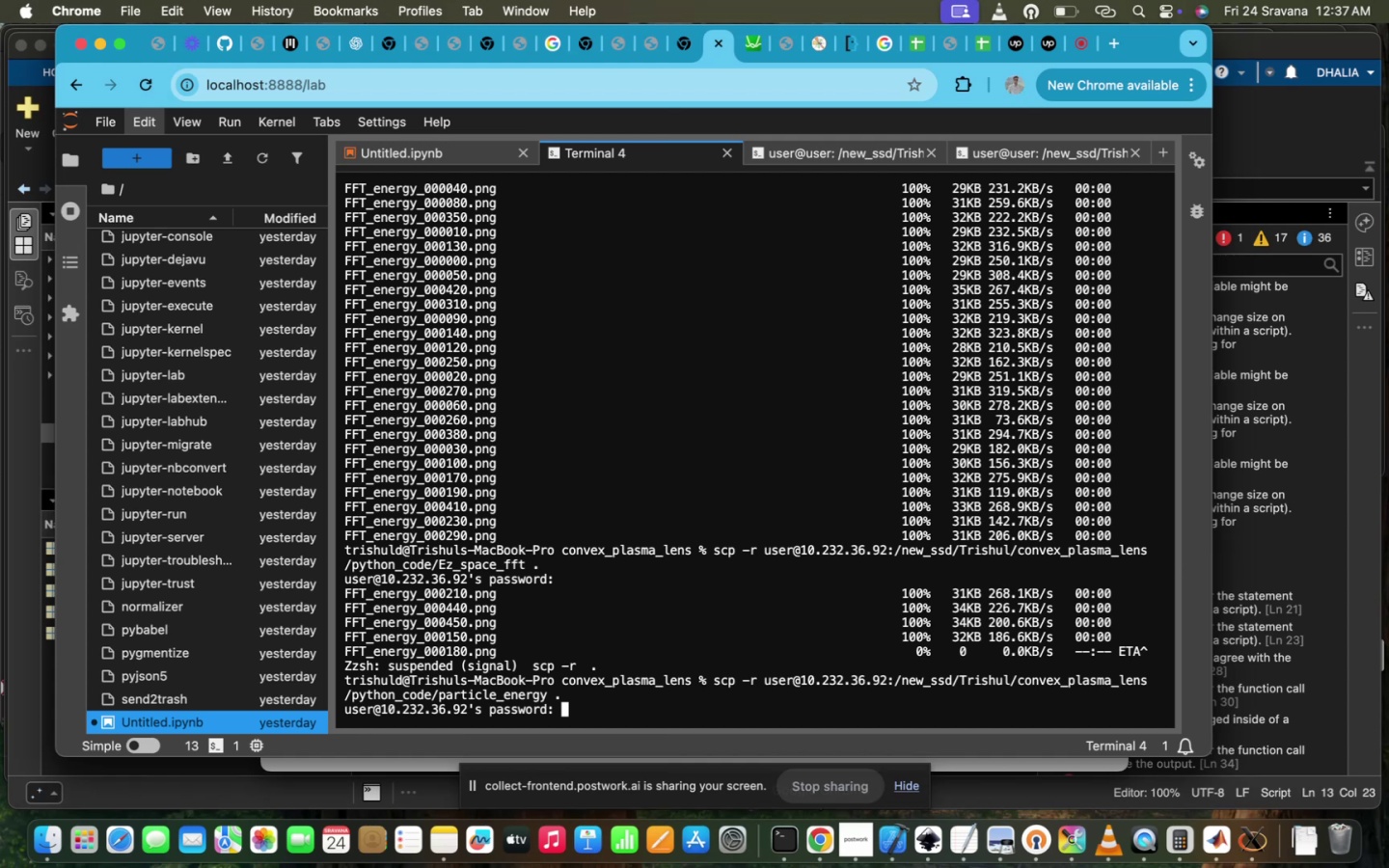 
key(Enter)
 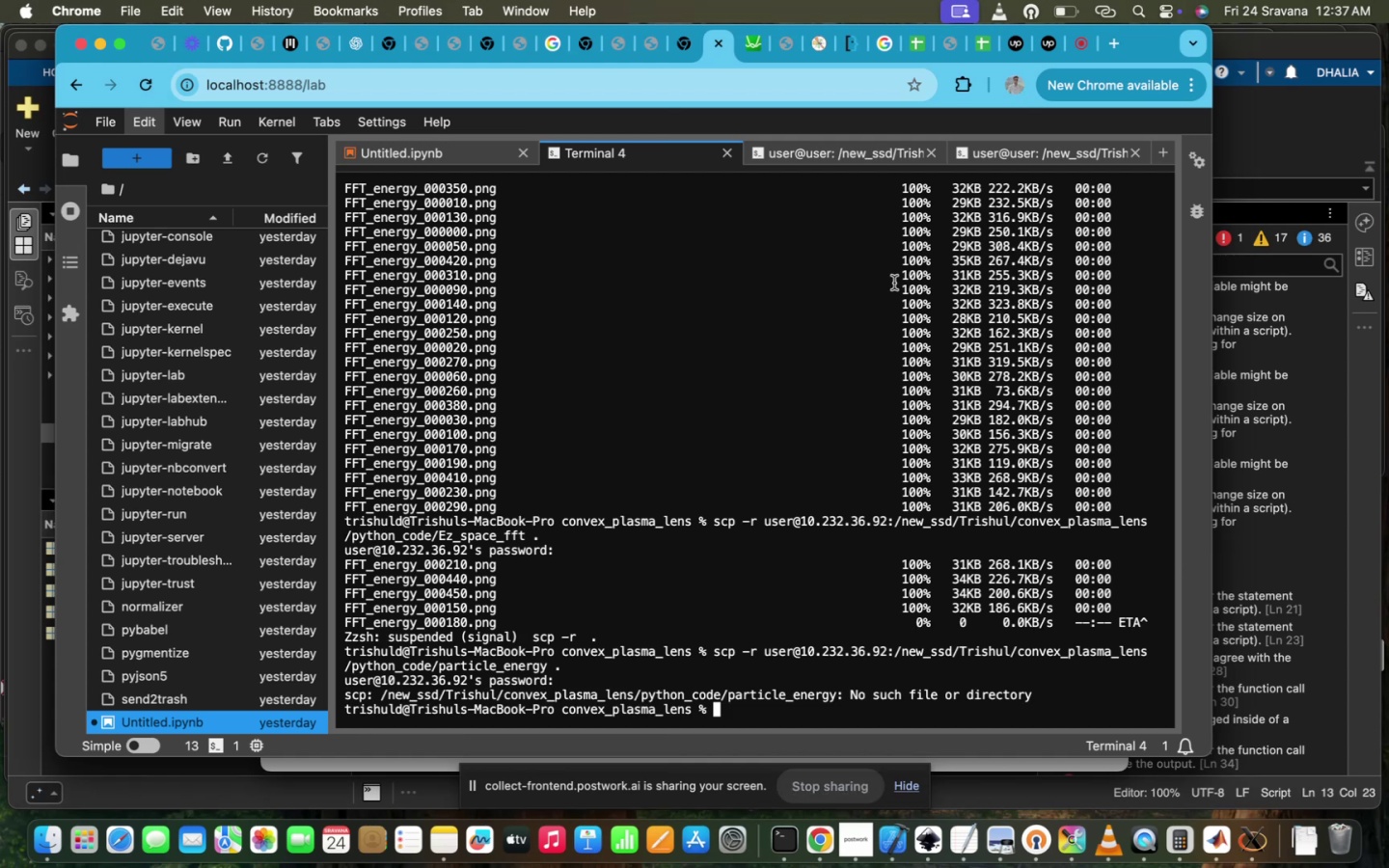 
left_click([1052, 153])
 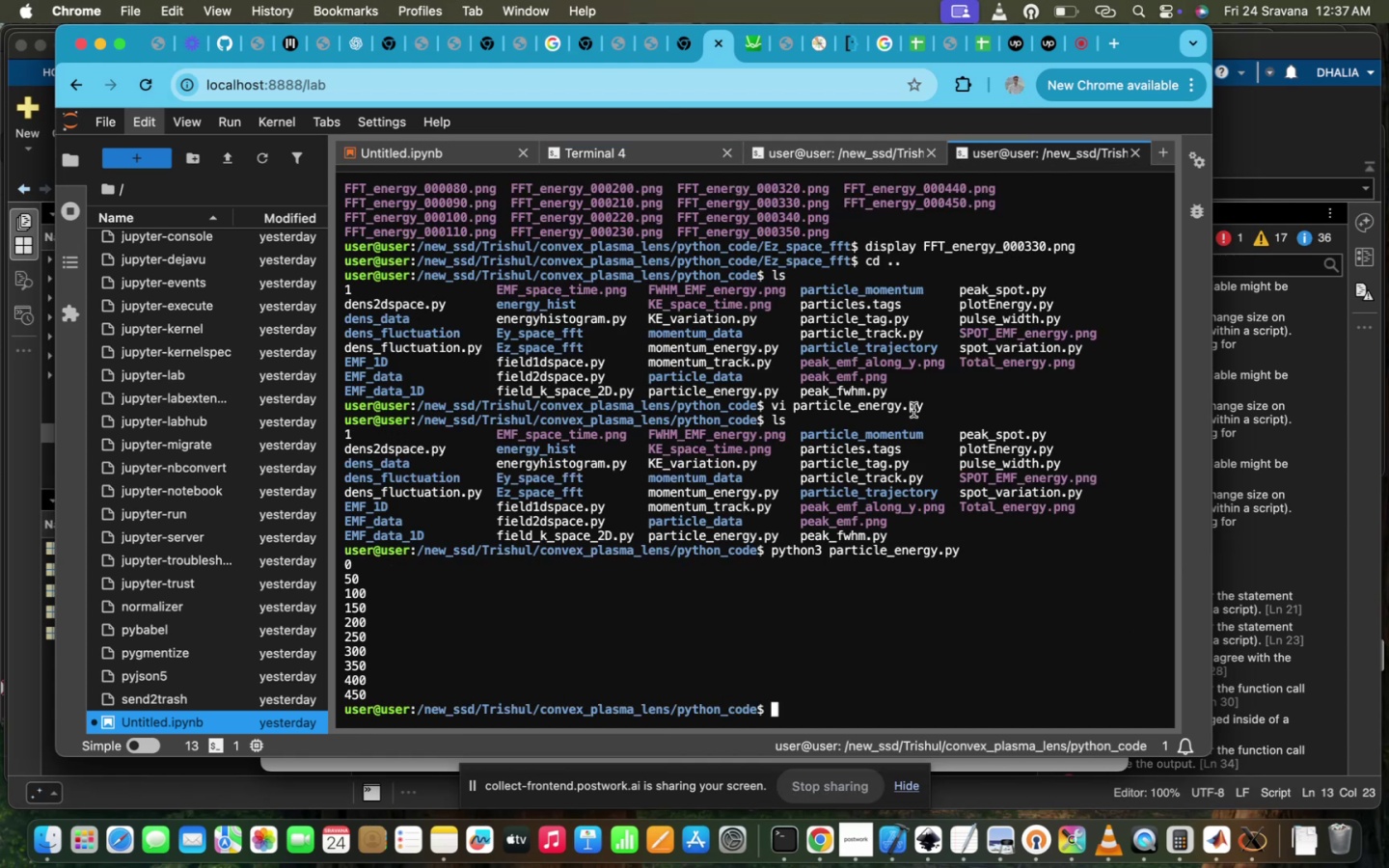 
type(vi pa)
key(Tab)
type(_e)
key(Tab)
 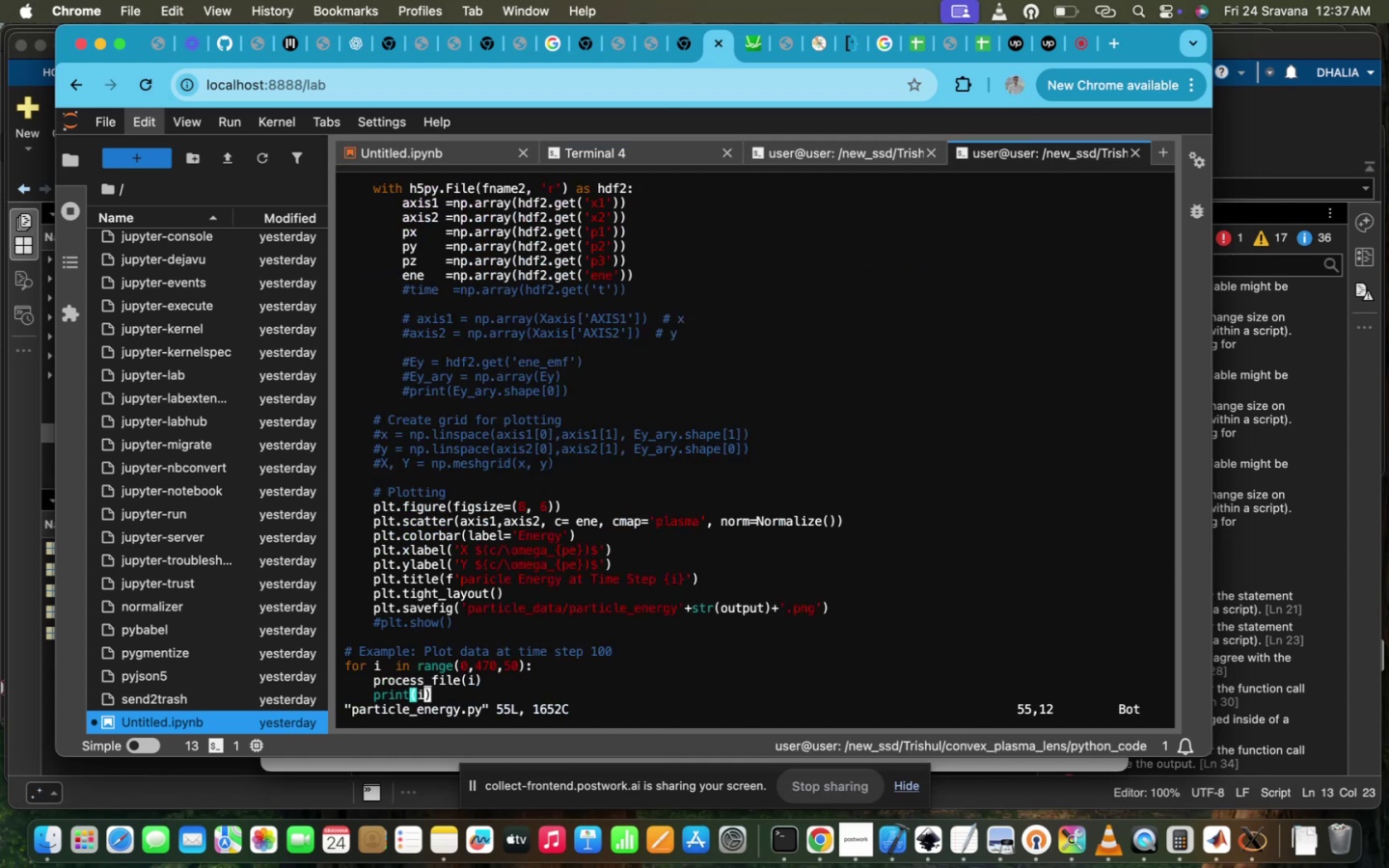 
 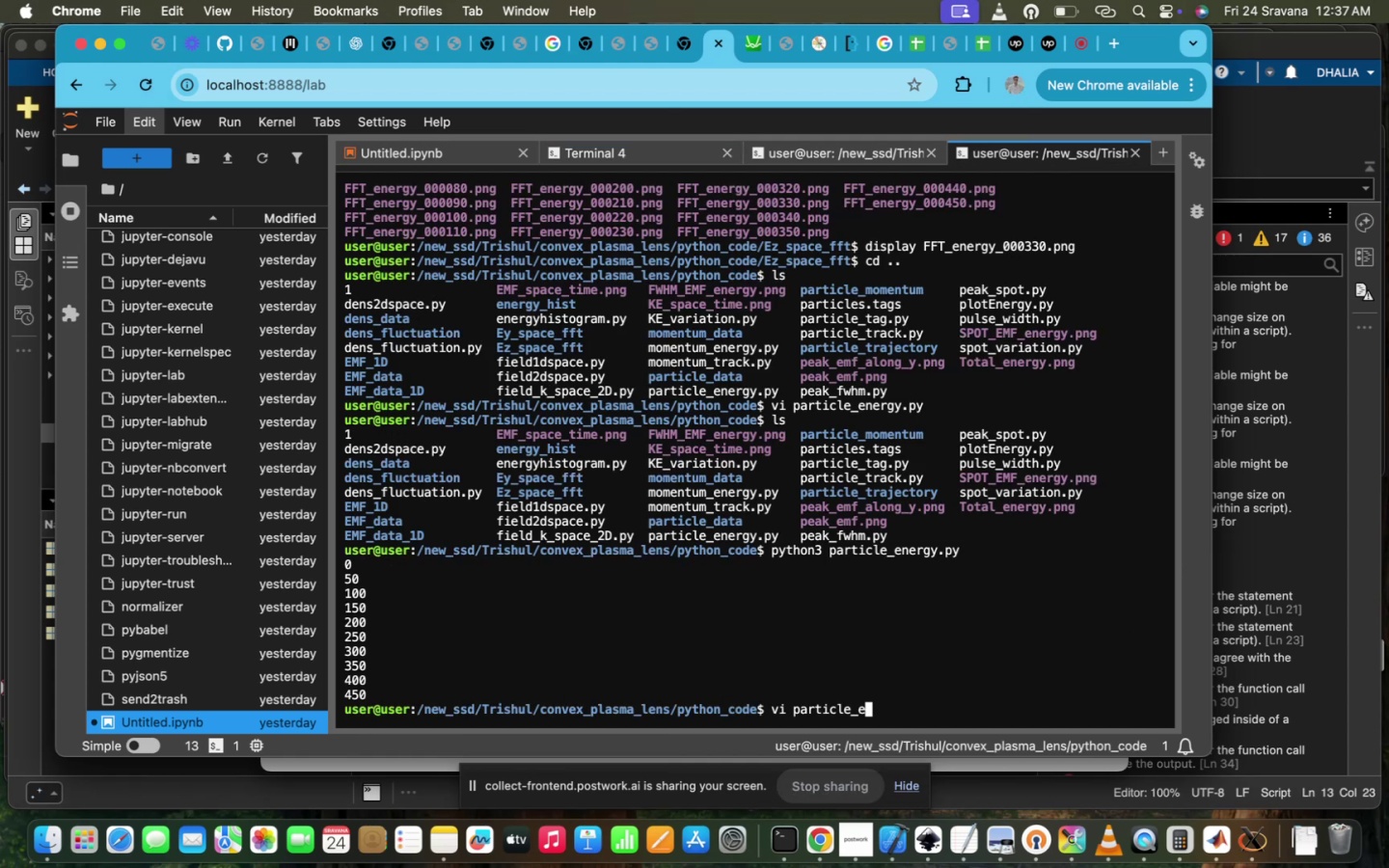 
key(Enter)
 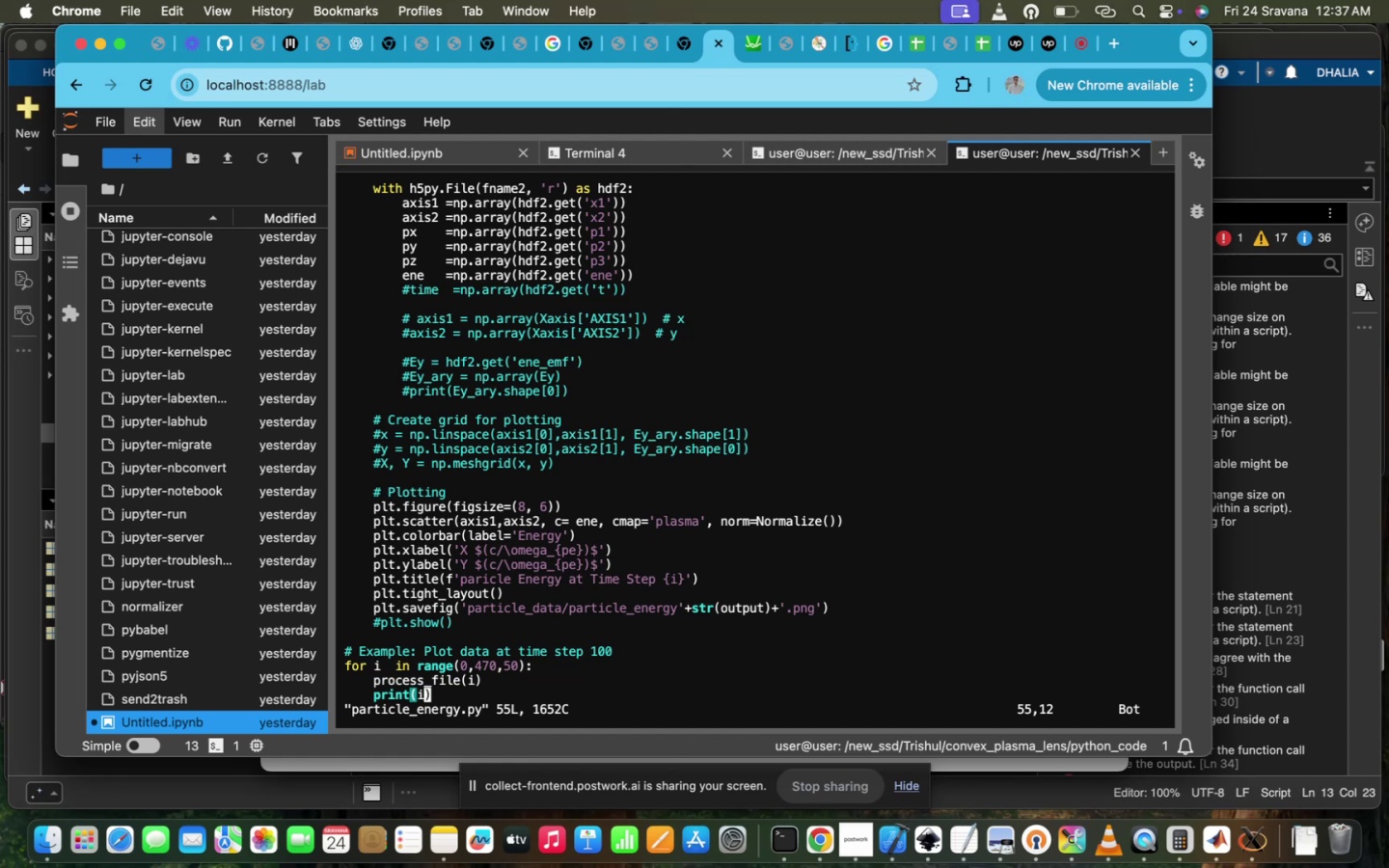 
key(Alt+OptionLeft)
 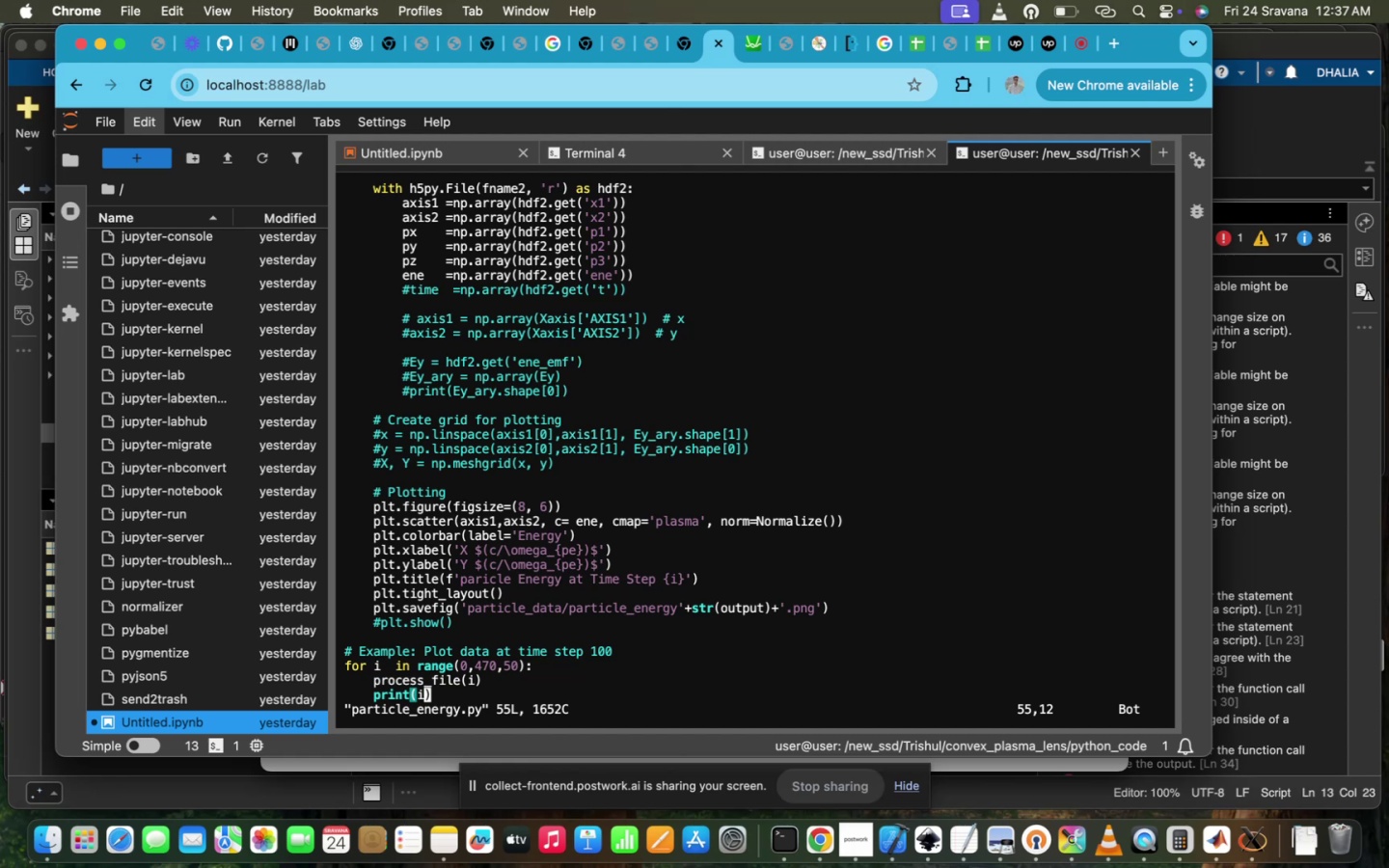 
key(Control+Z)
 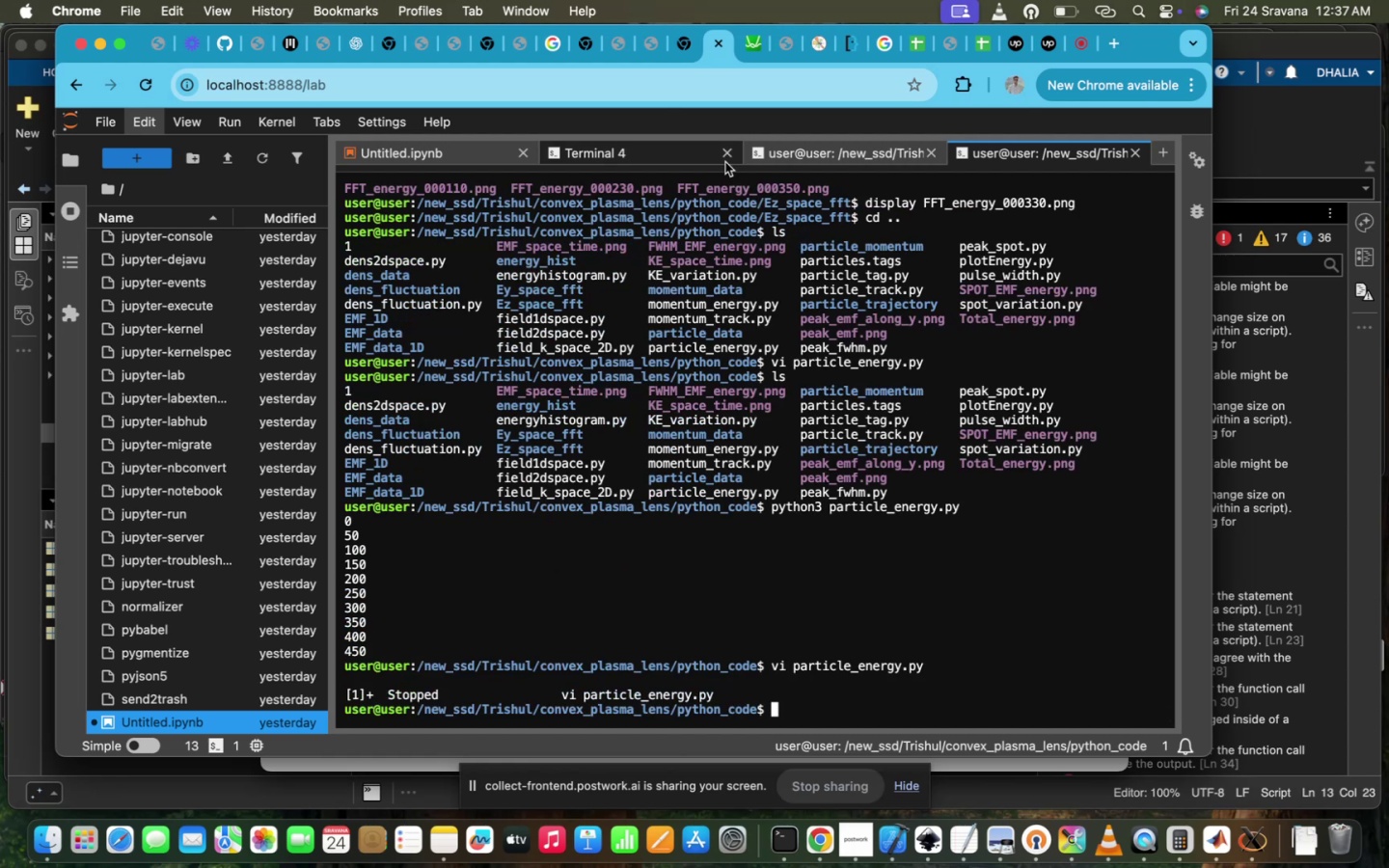 
left_click([622, 154])
 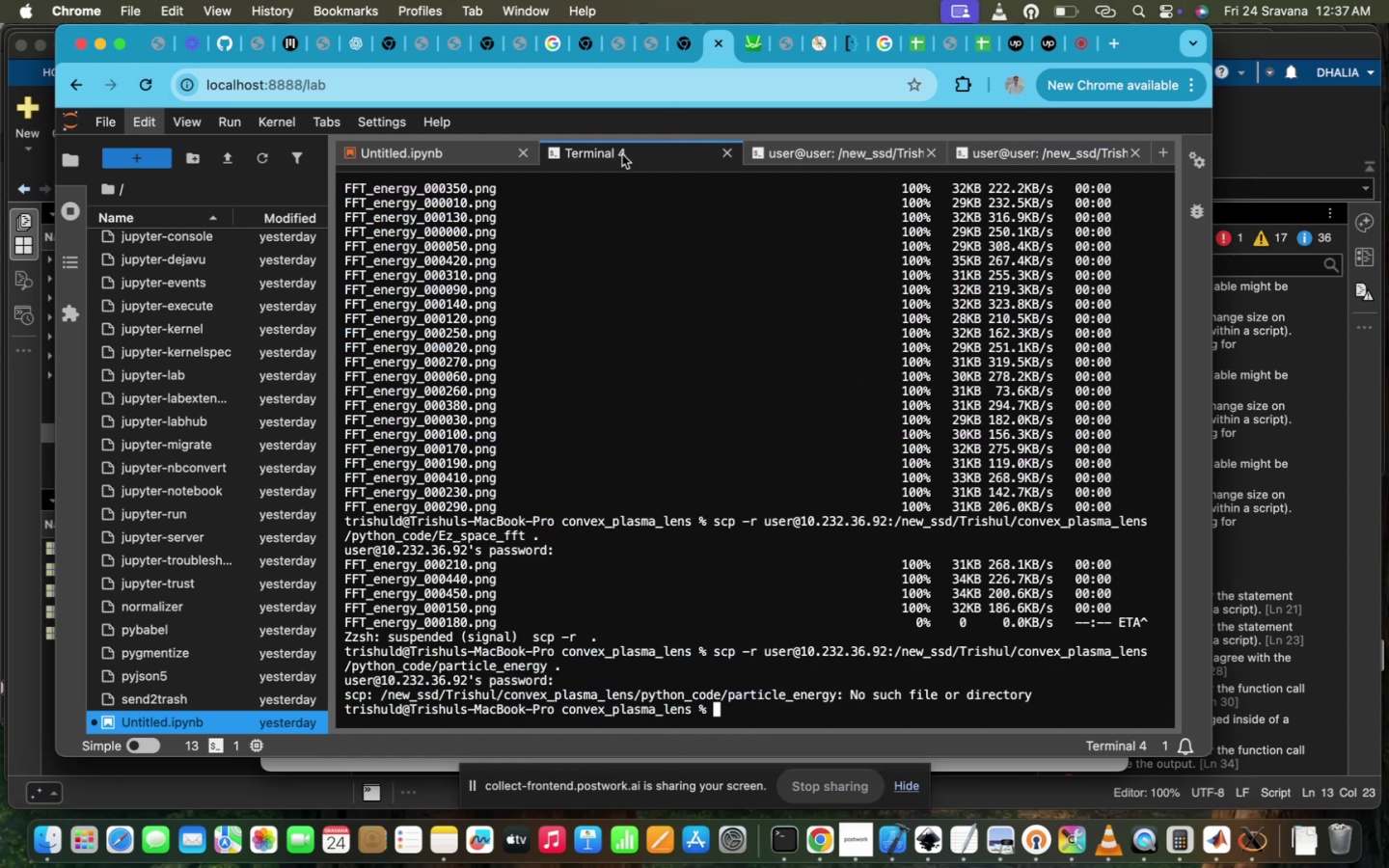 
key(ArrowUp)
 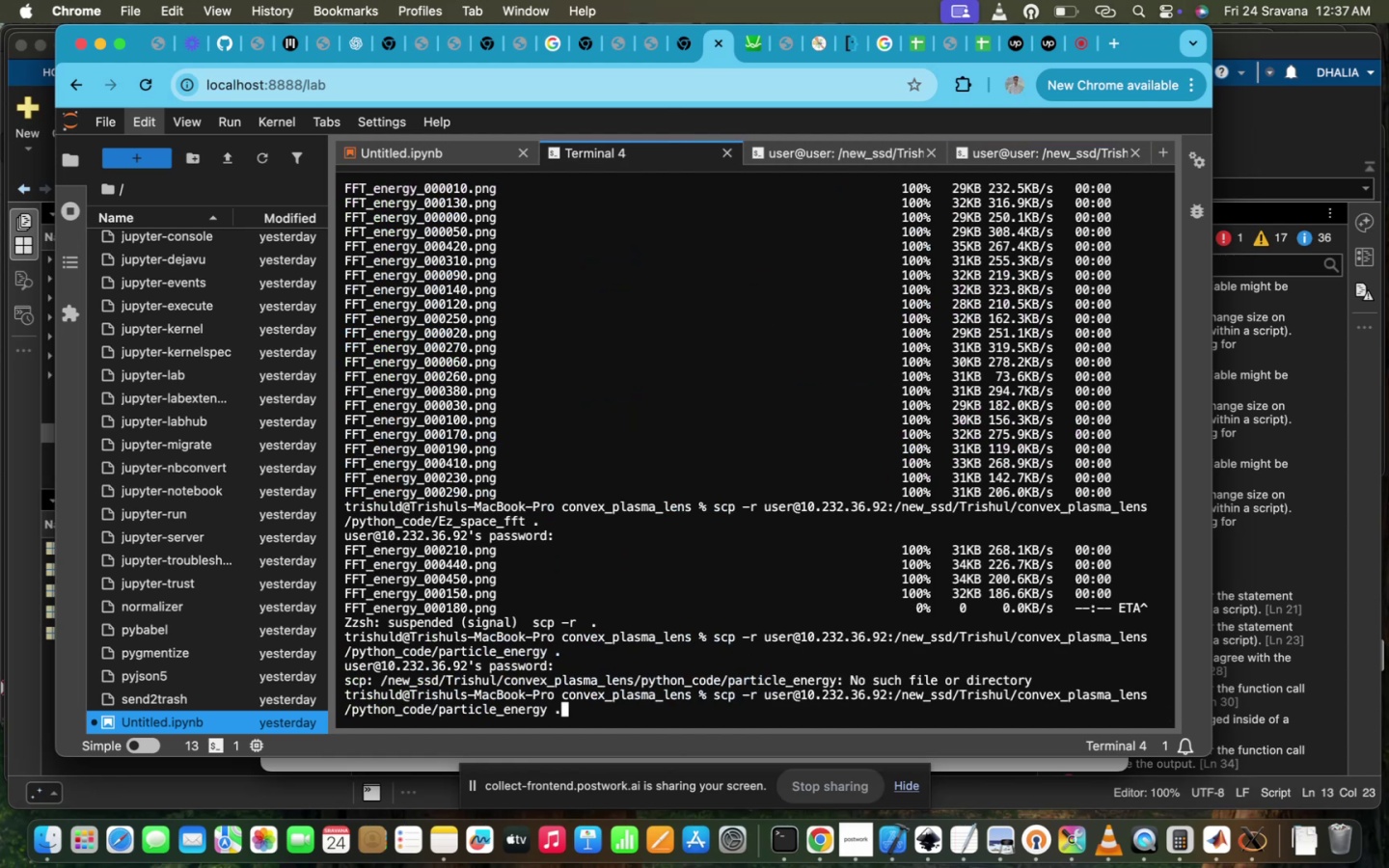 
hold_key(key=ArrowLeft, duration=0.56)
 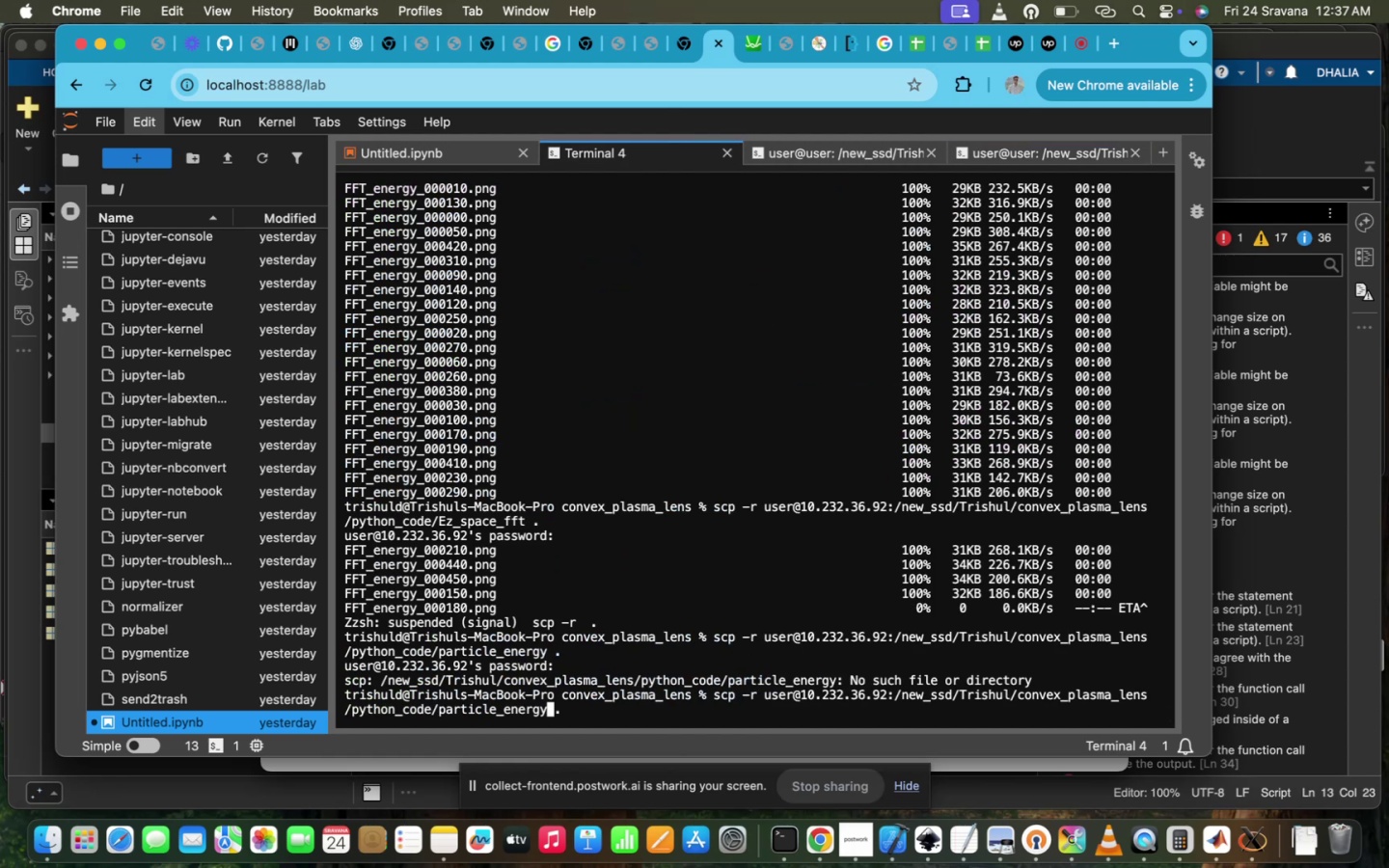 
key(Backspace)
key(Backspace)
key(Backspace)
key(Backspace)
key(Backspace)
key(Backspace)
type(data)
 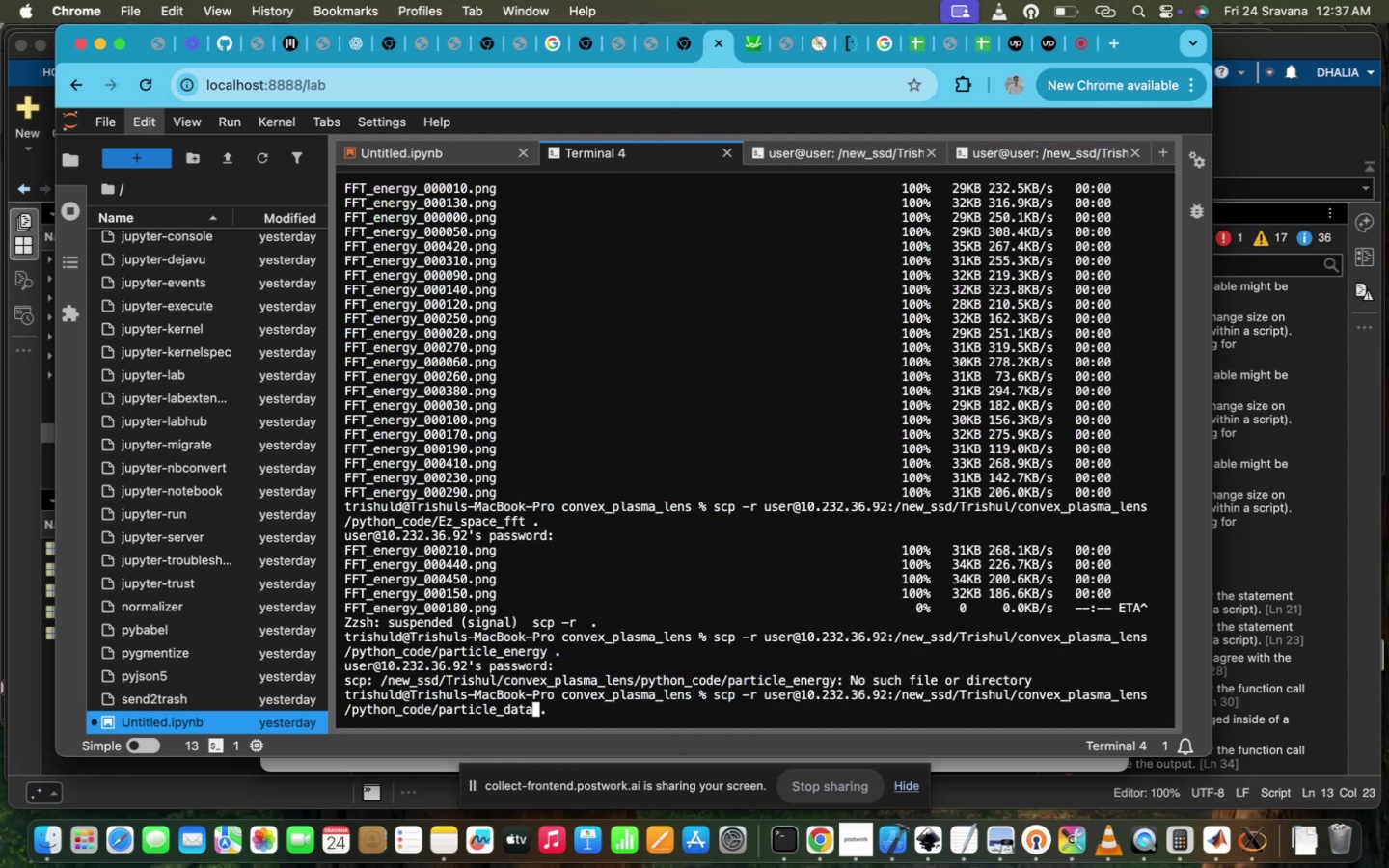 
key(Enter)
 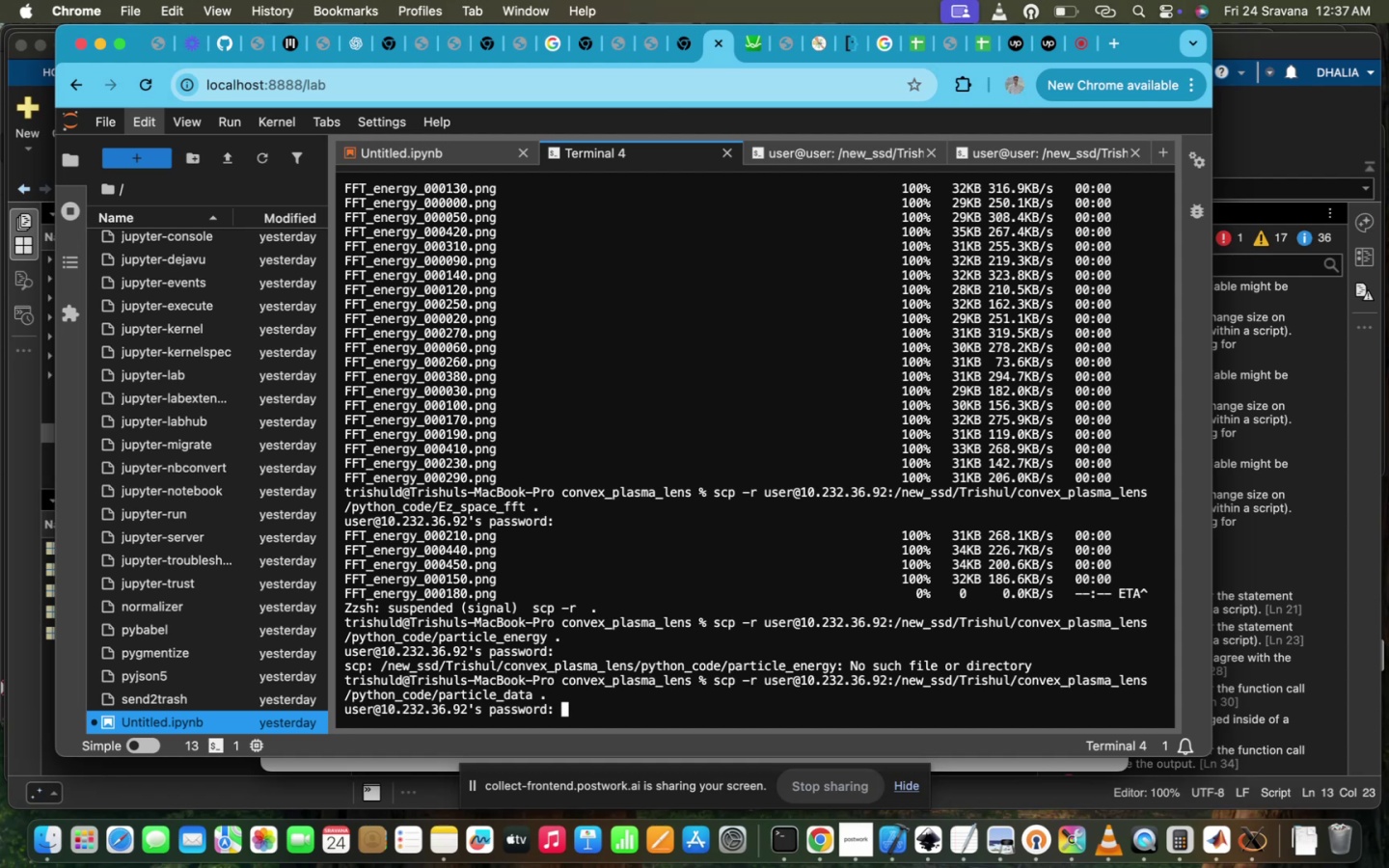 
type(ppl@iitd)
 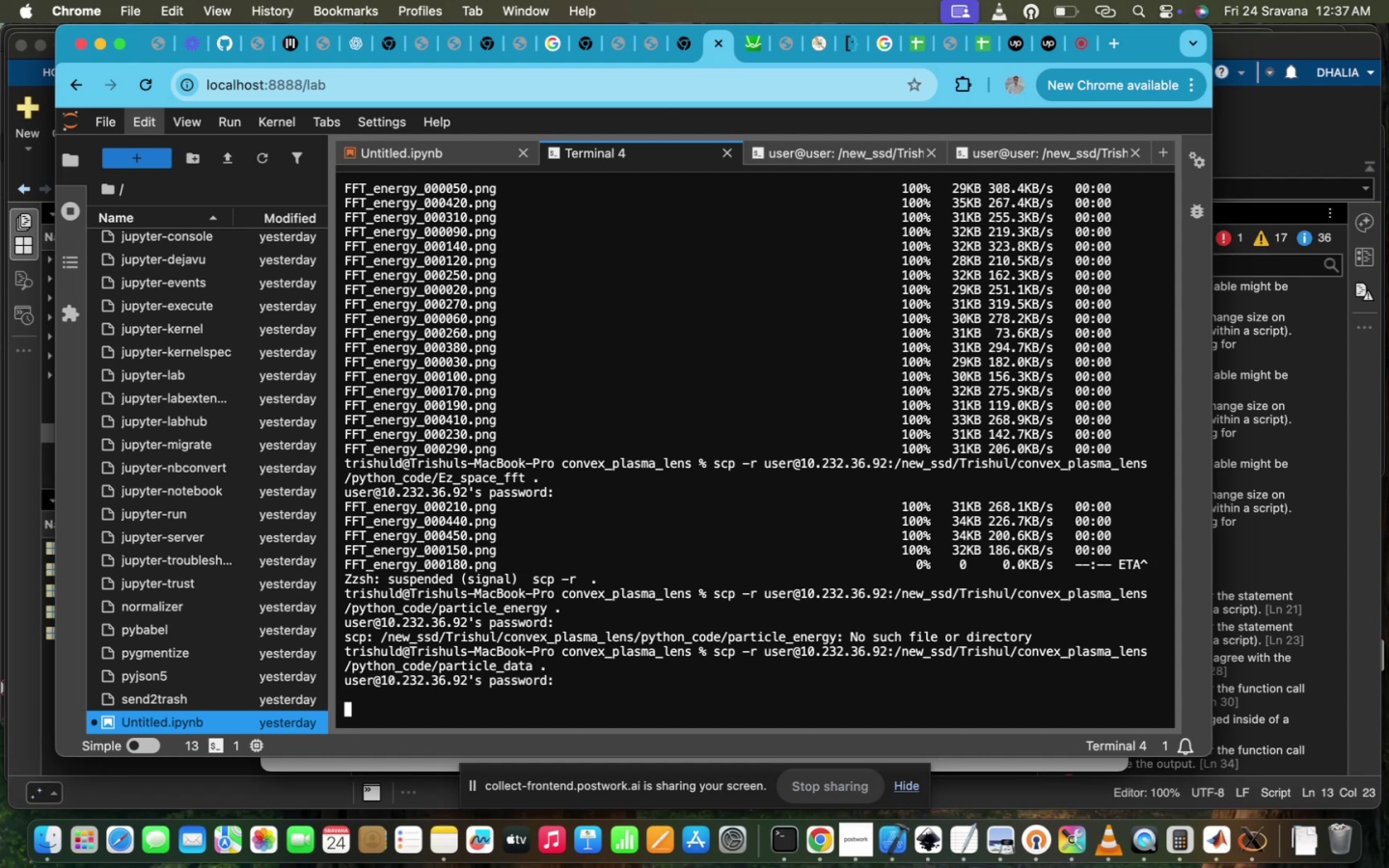 
 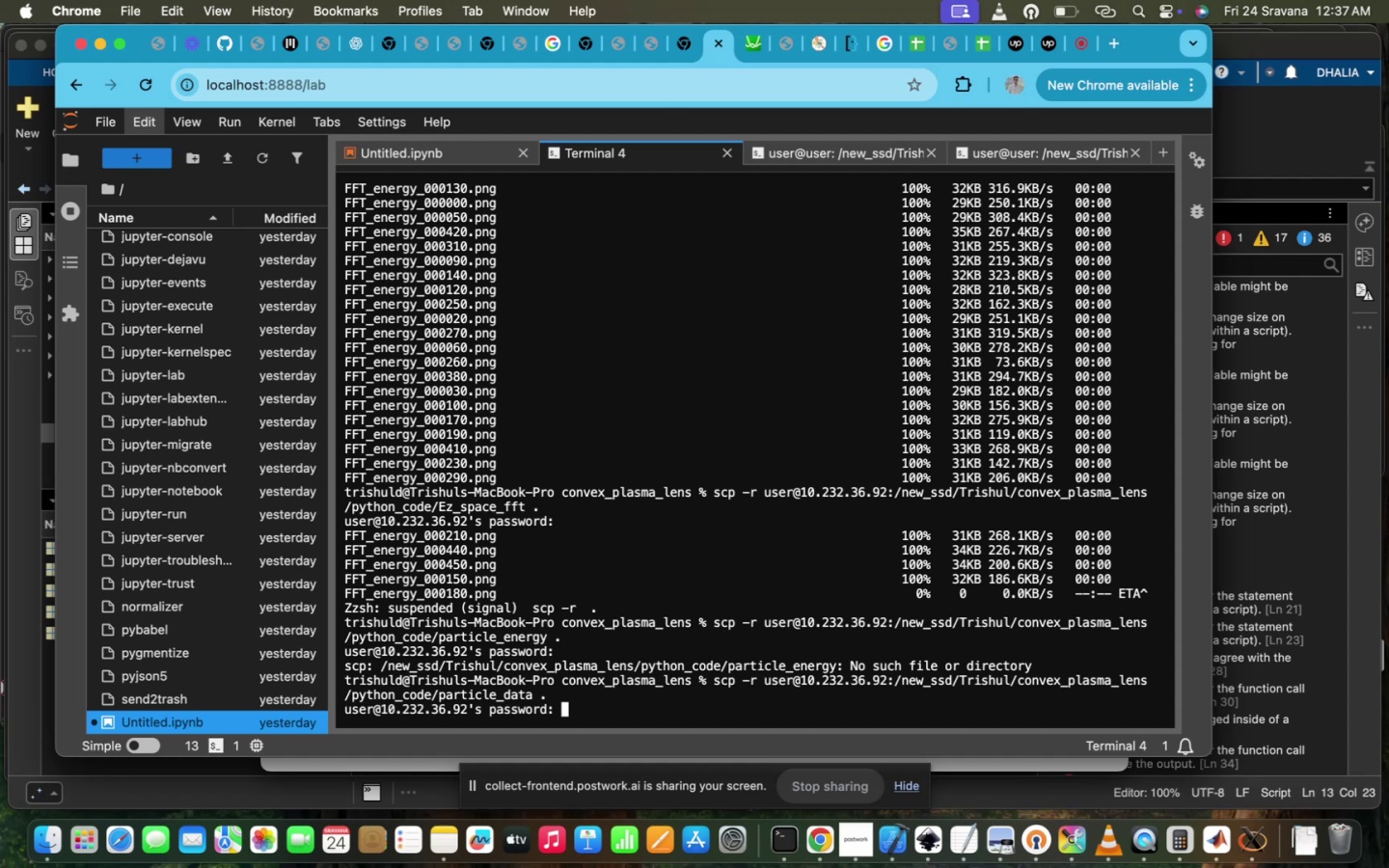 
key(Enter)
 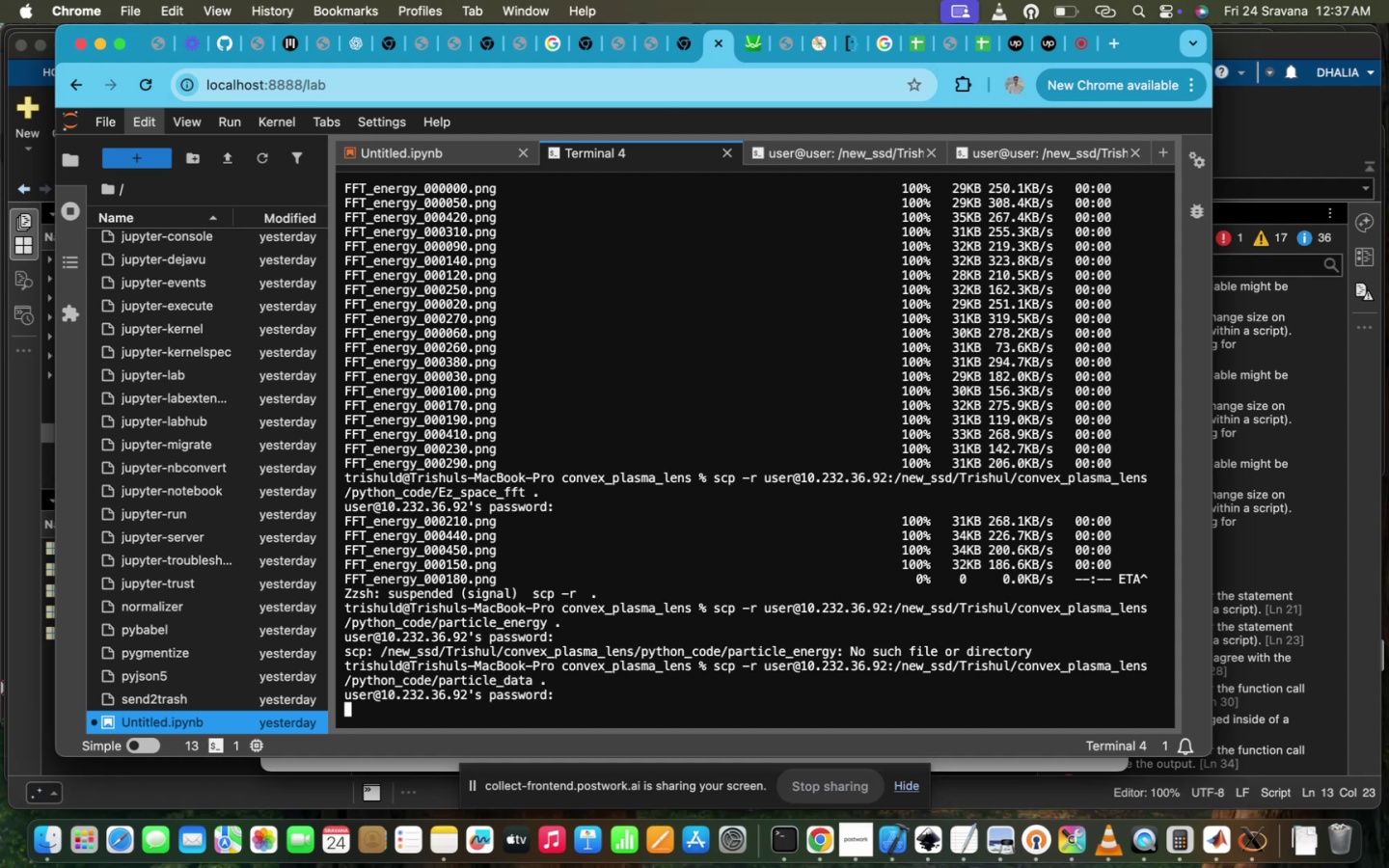 
key(Enter)
 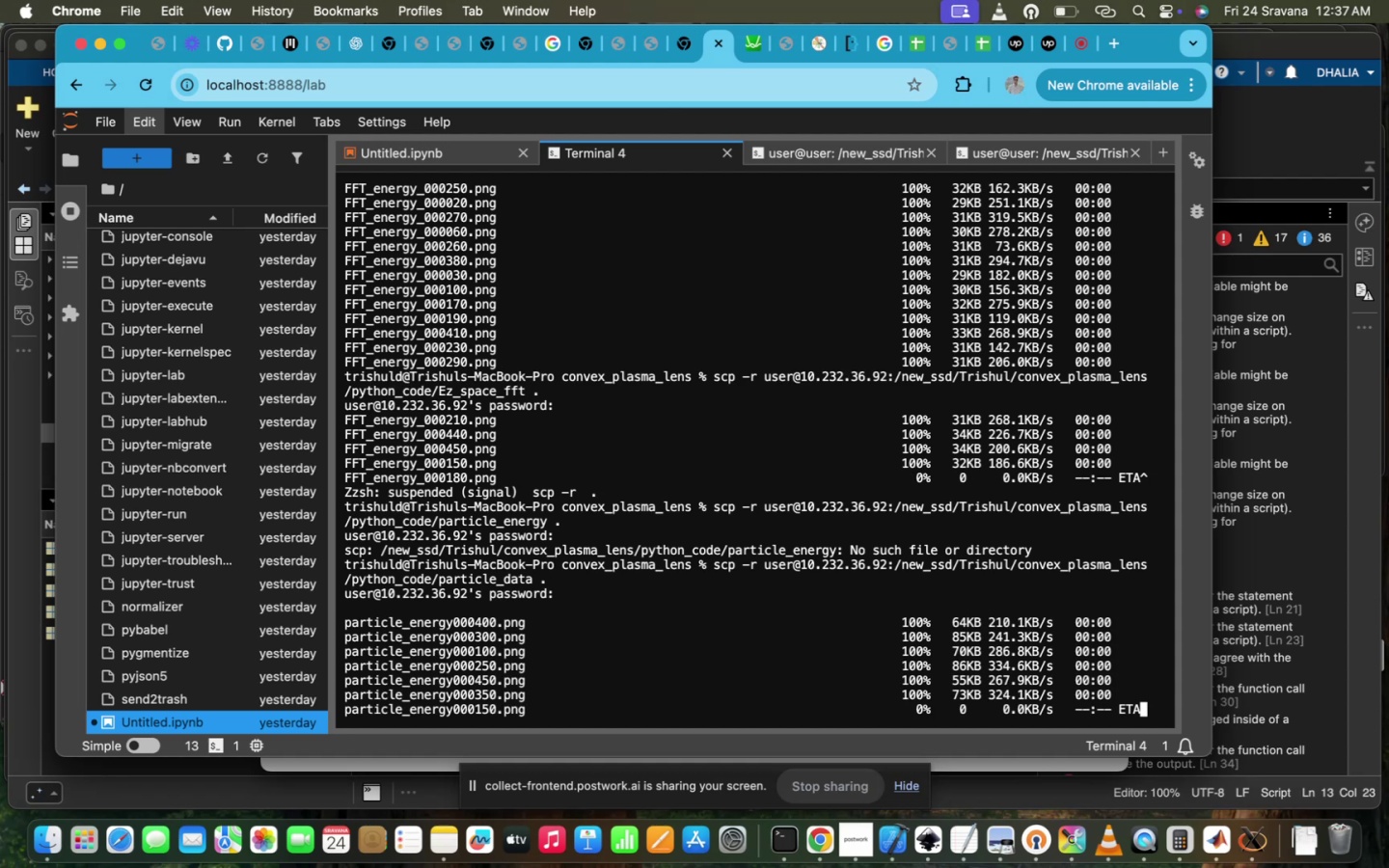 
wait(8.38)
 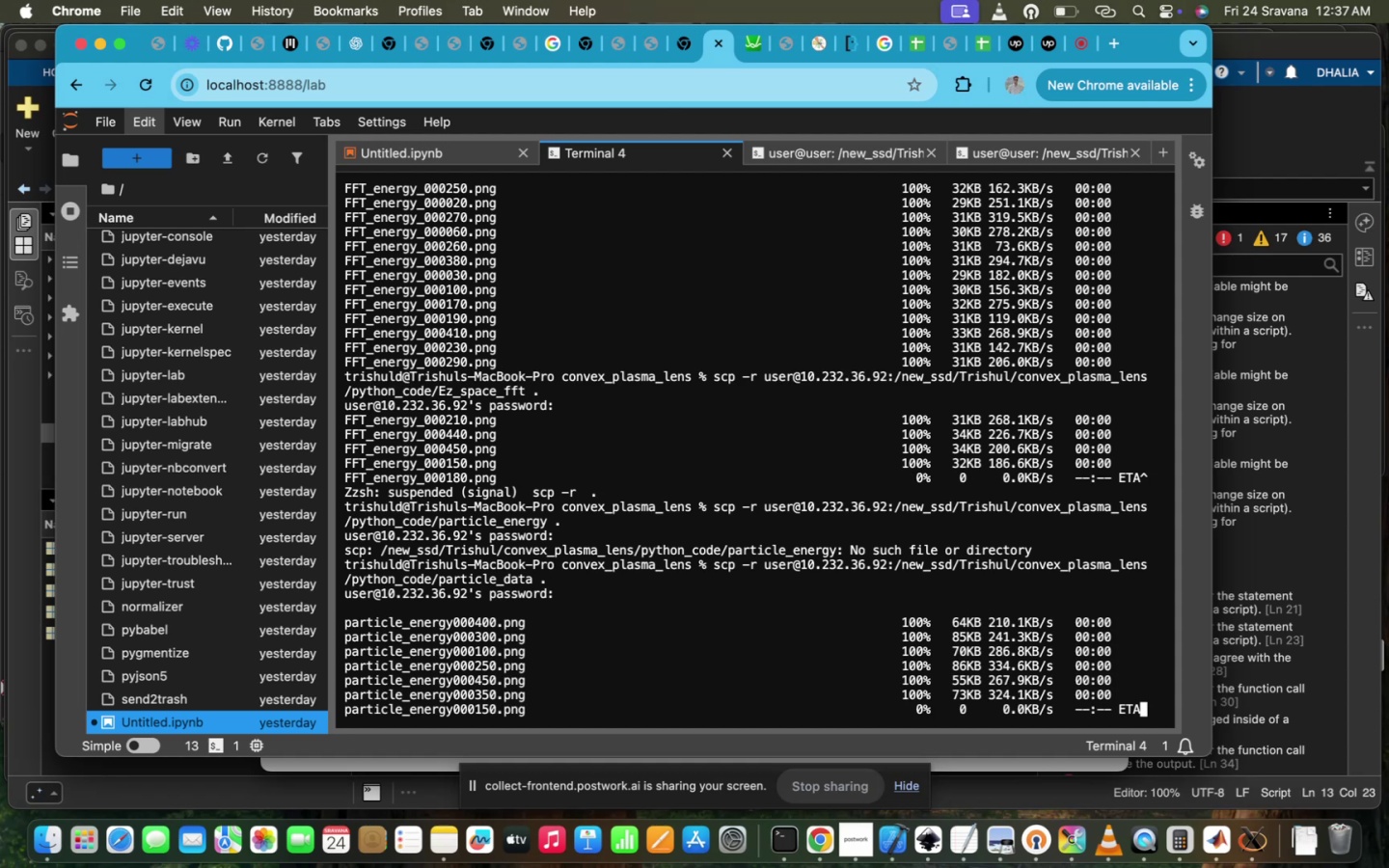 
left_click([1026, 267])
 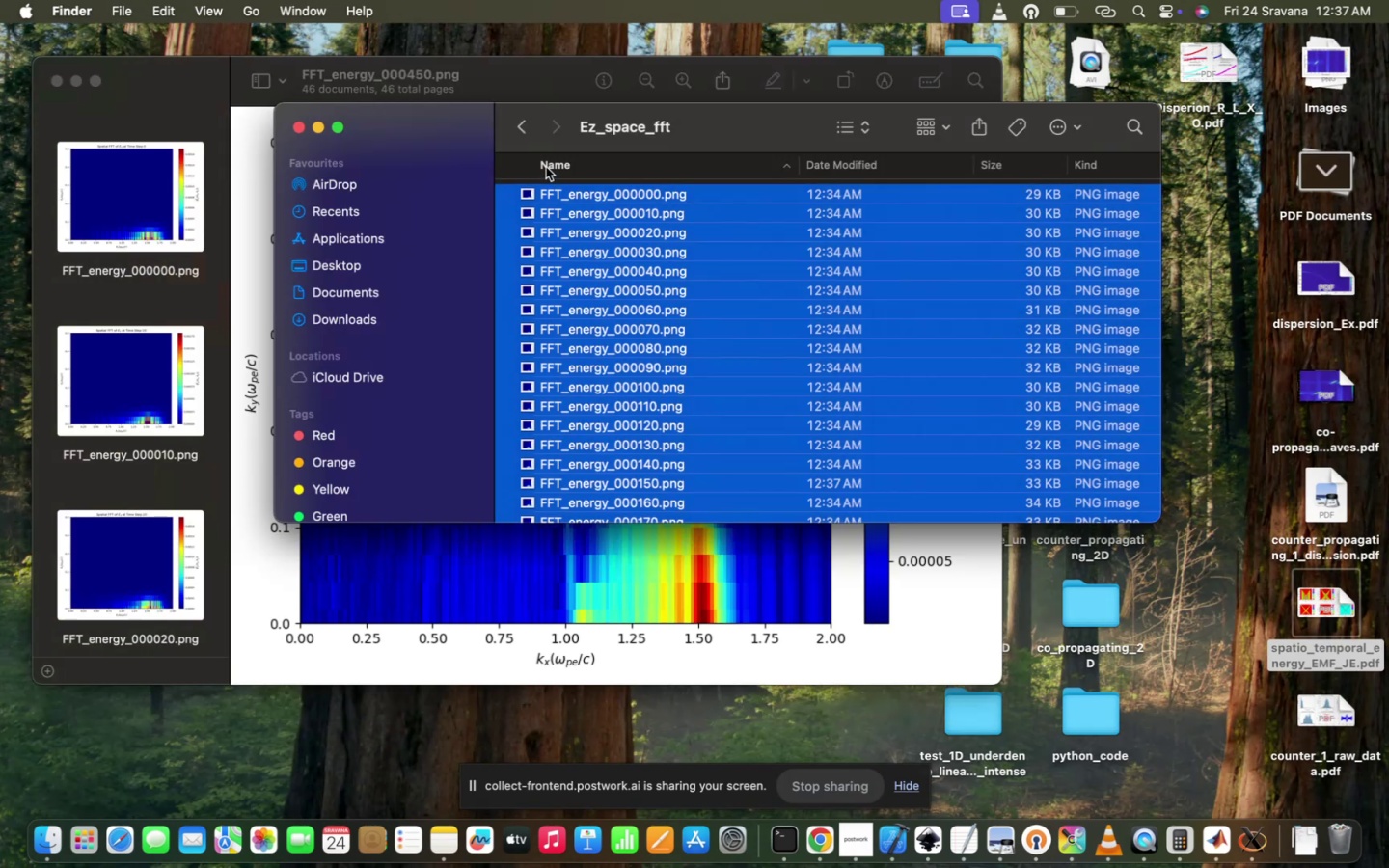 
left_click([522, 117])
 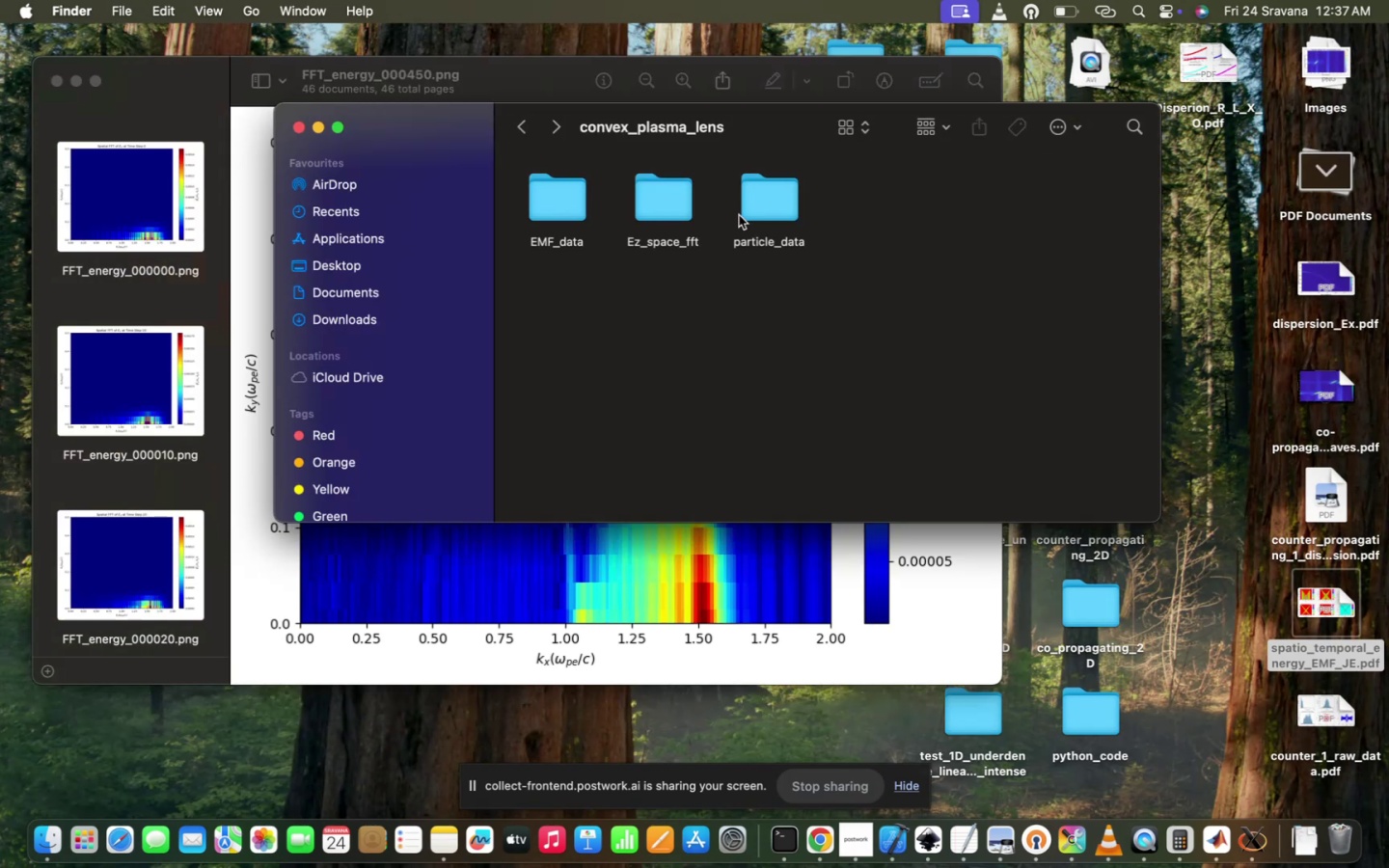 
double_click([751, 206])
 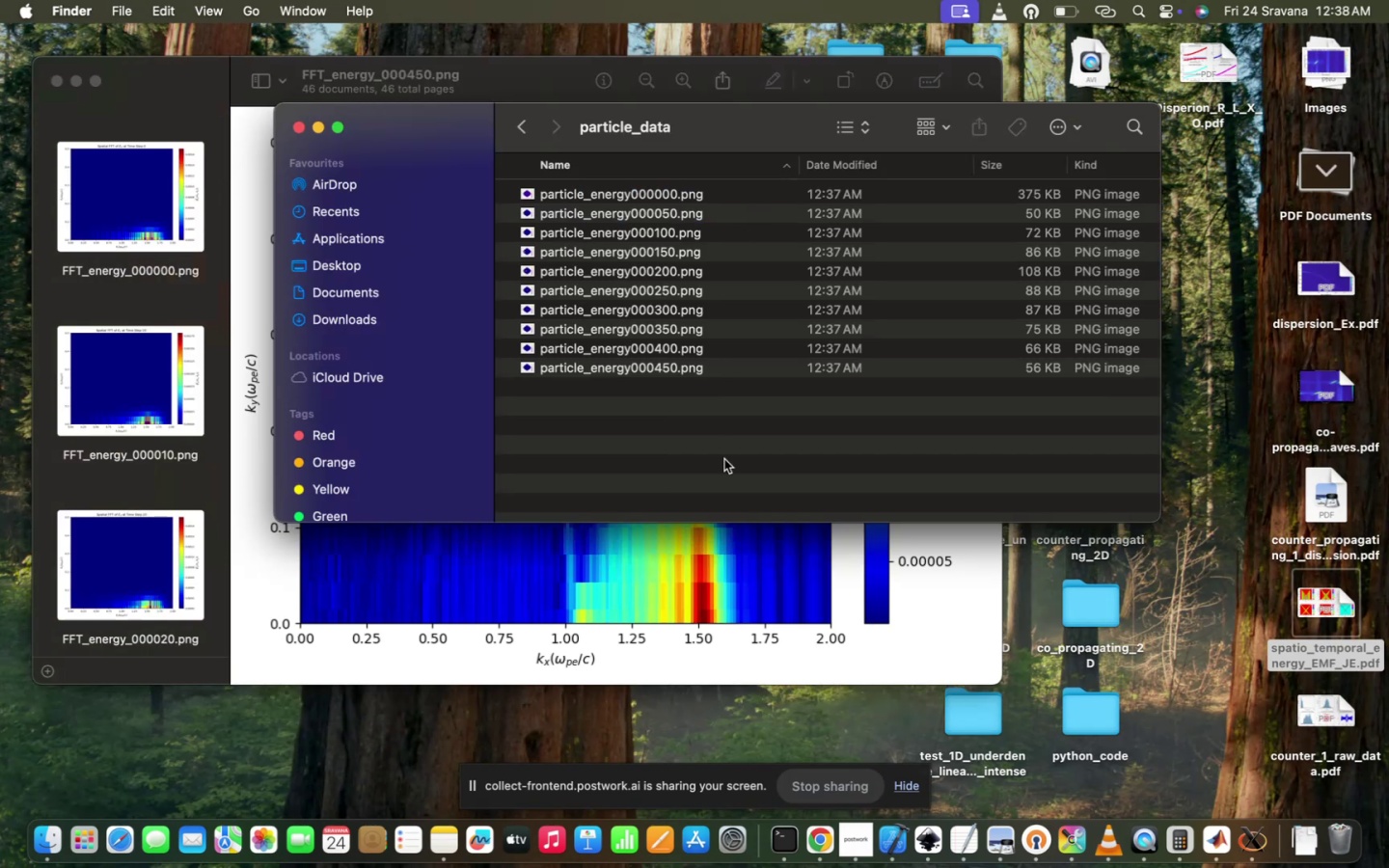 
key(Meta+A)
 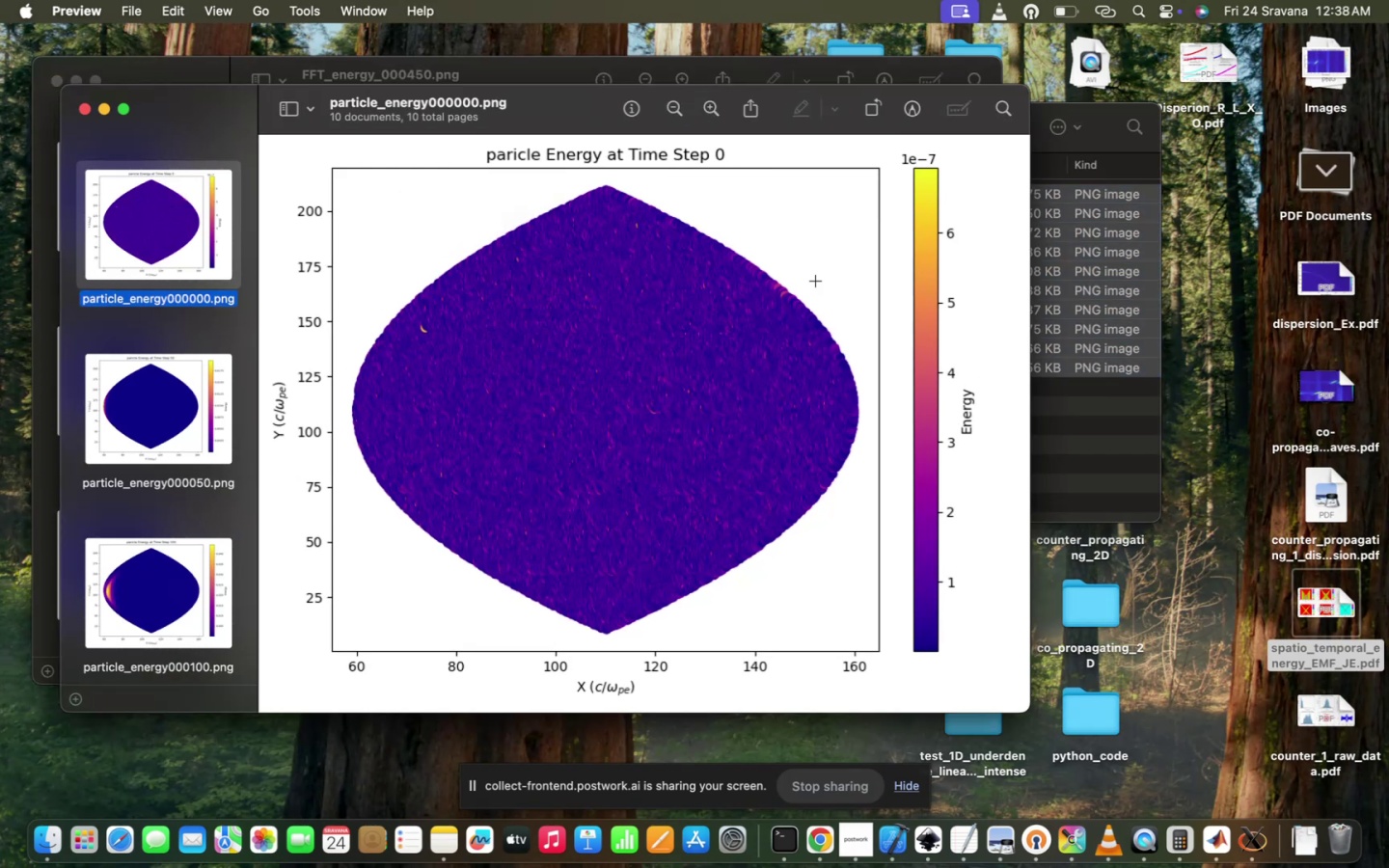 
hold_key(key=ArrowDown, duration=0.94)
 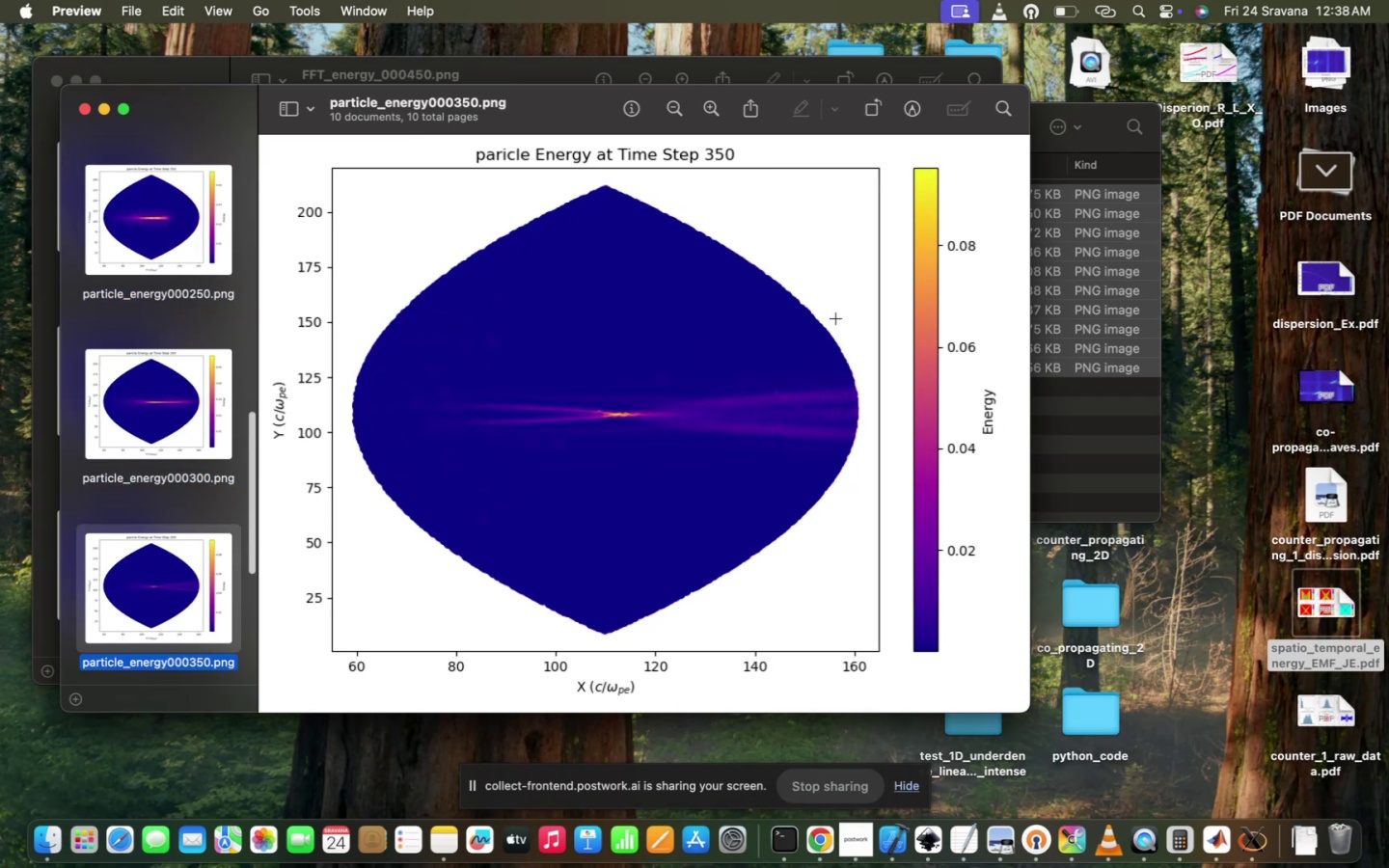 
key(Shift+ShiftRight)
 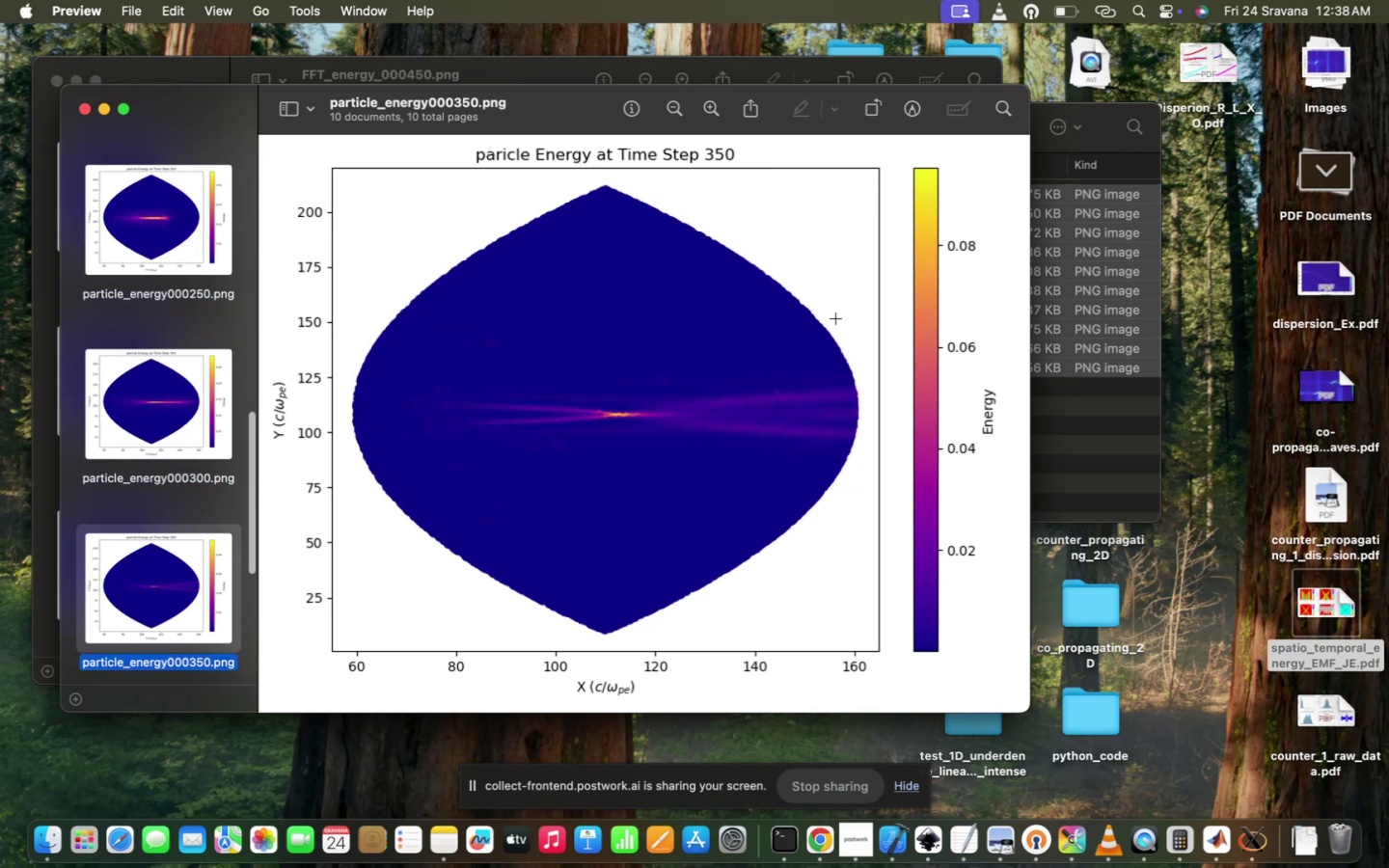 
key(Shift+ShiftRight)
 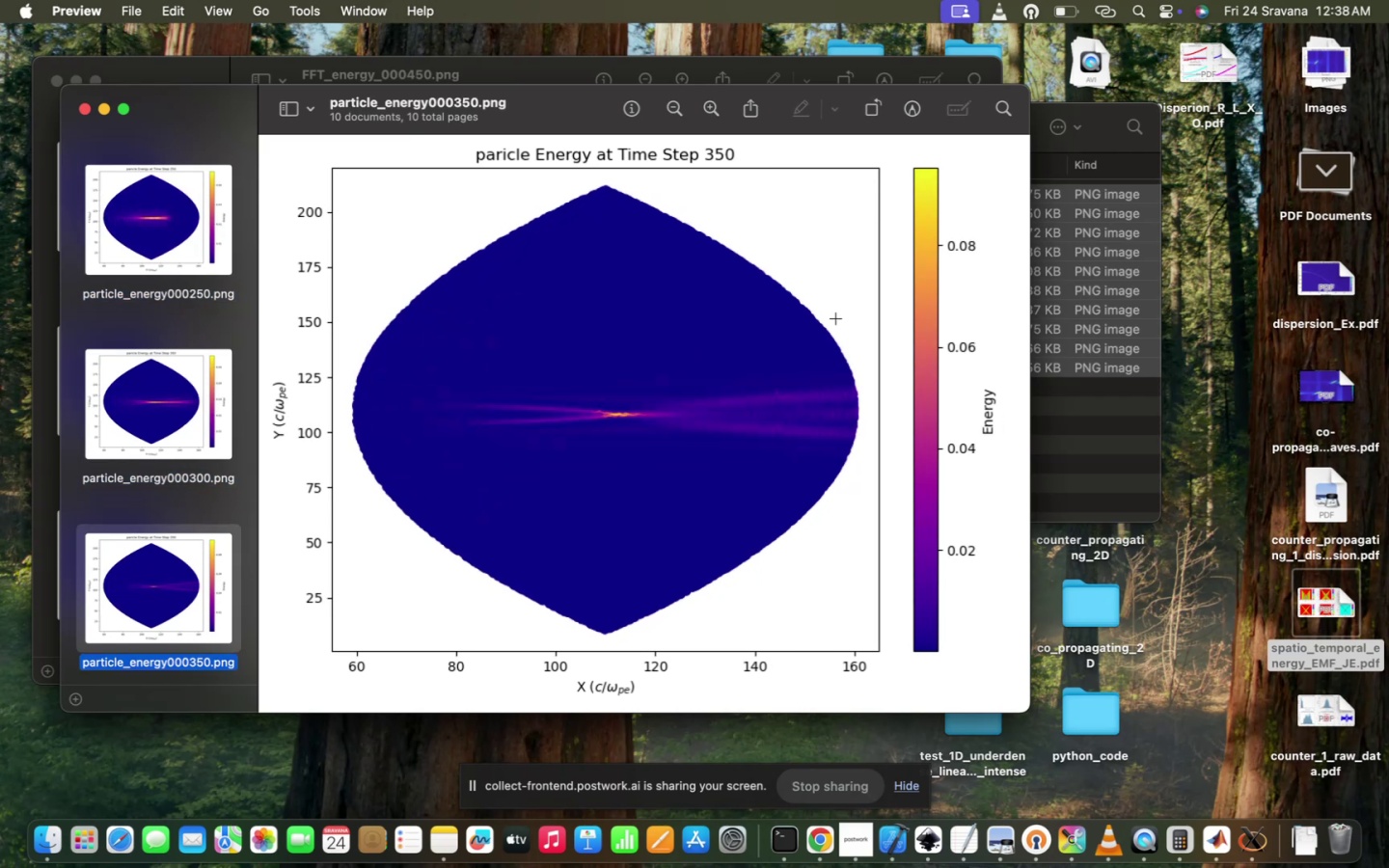 
key(Shift+ShiftRight)
 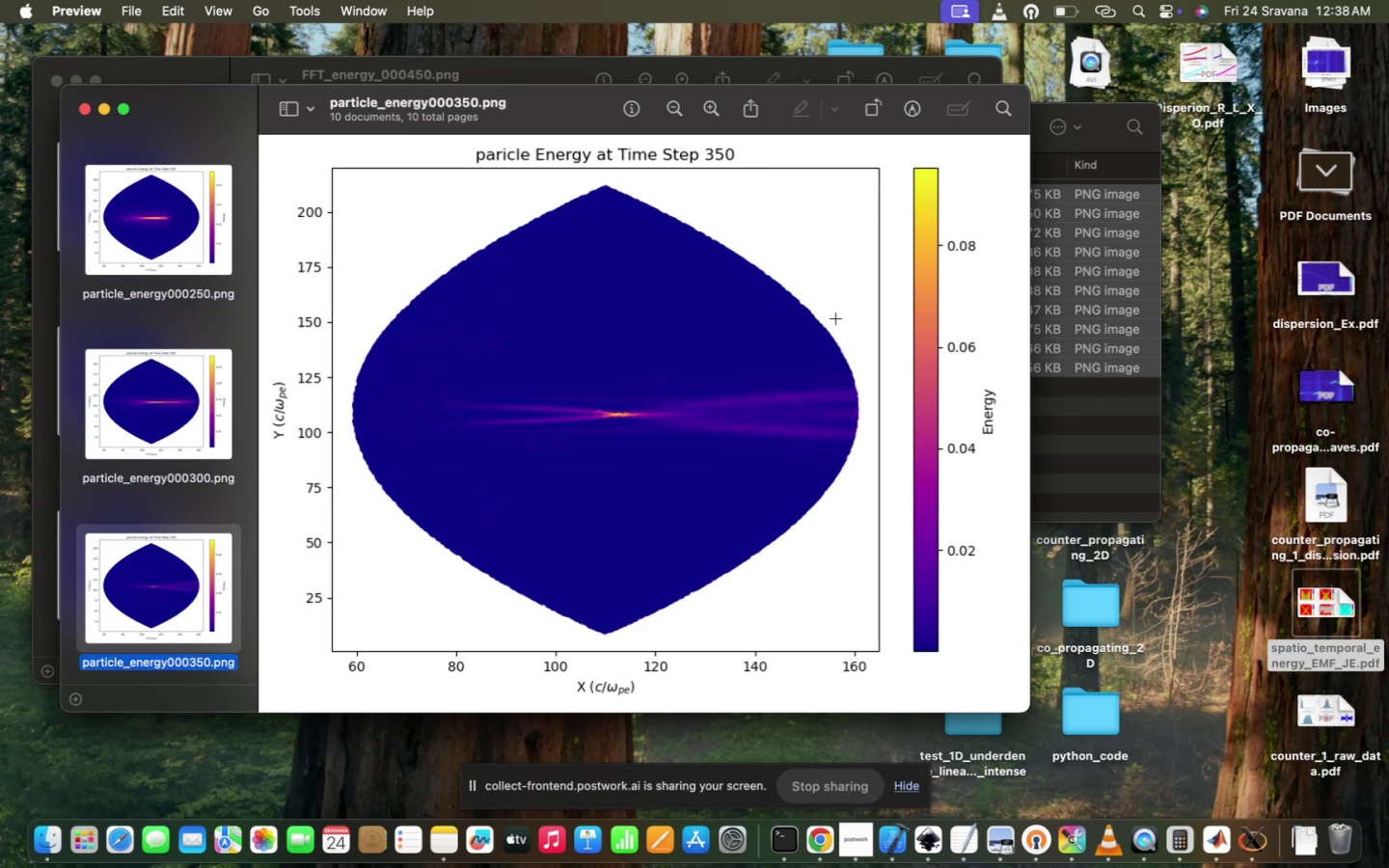 
key(ArrowUp)
 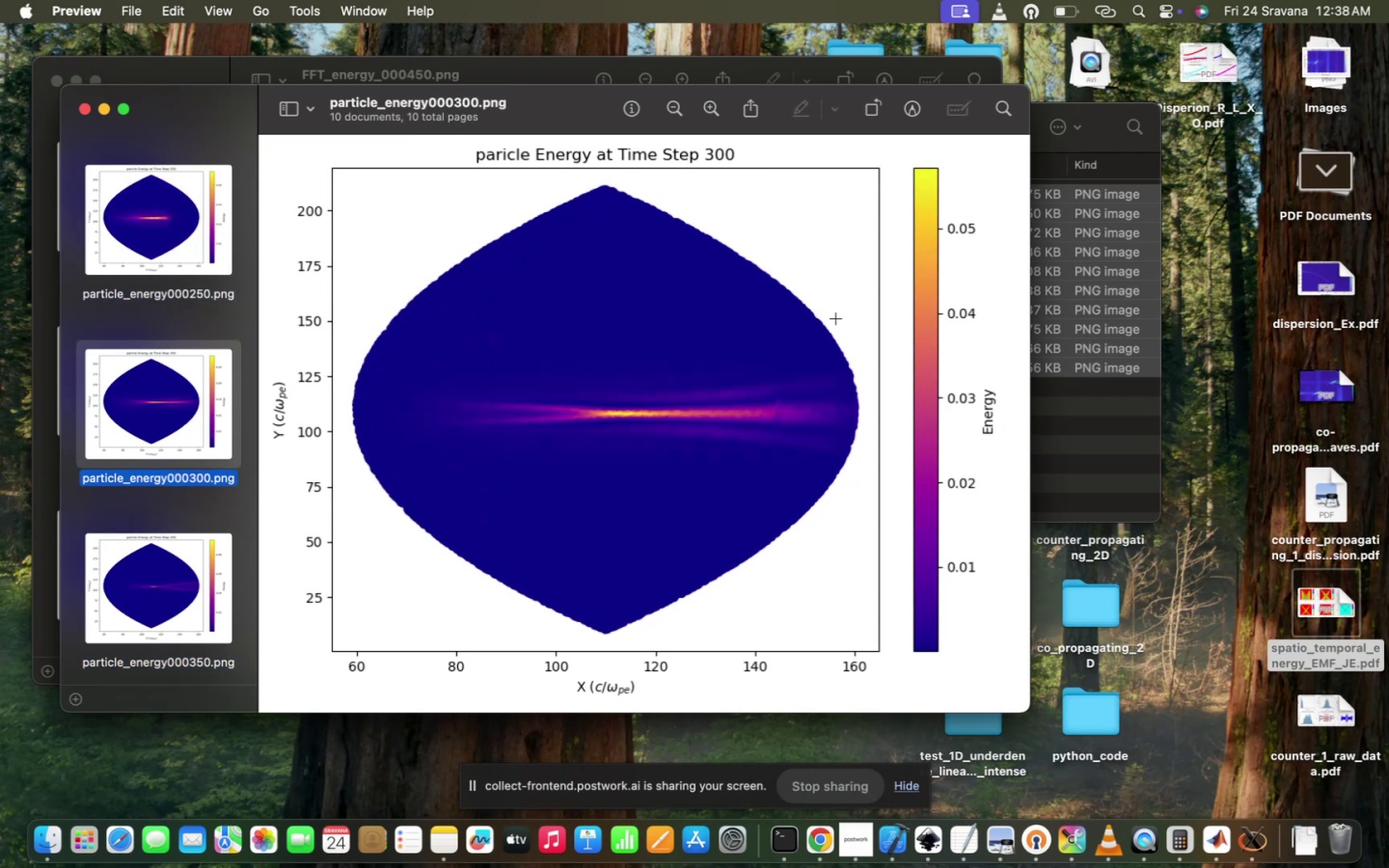 
key(ArrowUp)
 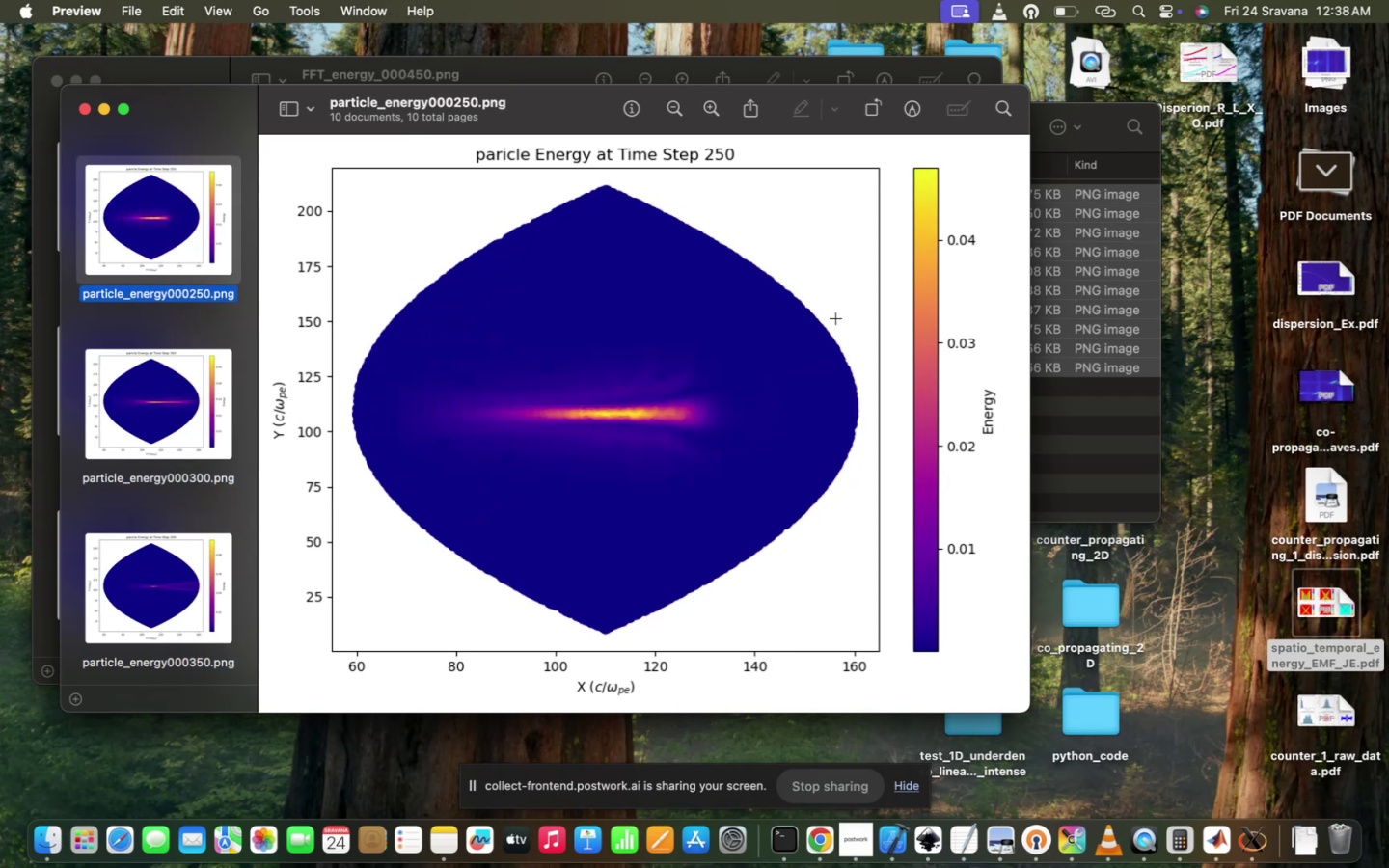 
key(ArrowUp)
 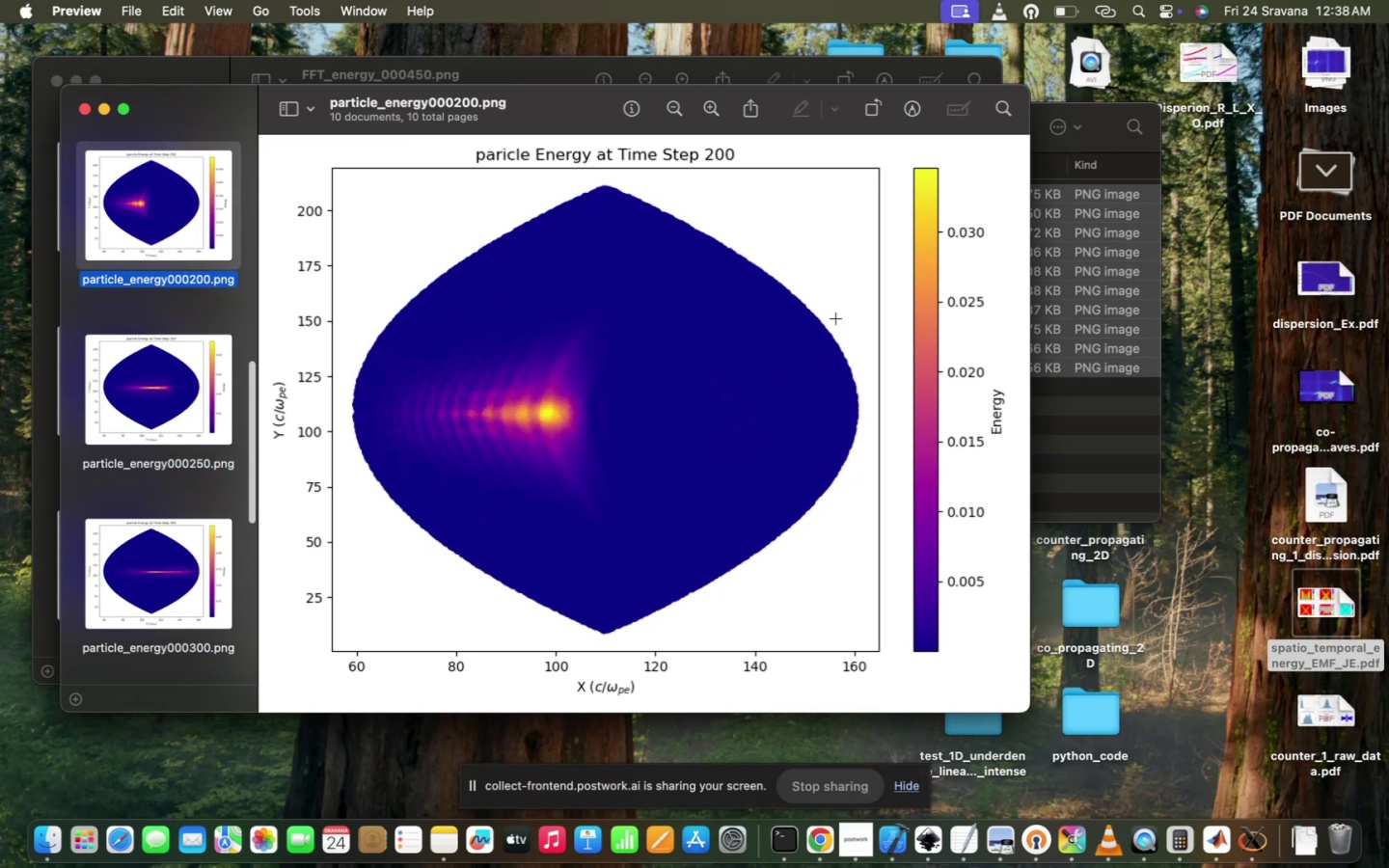 
key(ArrowUp)
 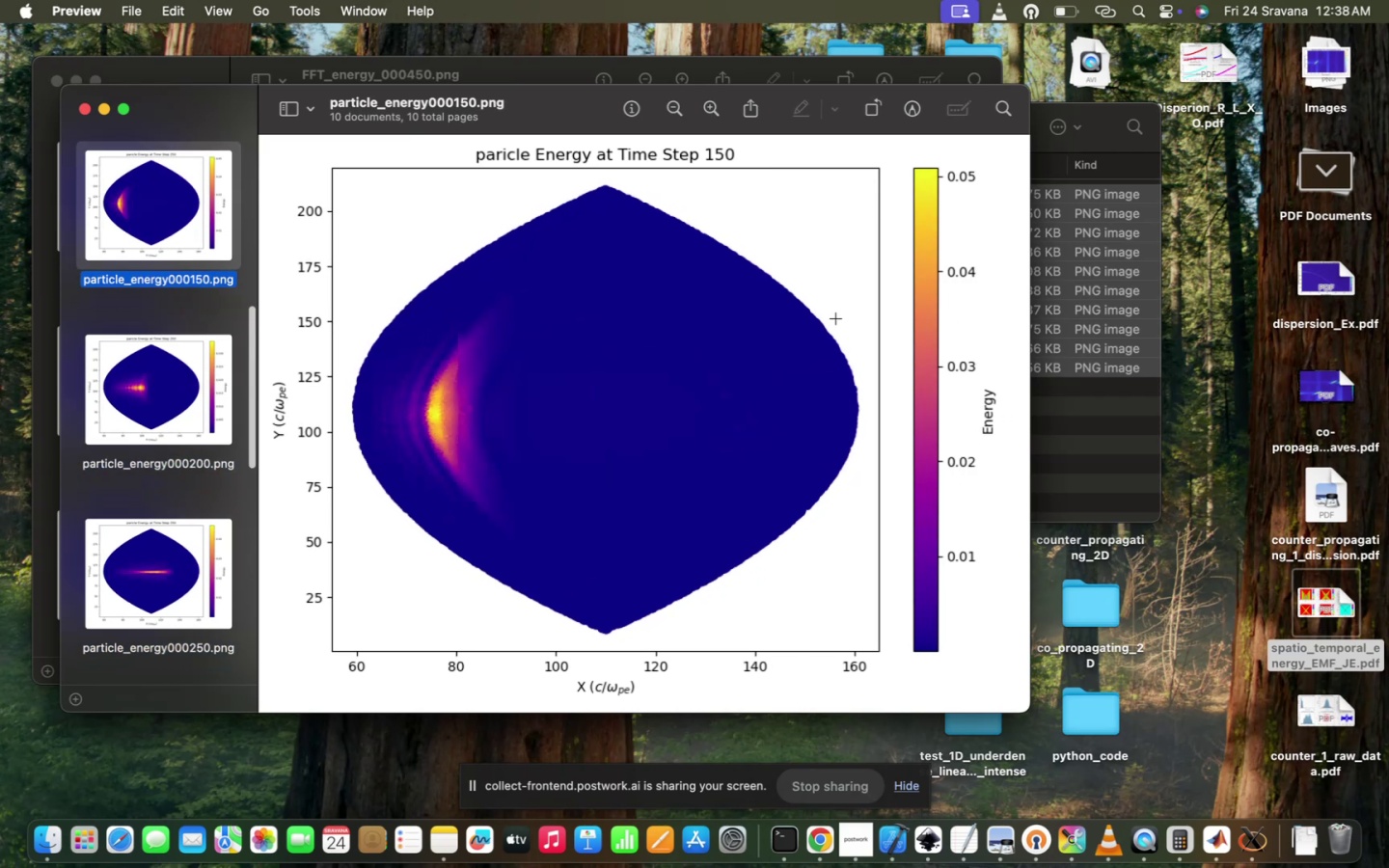 
key(ArrowUp)
 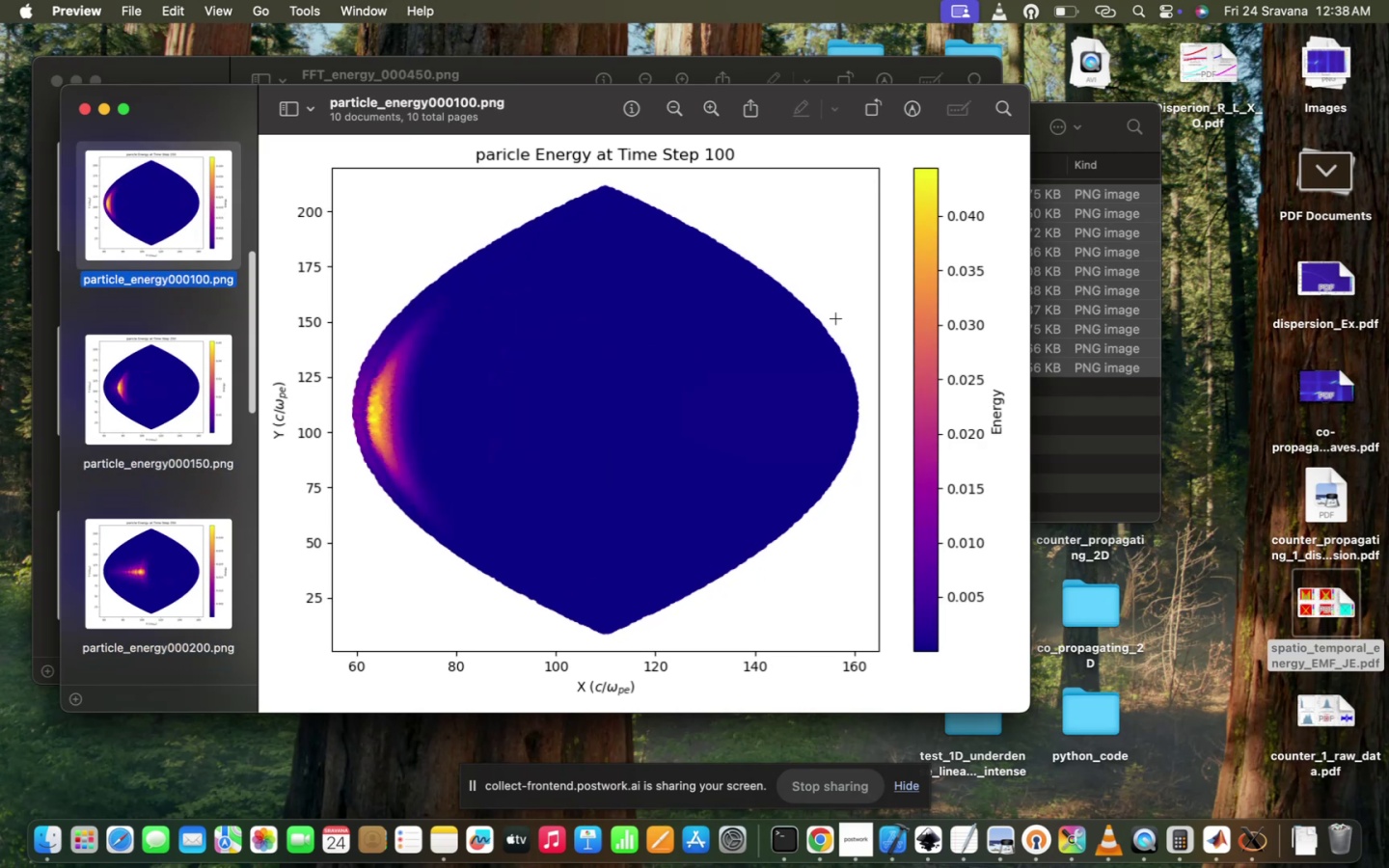 
key(ArrowDown)
 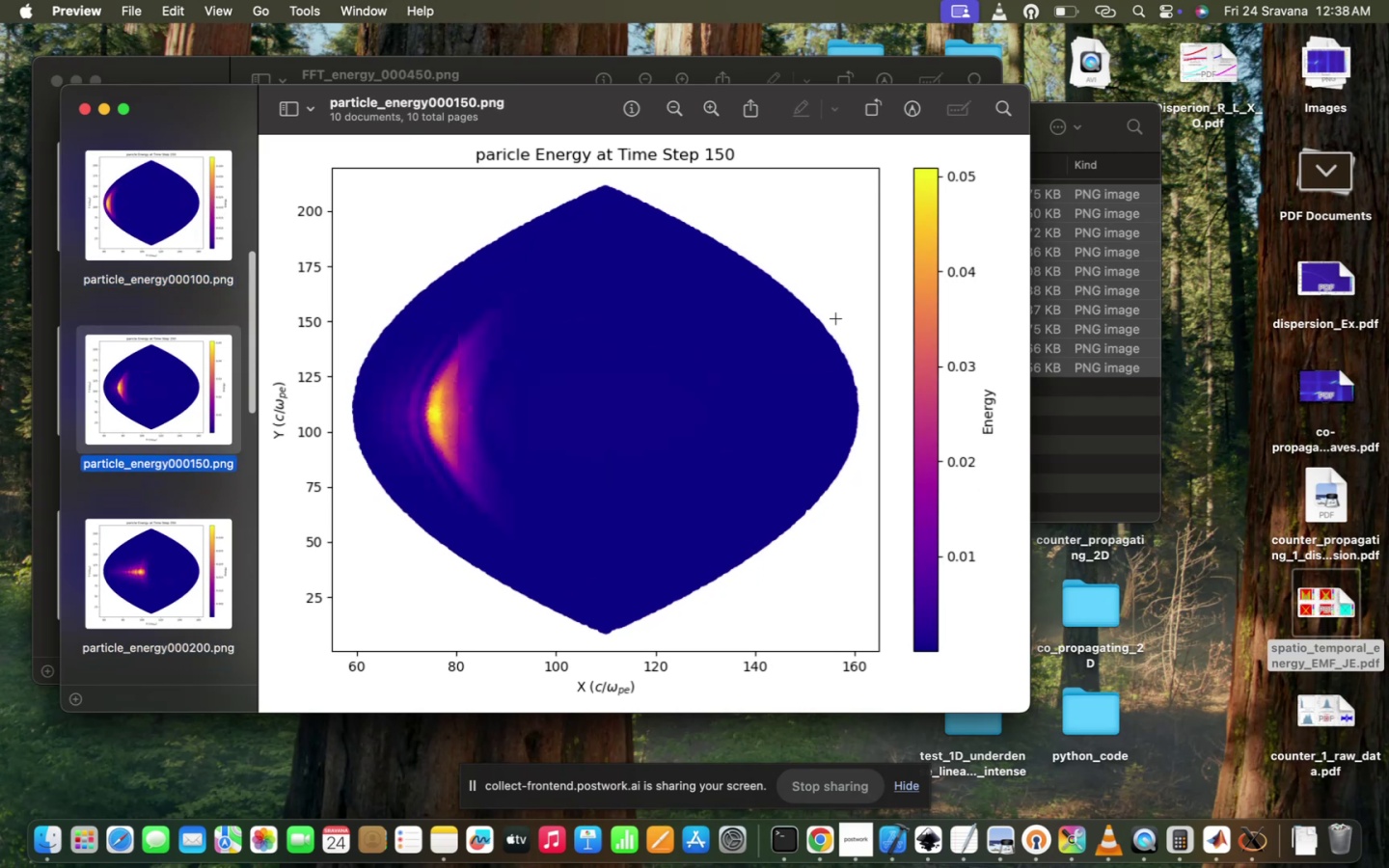 
key(ArrowDown)
 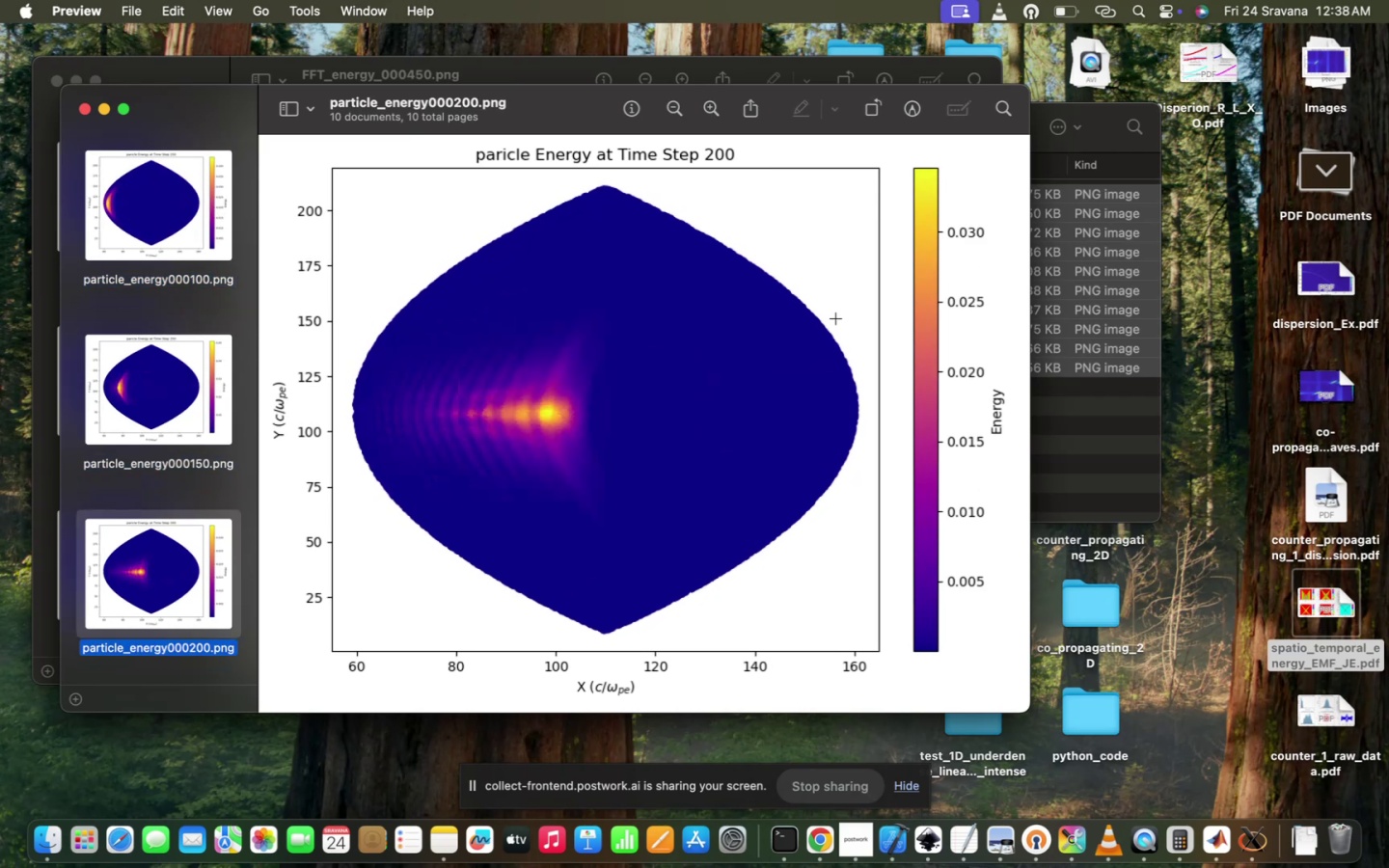 
key(ArrowDown)
 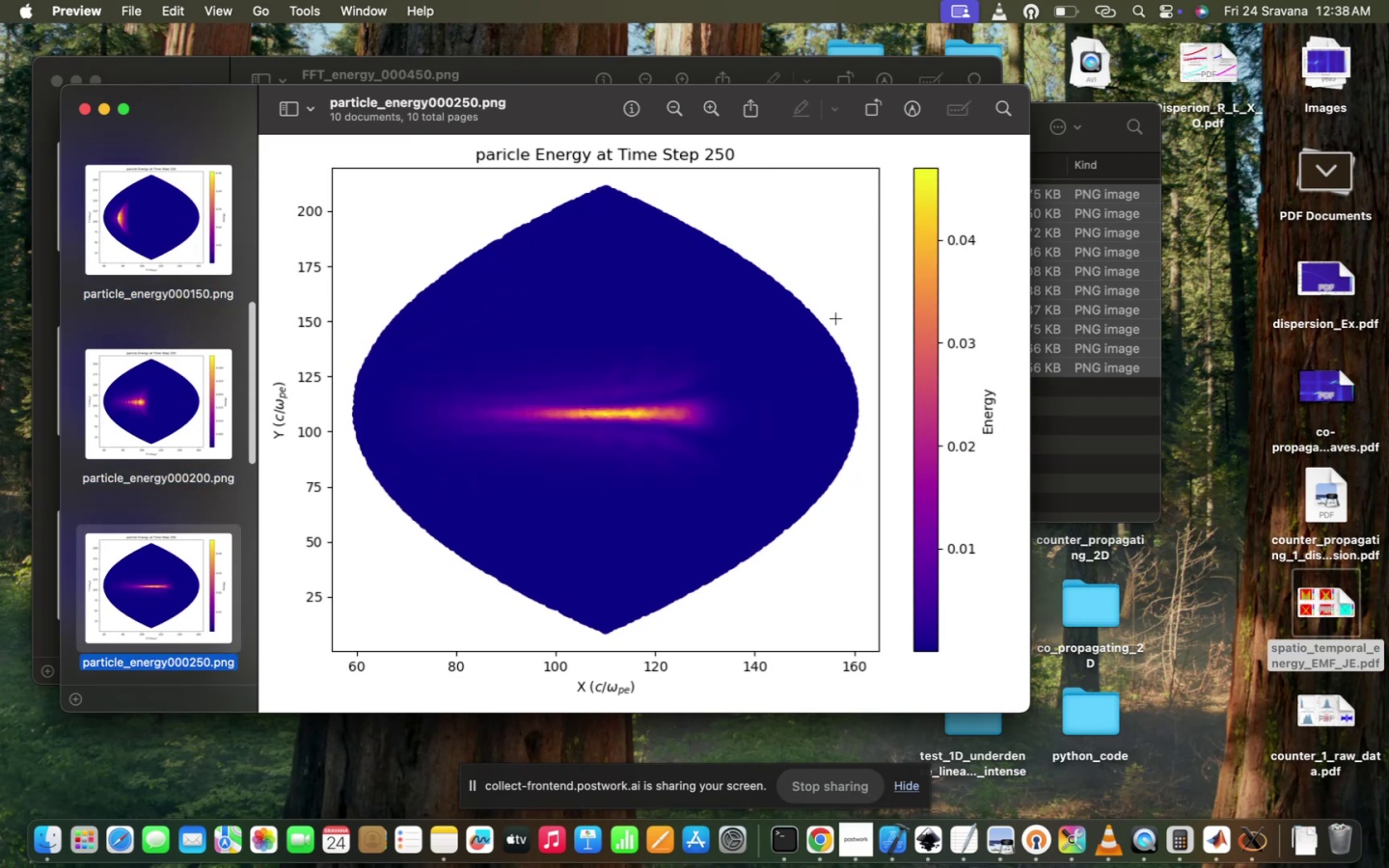 
key(ArrowUp)
 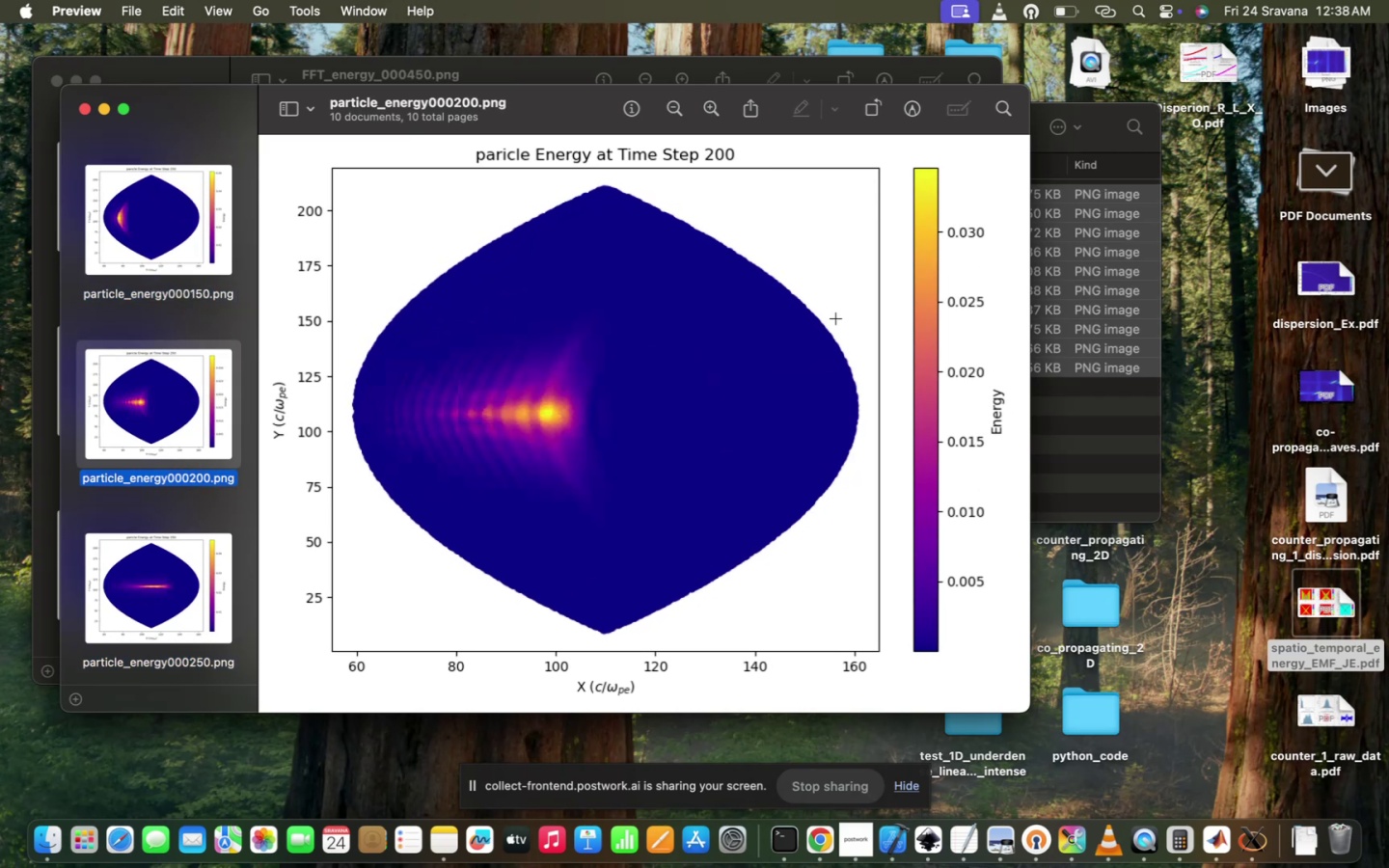 
key(ArrowUp)
 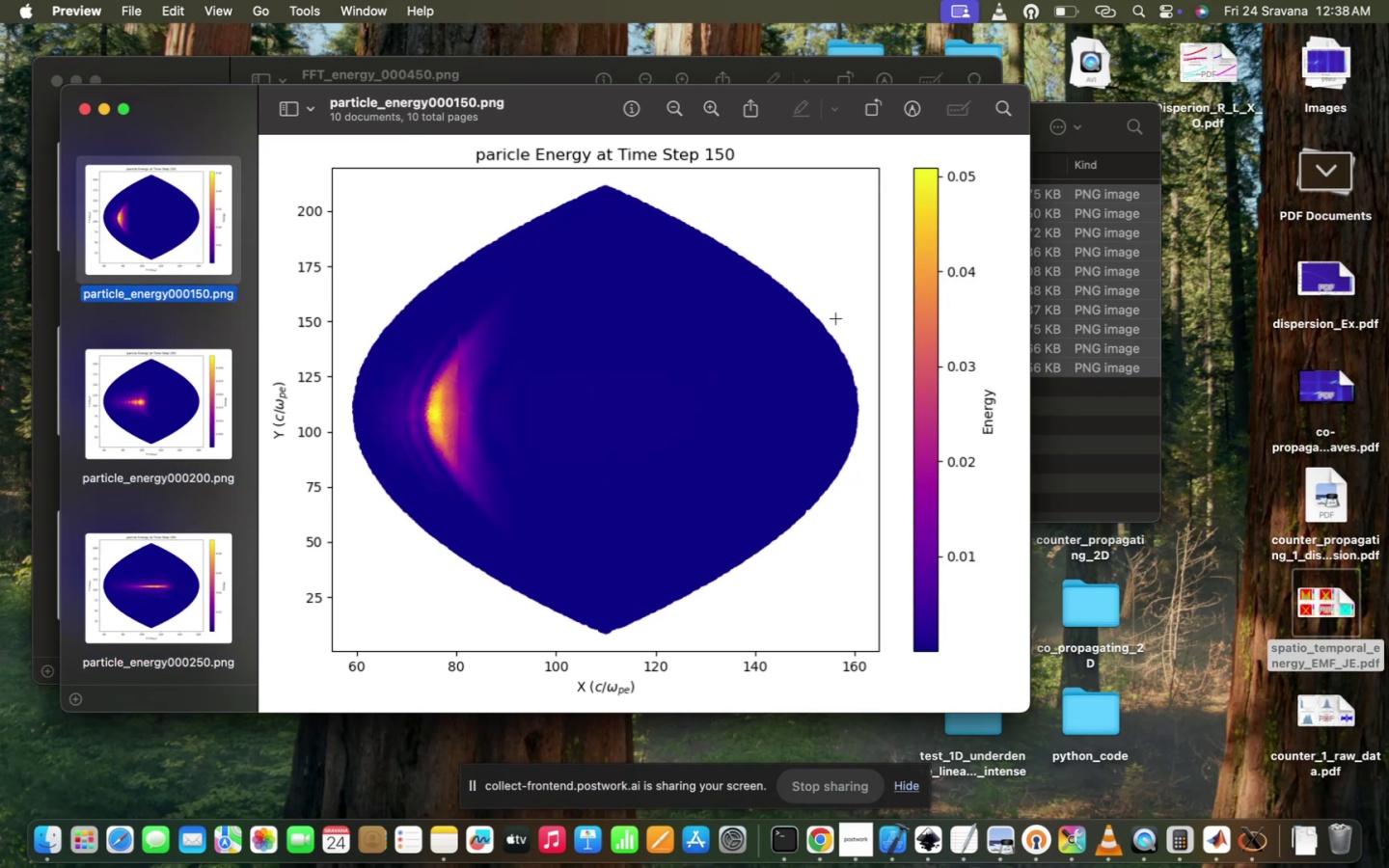 
key(ArrowUp)
 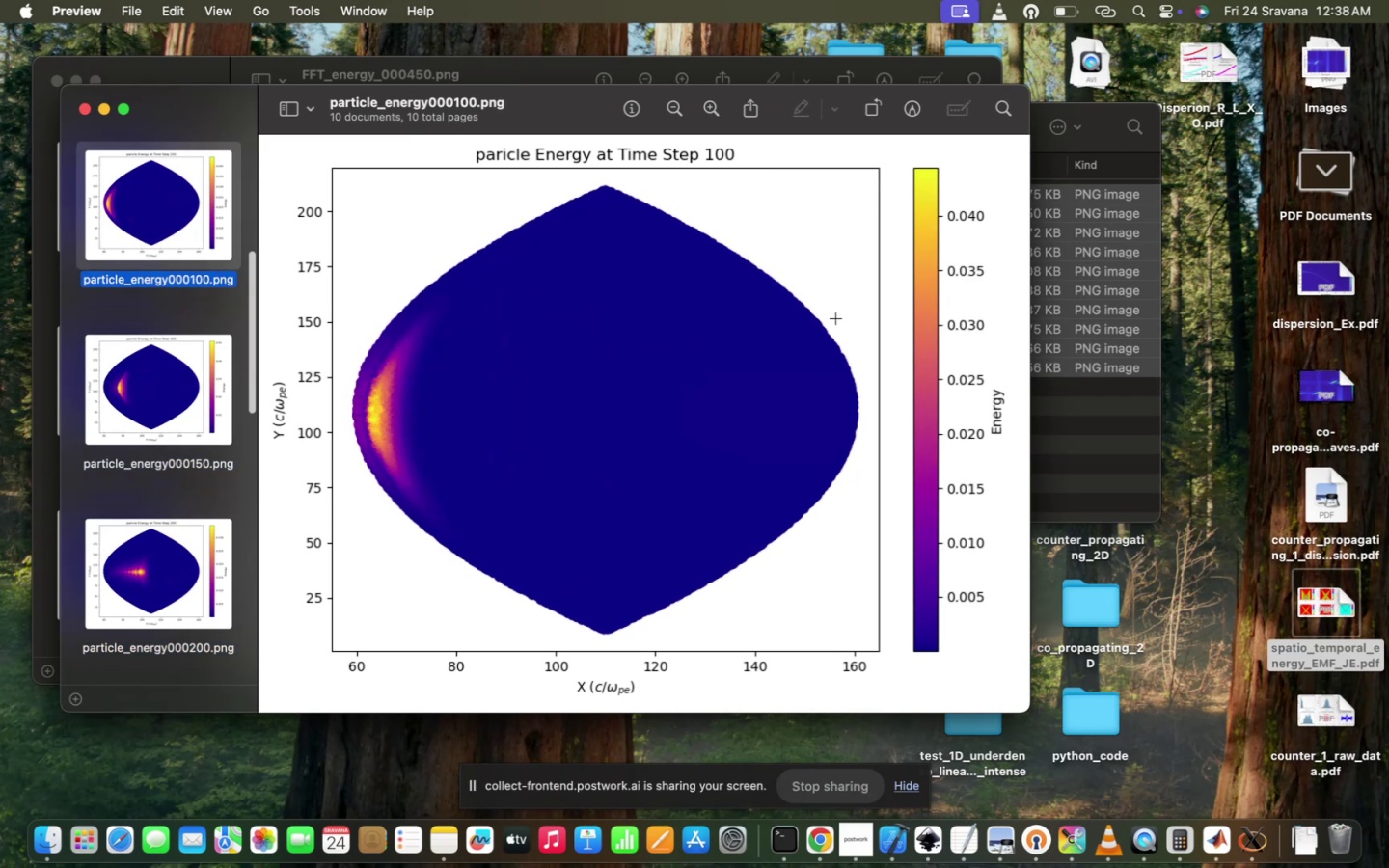 
key(ArrowUp)
 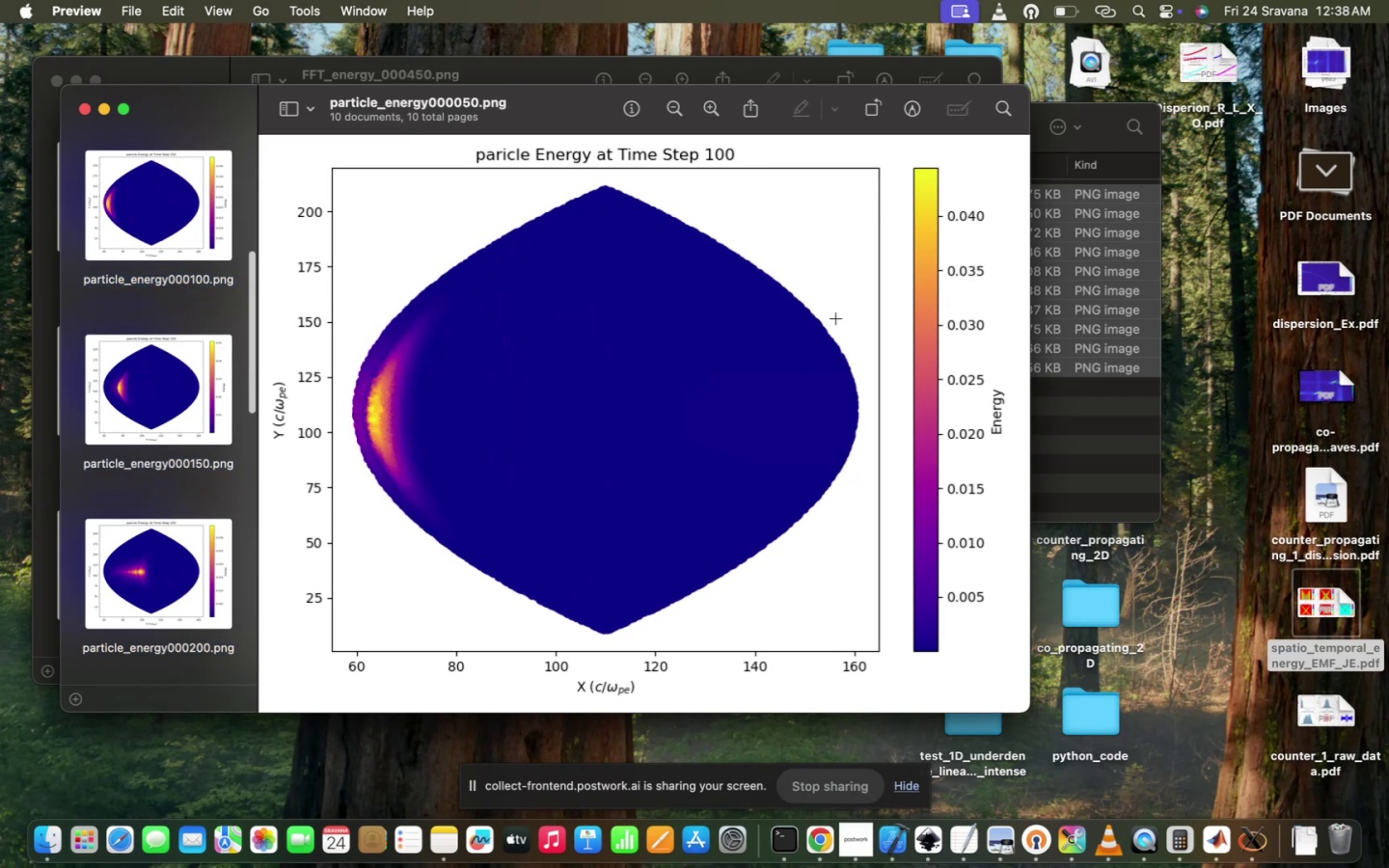 
key(ArrowUp)
 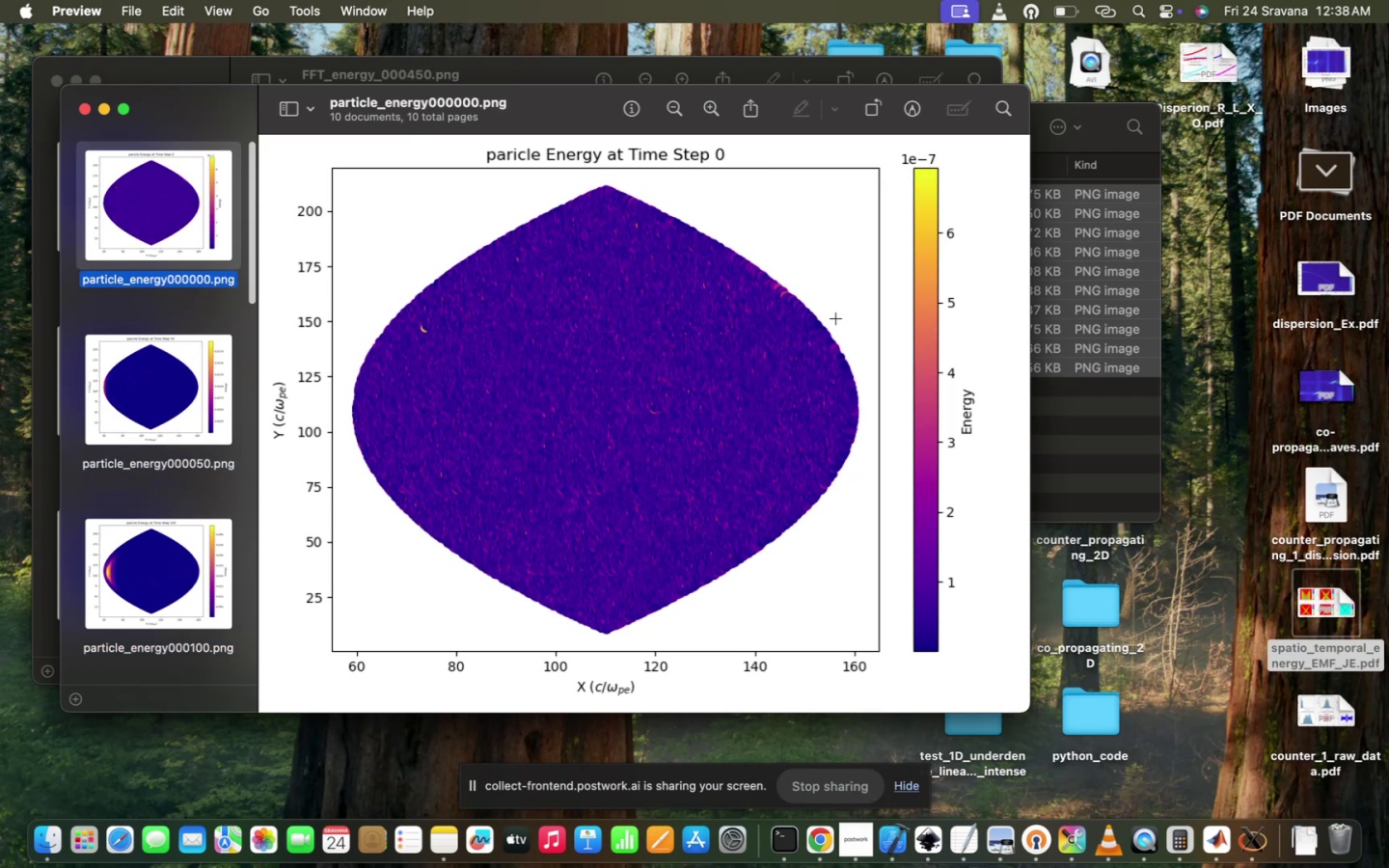 
key(ArrowDown)
 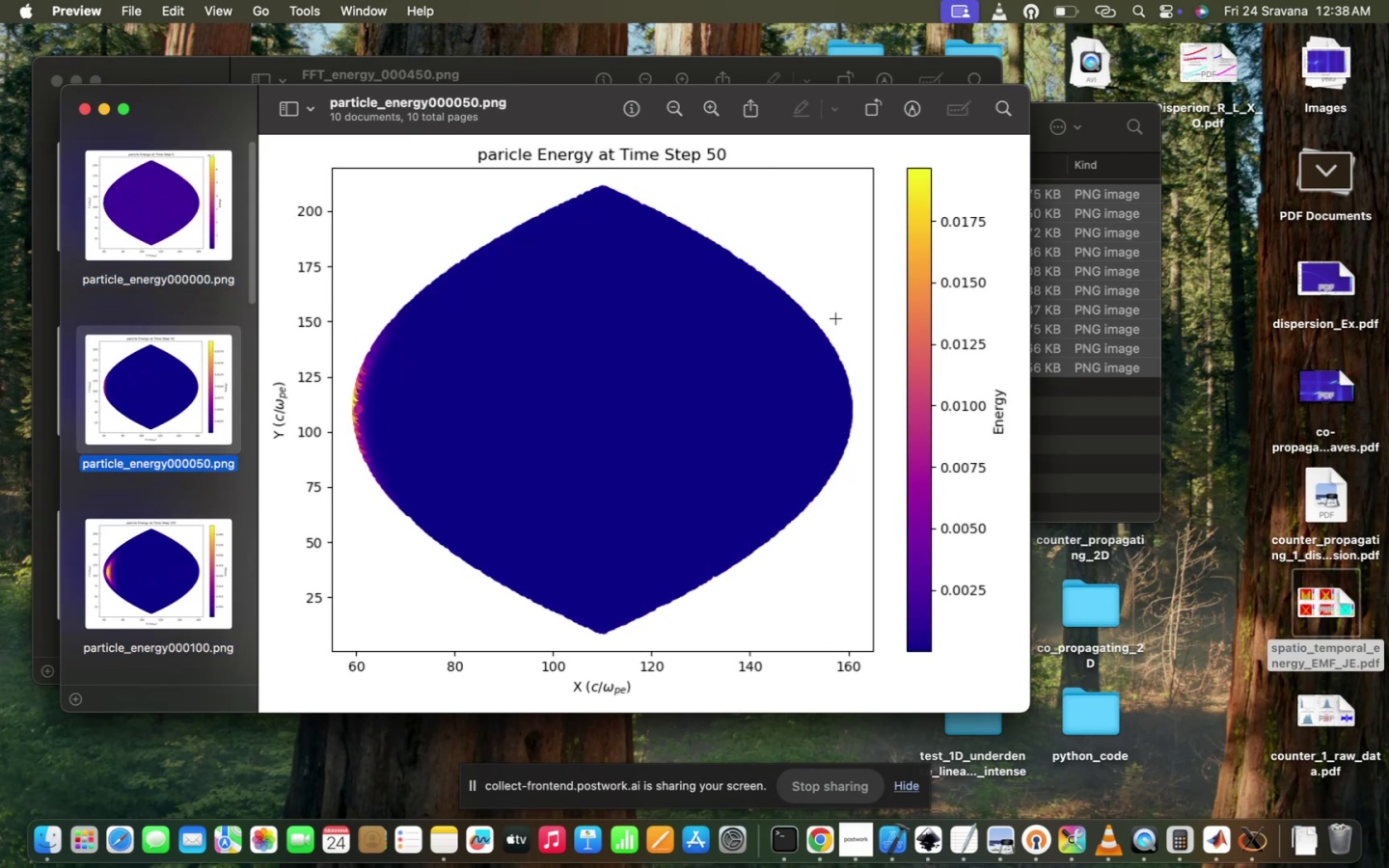 
key(ArrowDown)
 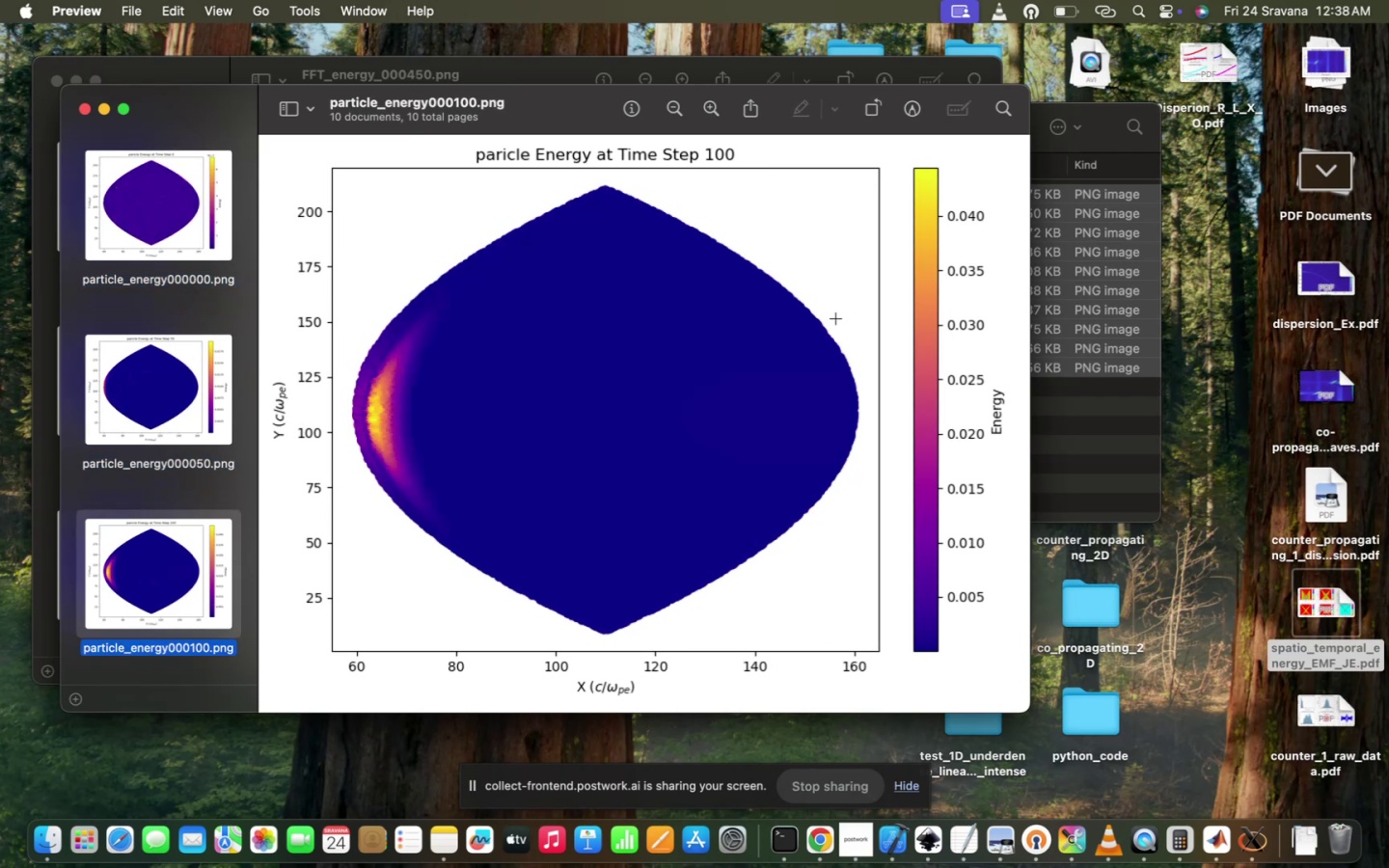 
key(ArrowDown)
 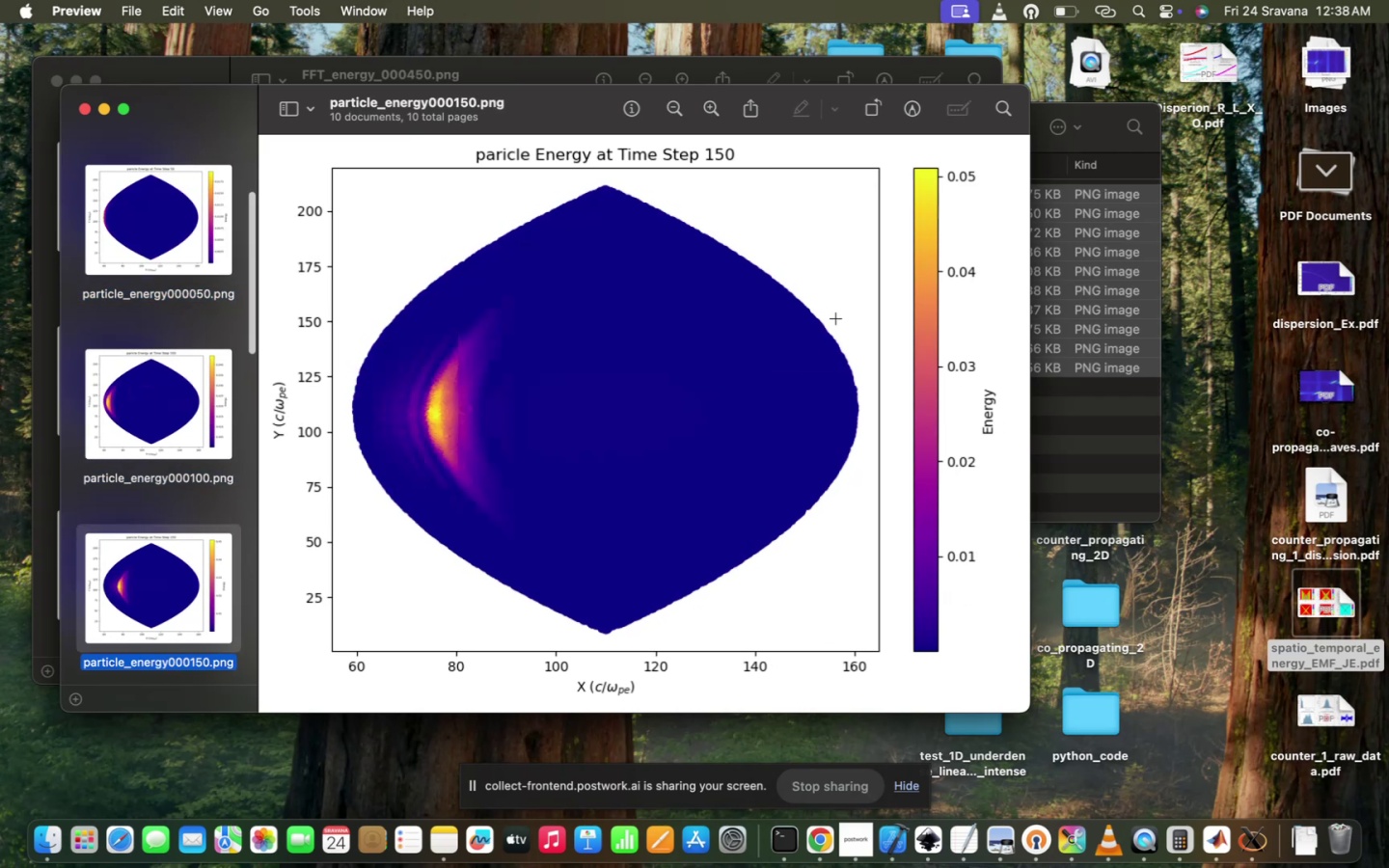 
key(ArrowDown)
 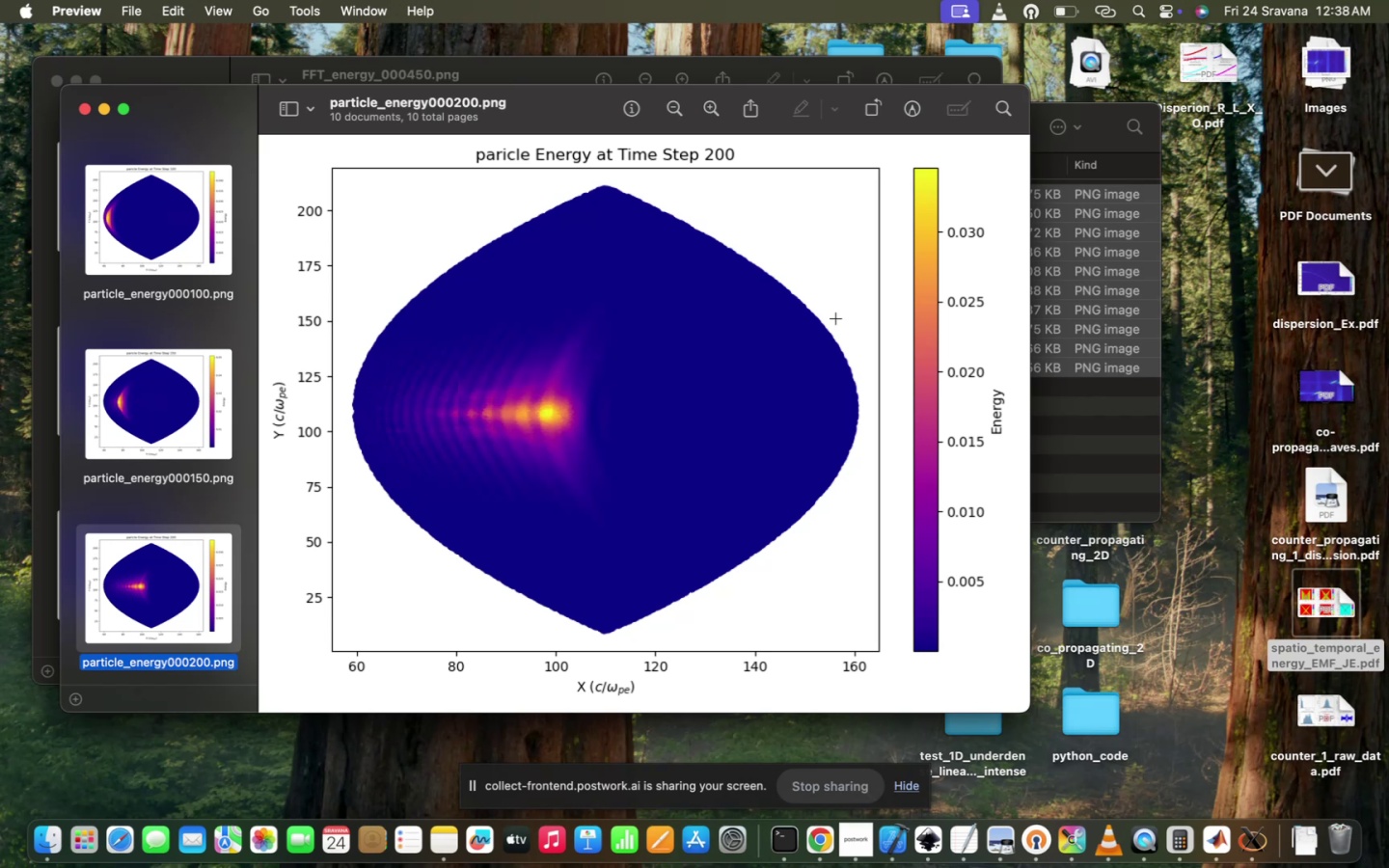 
key(ArrowDown)
 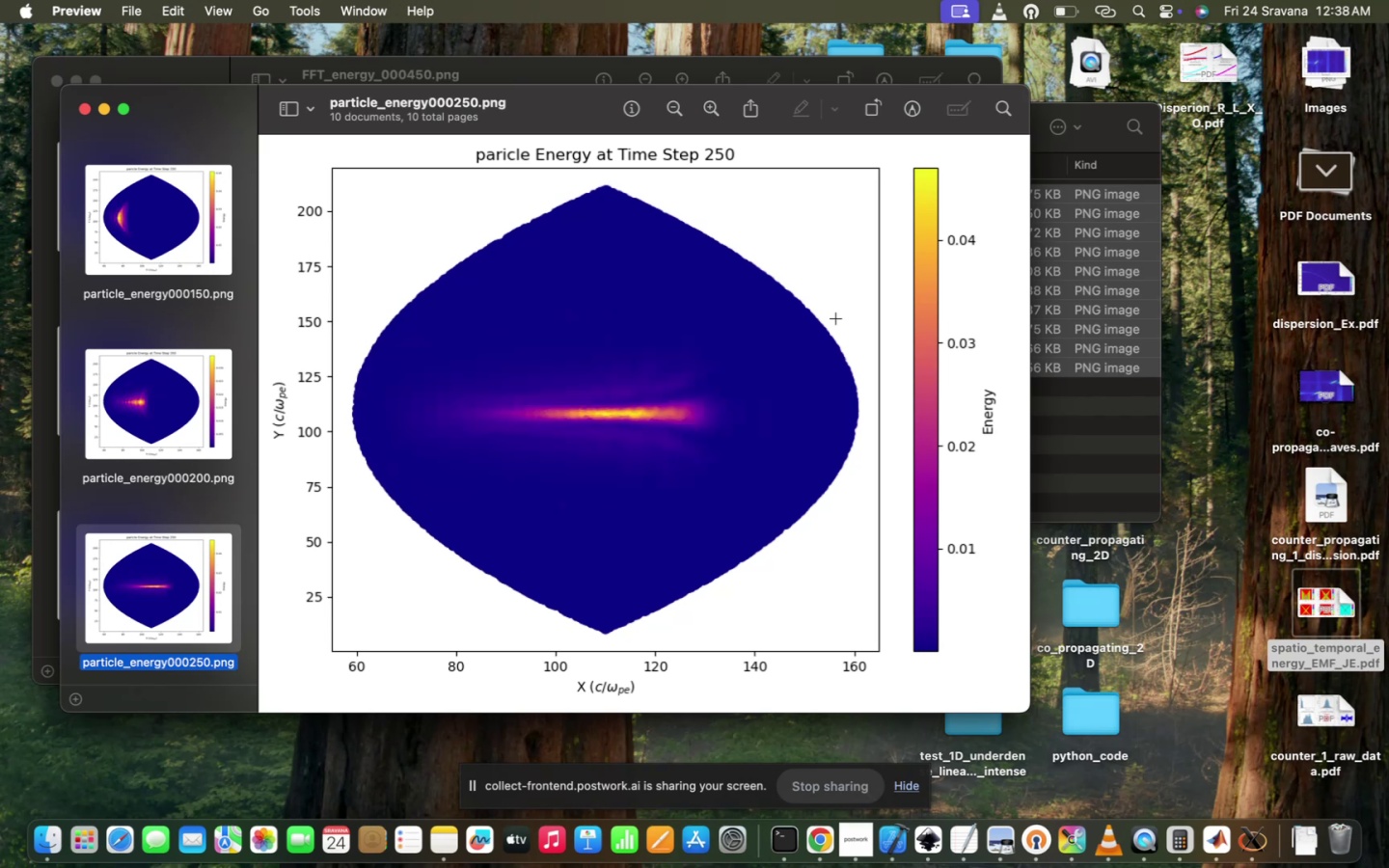 
key(ArrowDown)
 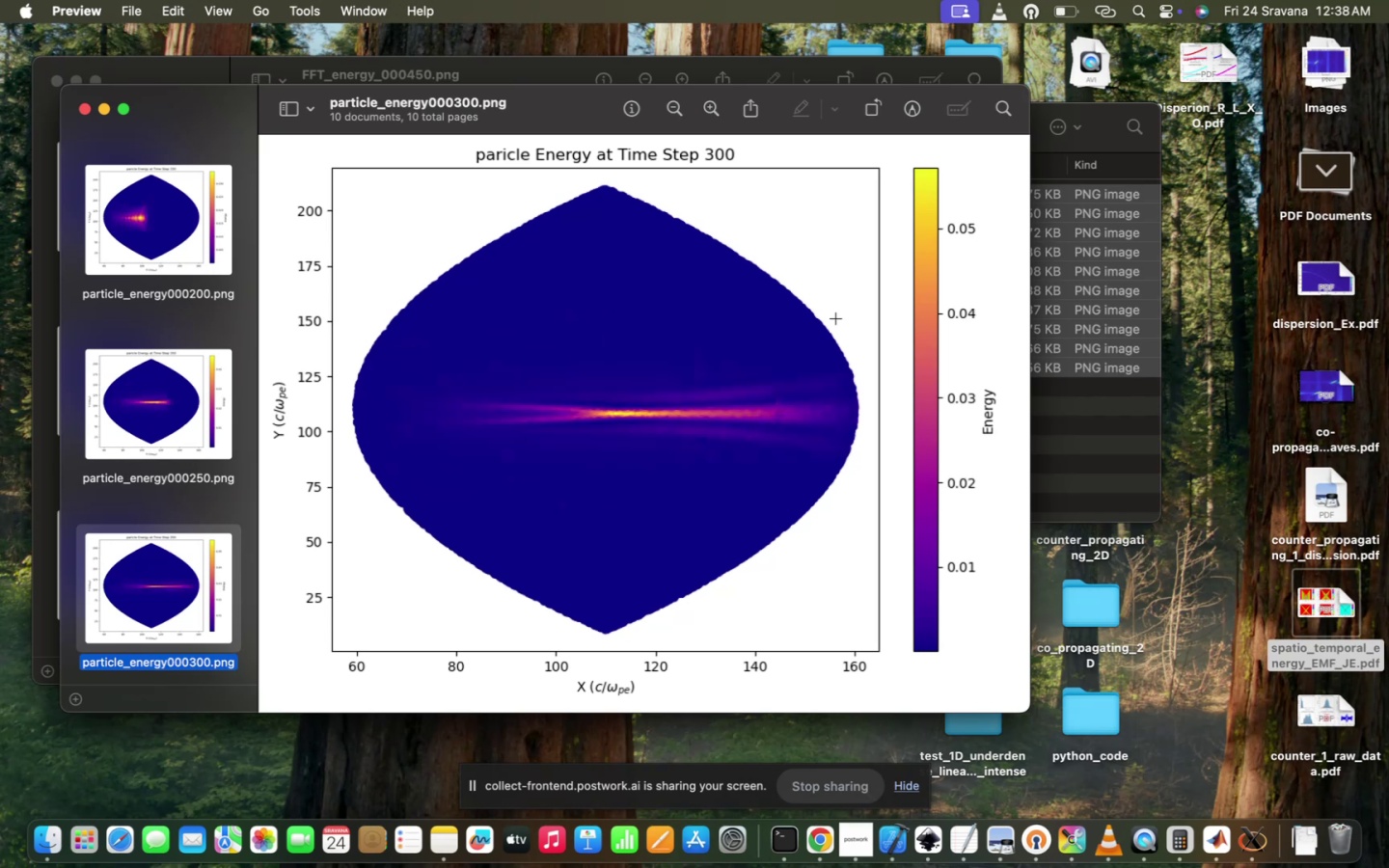 
key(ArrowDown)
 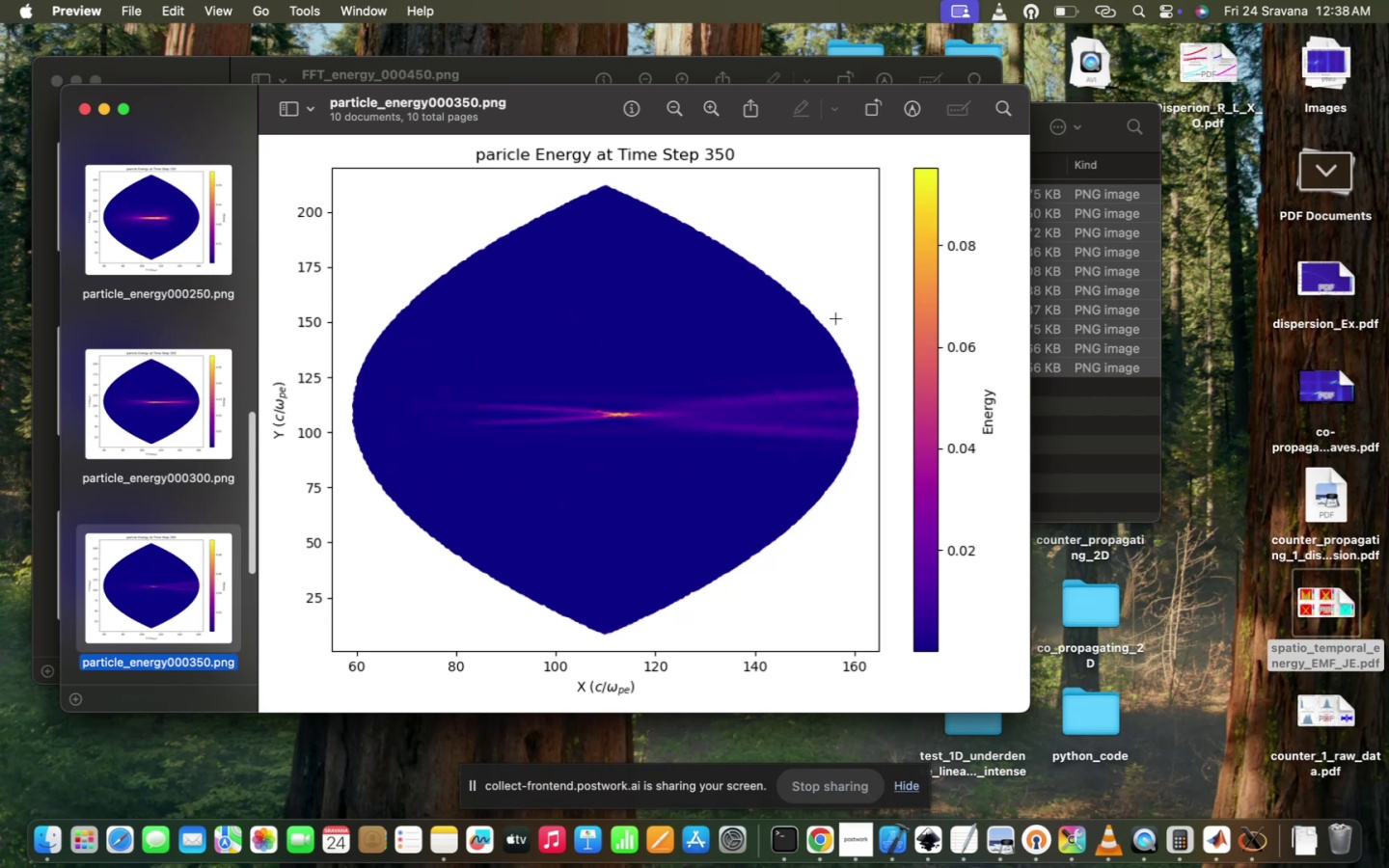 
key(ArrowDown)
 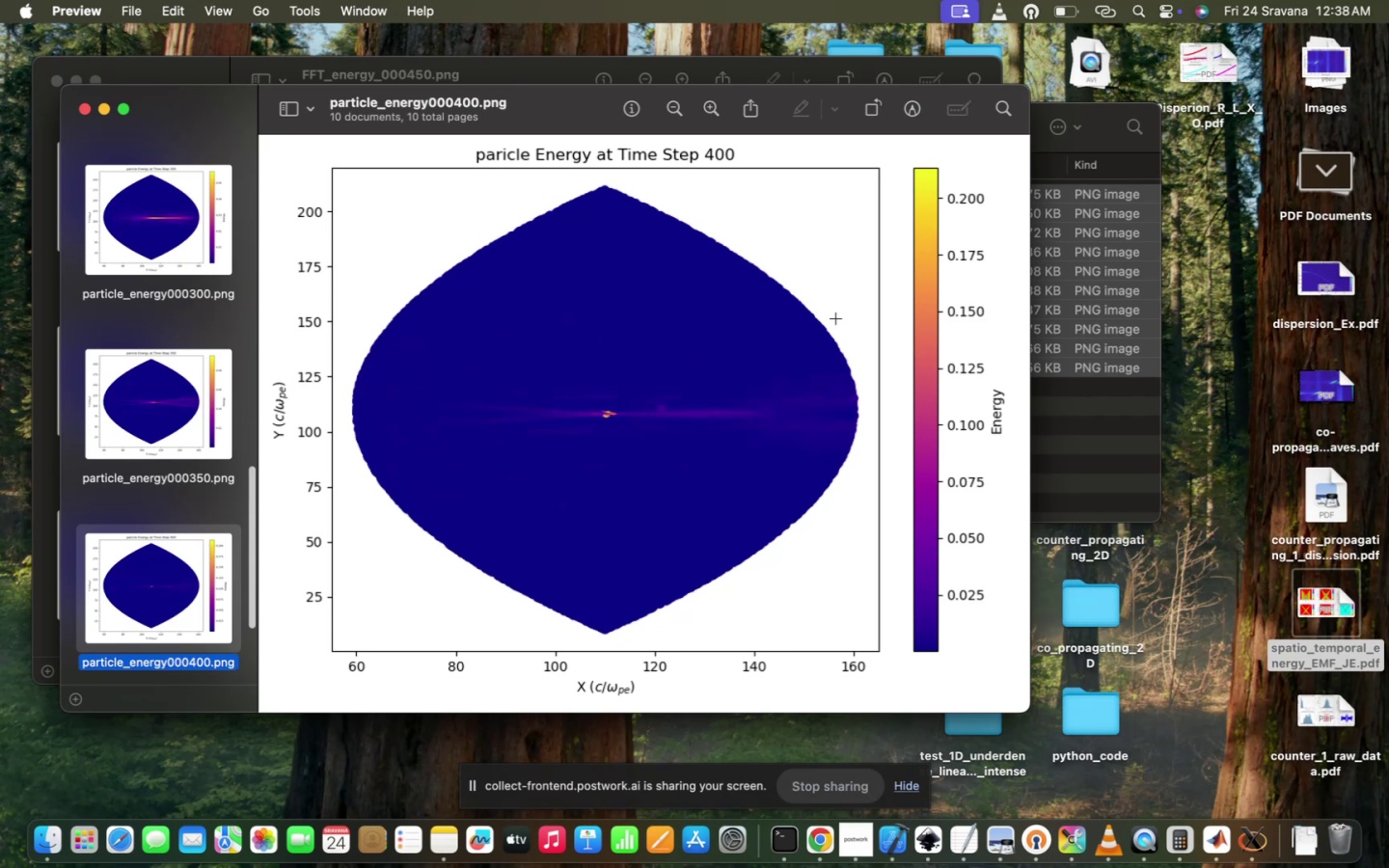 
key(ArrowDown)
 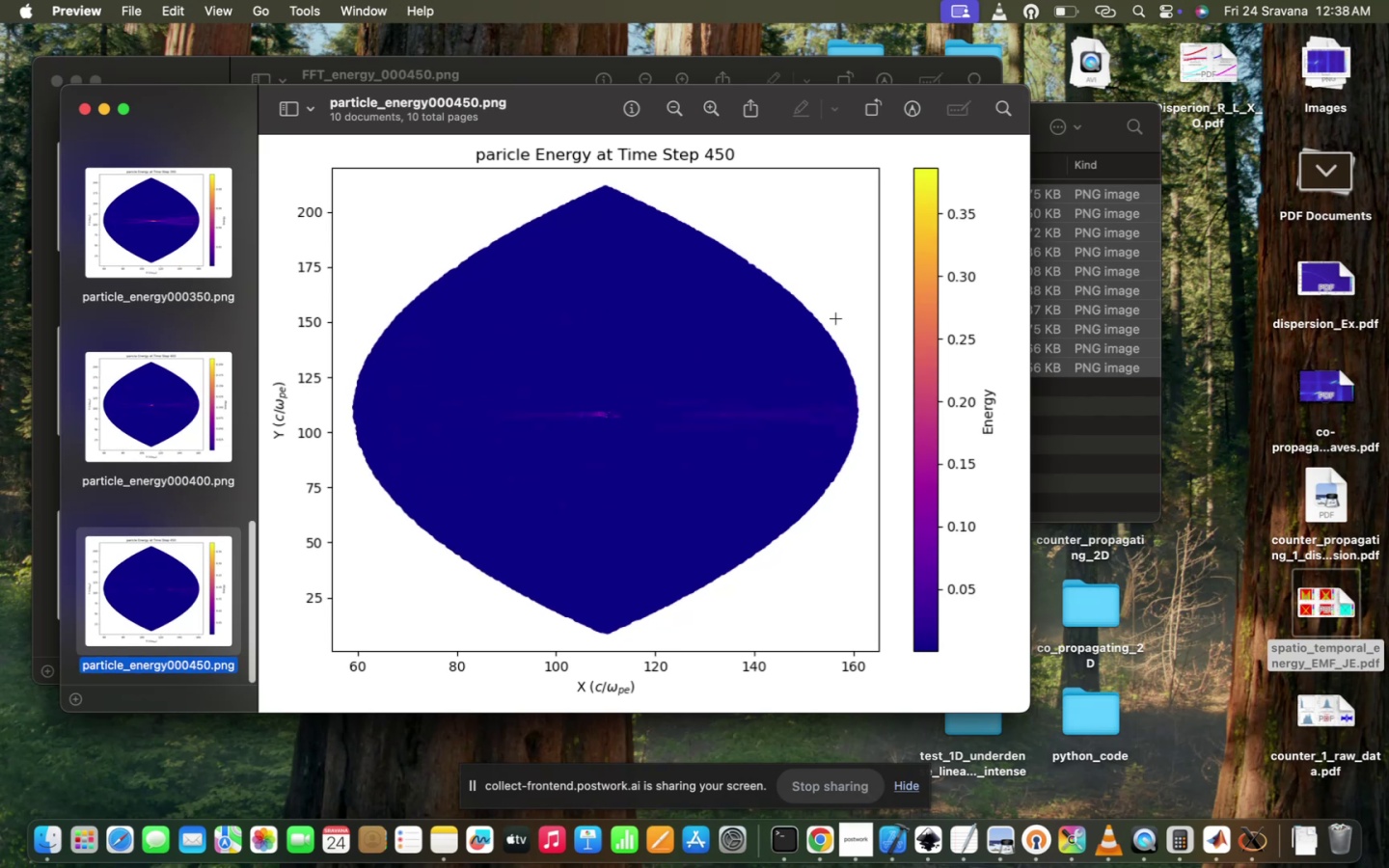 
key(ArrowDown)
 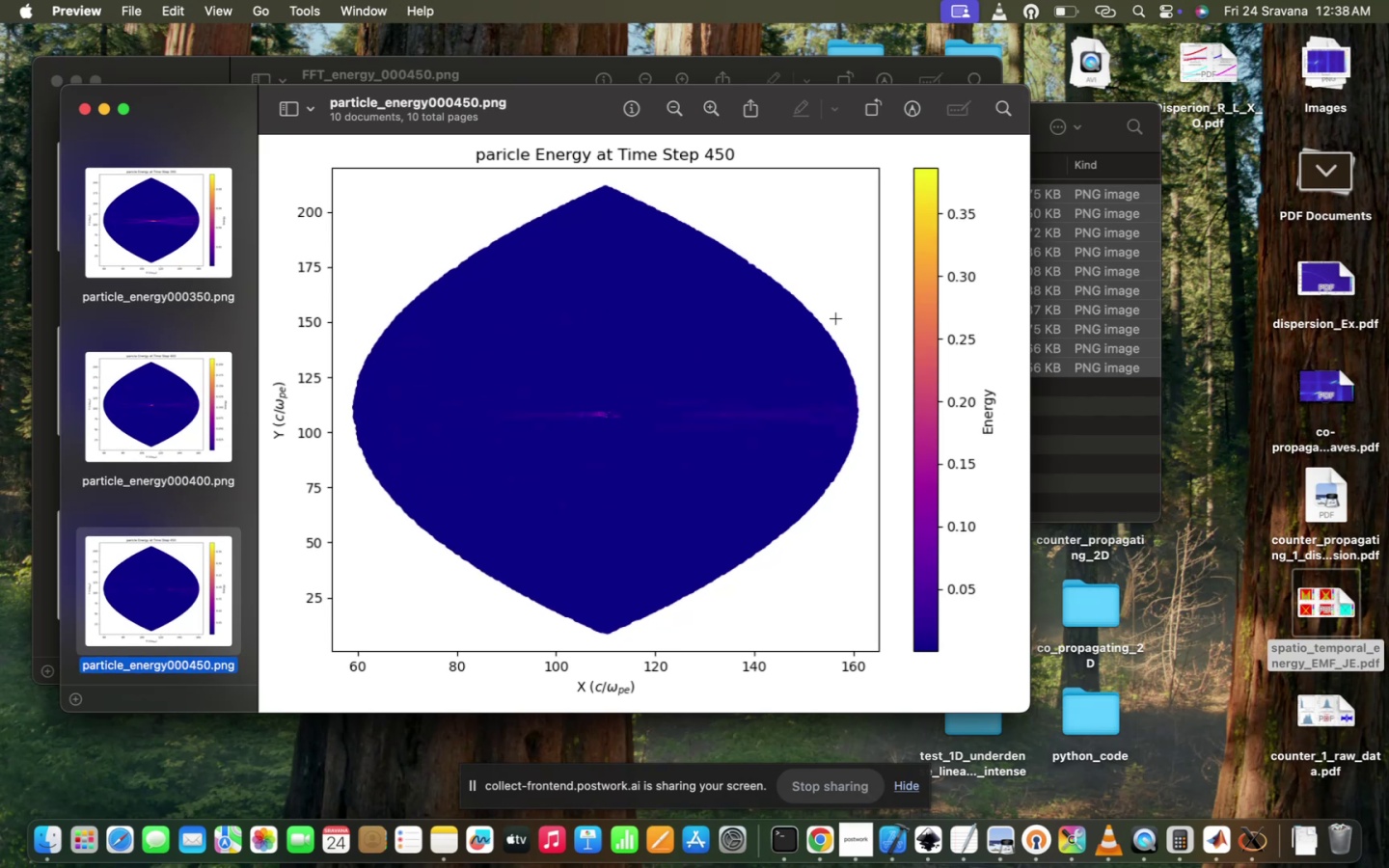 
hold_key(key=ArrowDown, duration=1.37)
 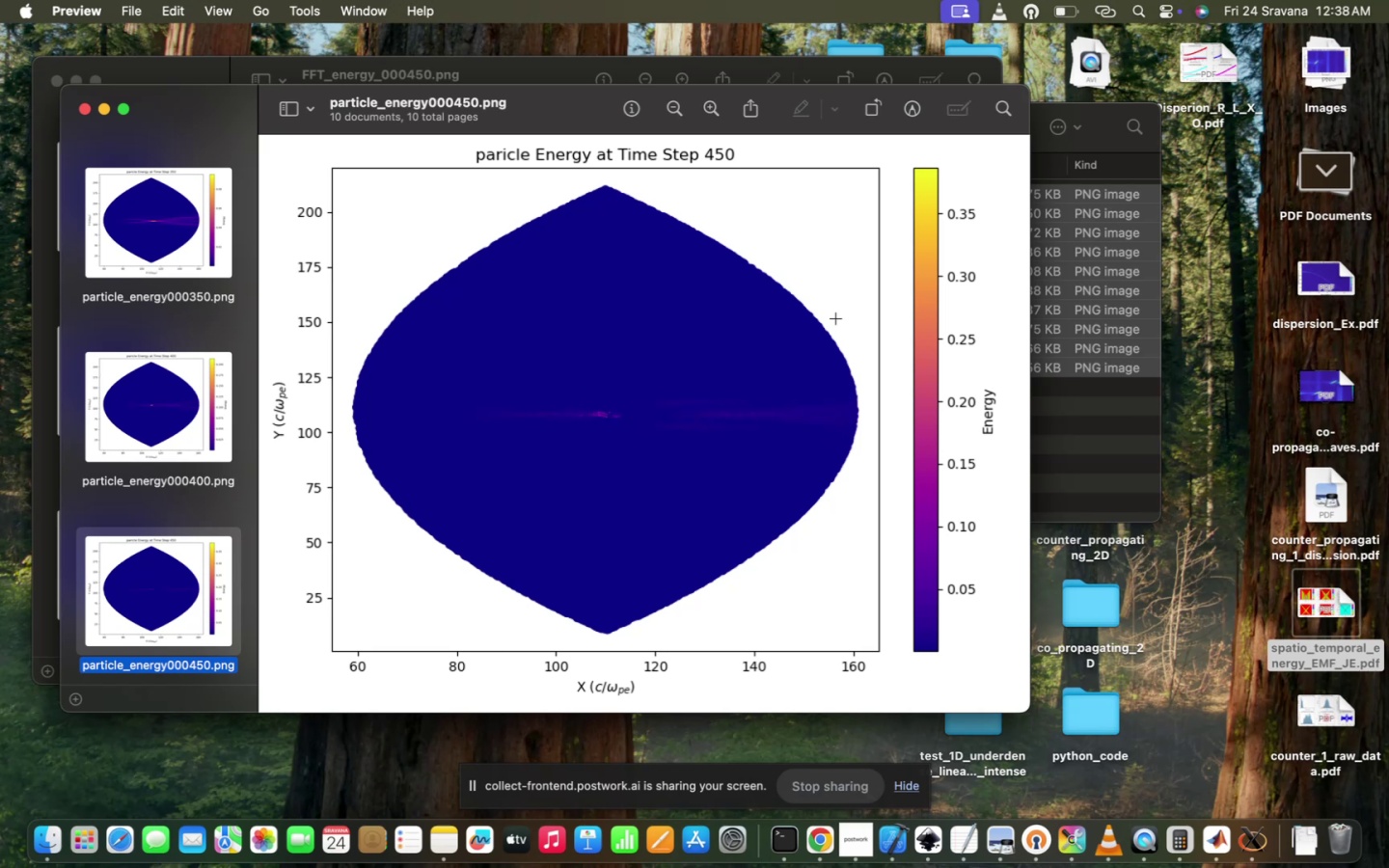 
key(ArrowUp)
 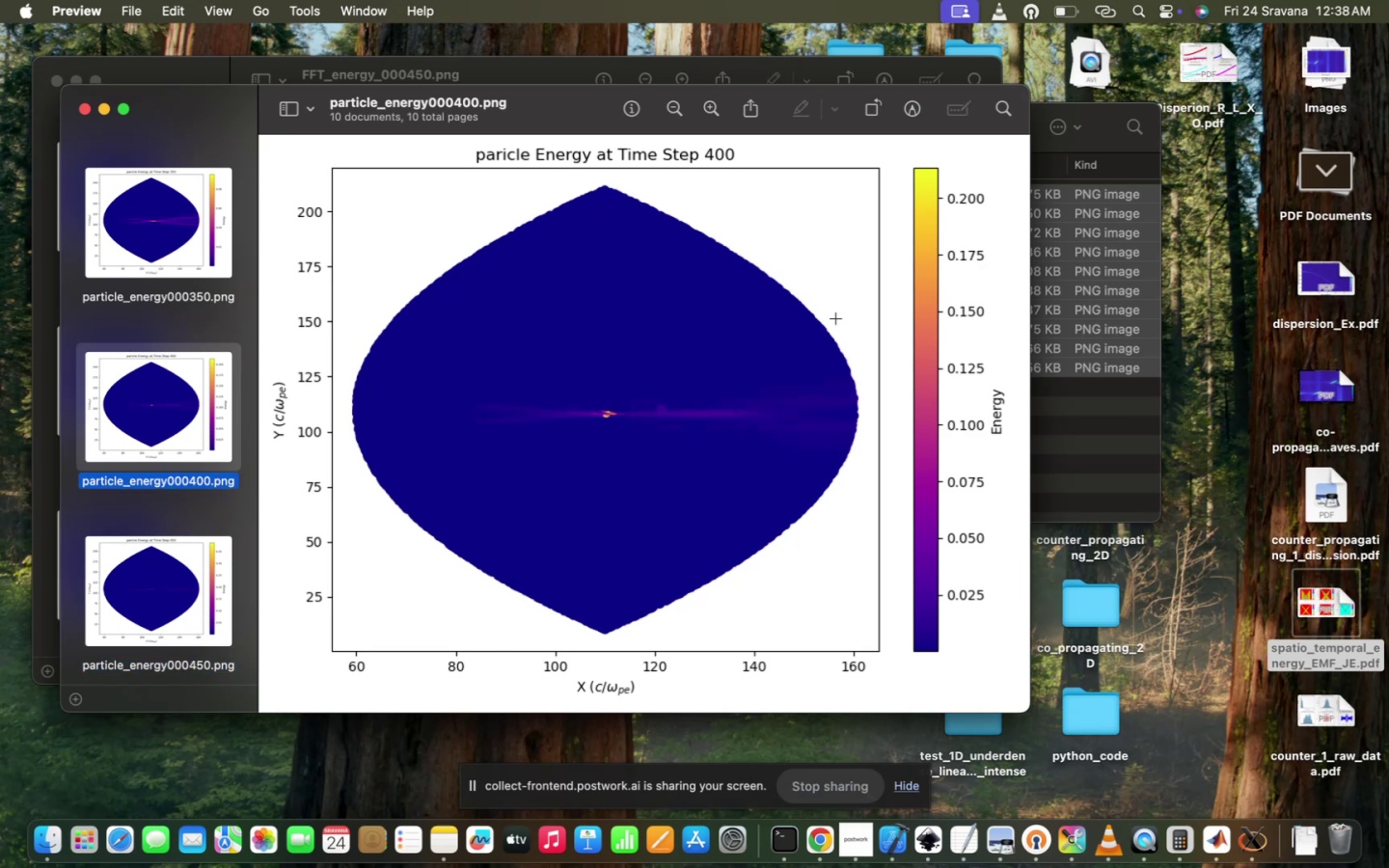 
key(ArrowUp)
 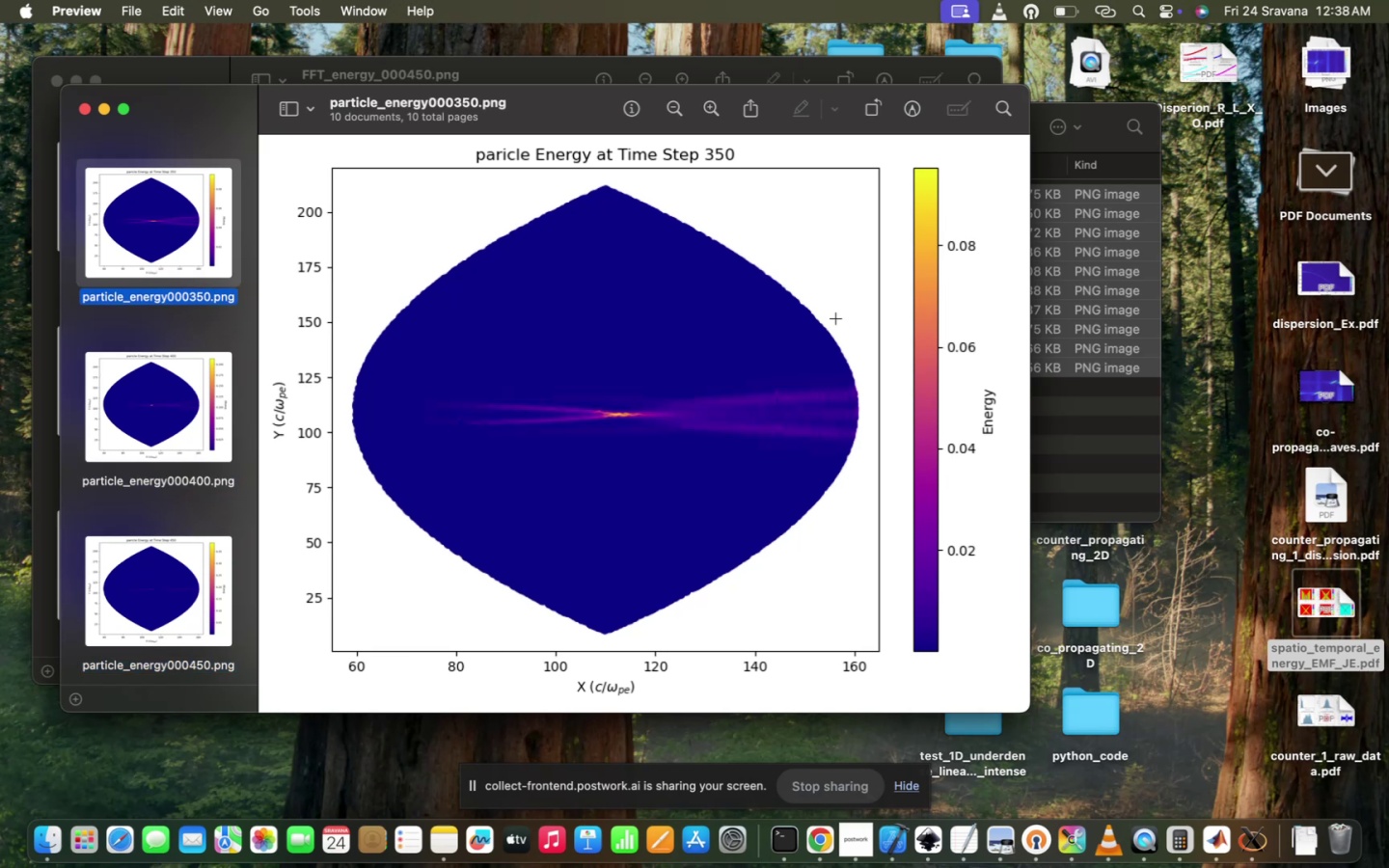 
key(ArrowUp)
 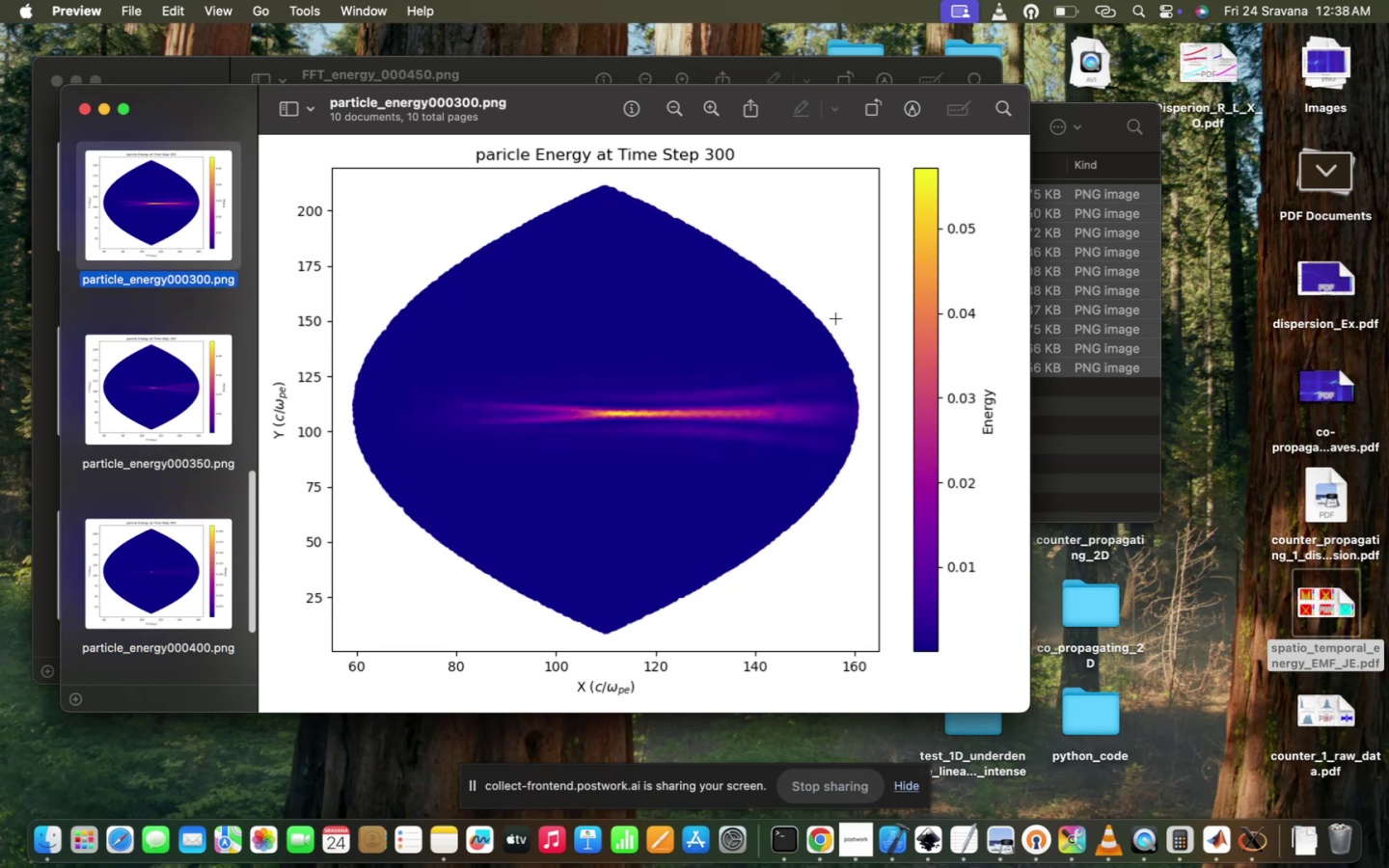 
key(ArrowUp)
 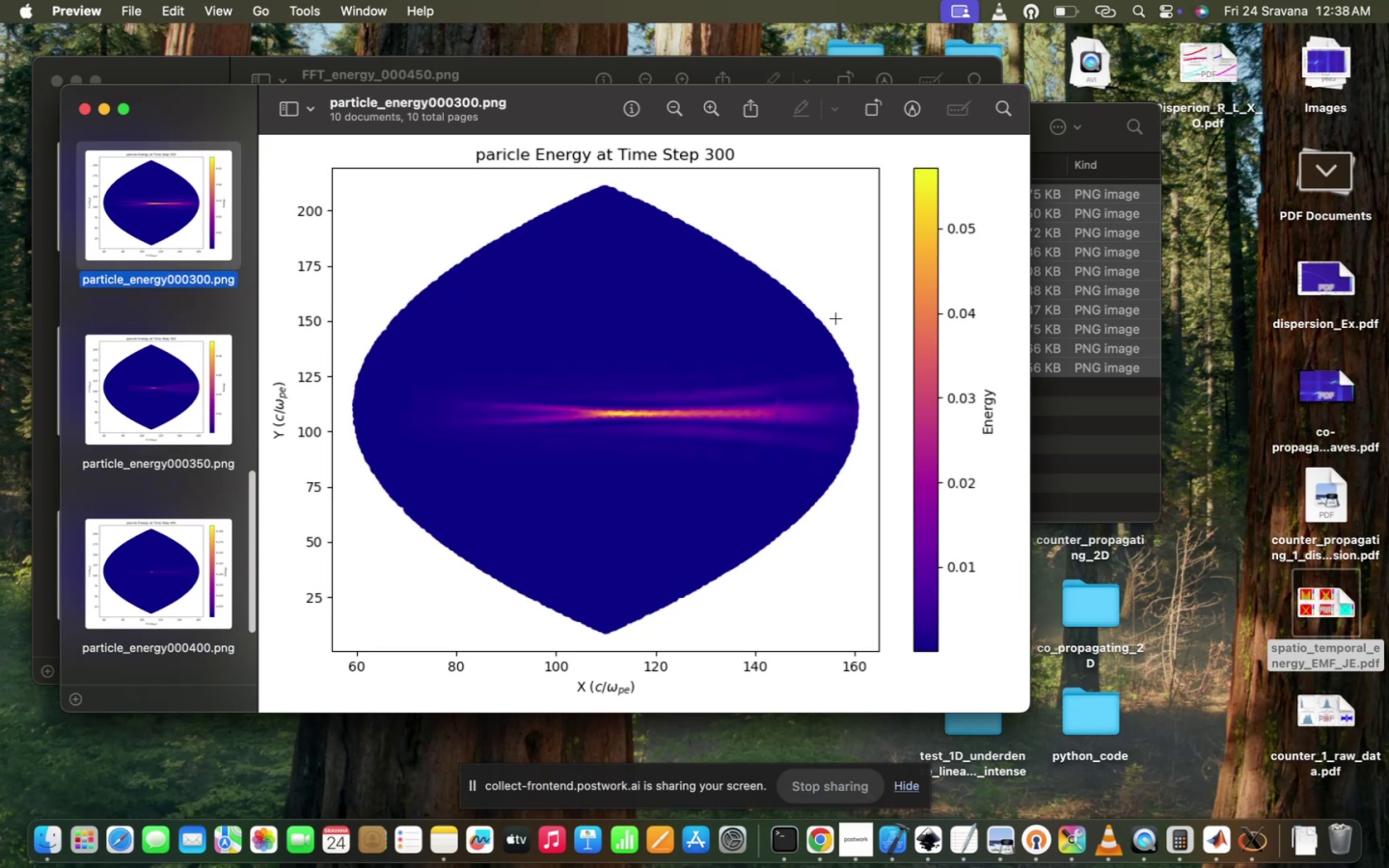 
key(ArrowDown)
 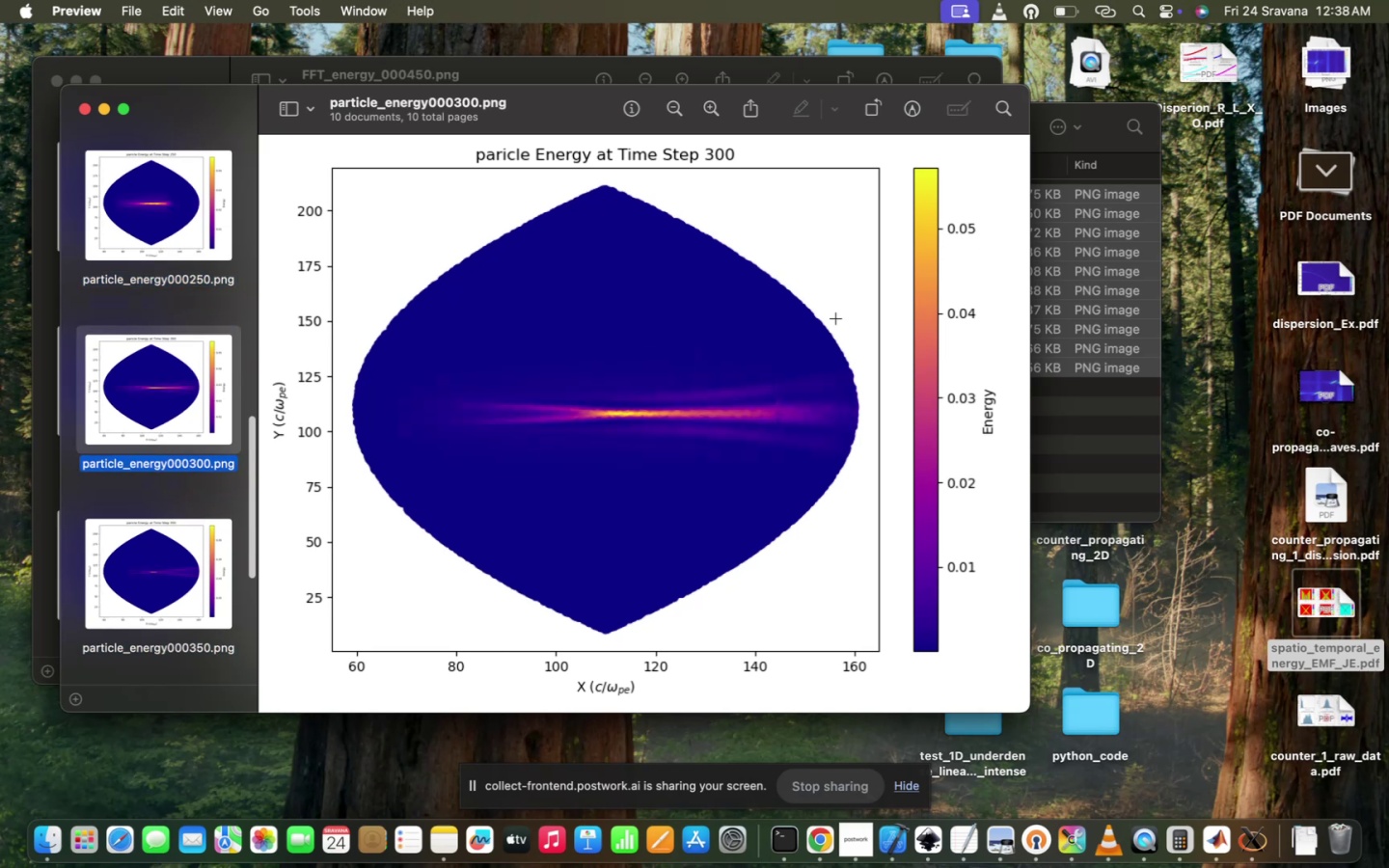 
key(ArrowUp)
 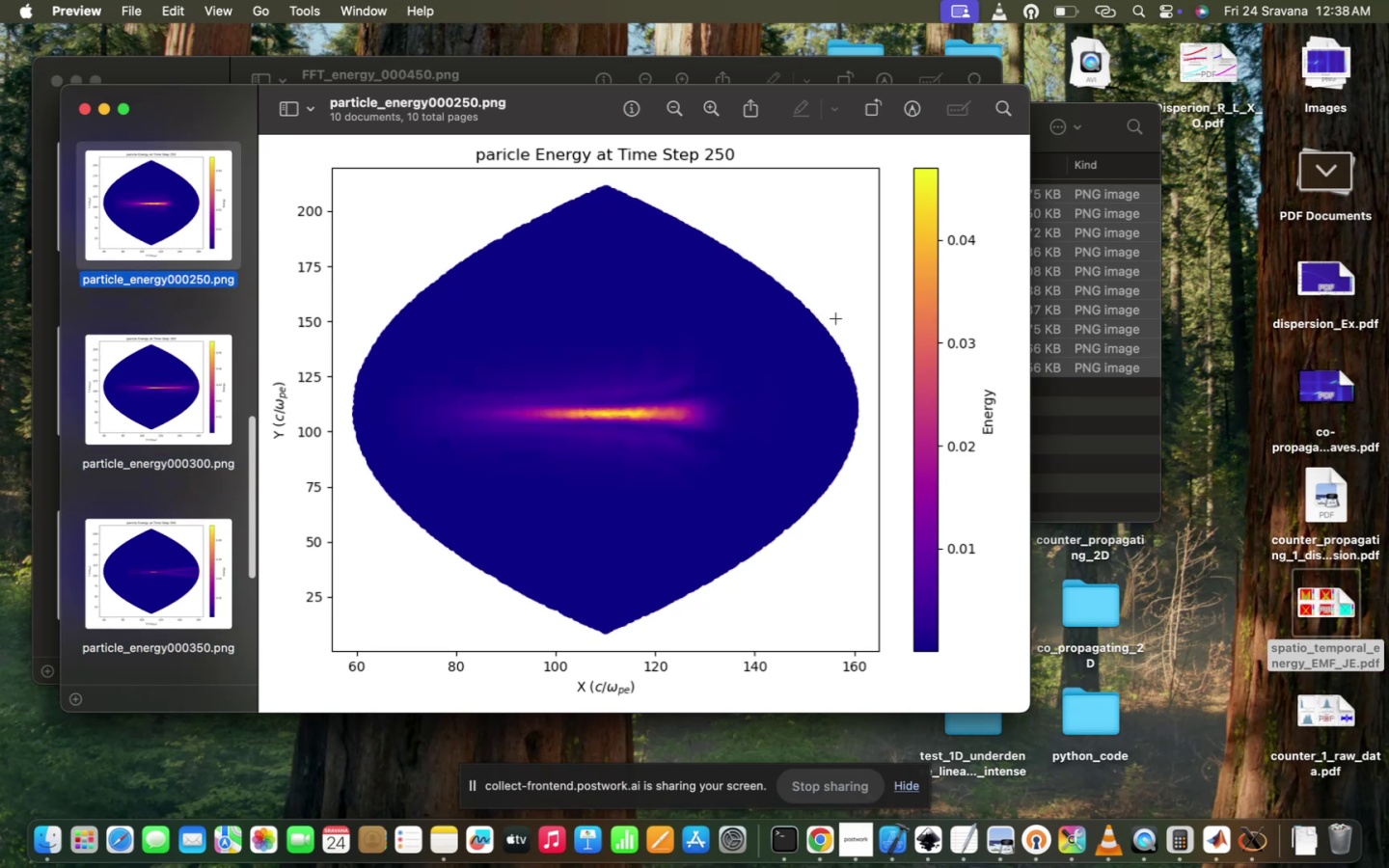 
key(ArrowUp)
 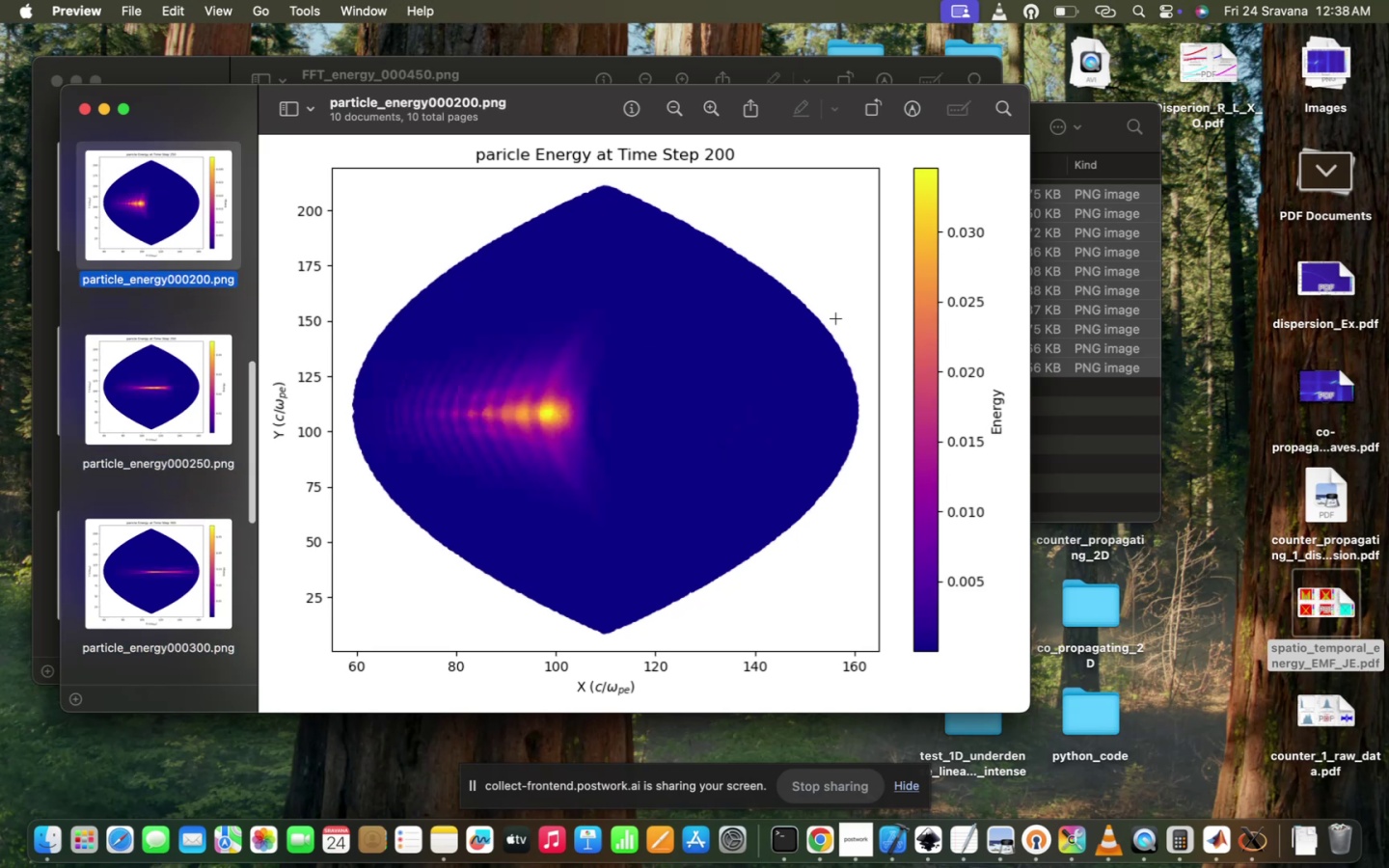 
key(ArrowUp)
 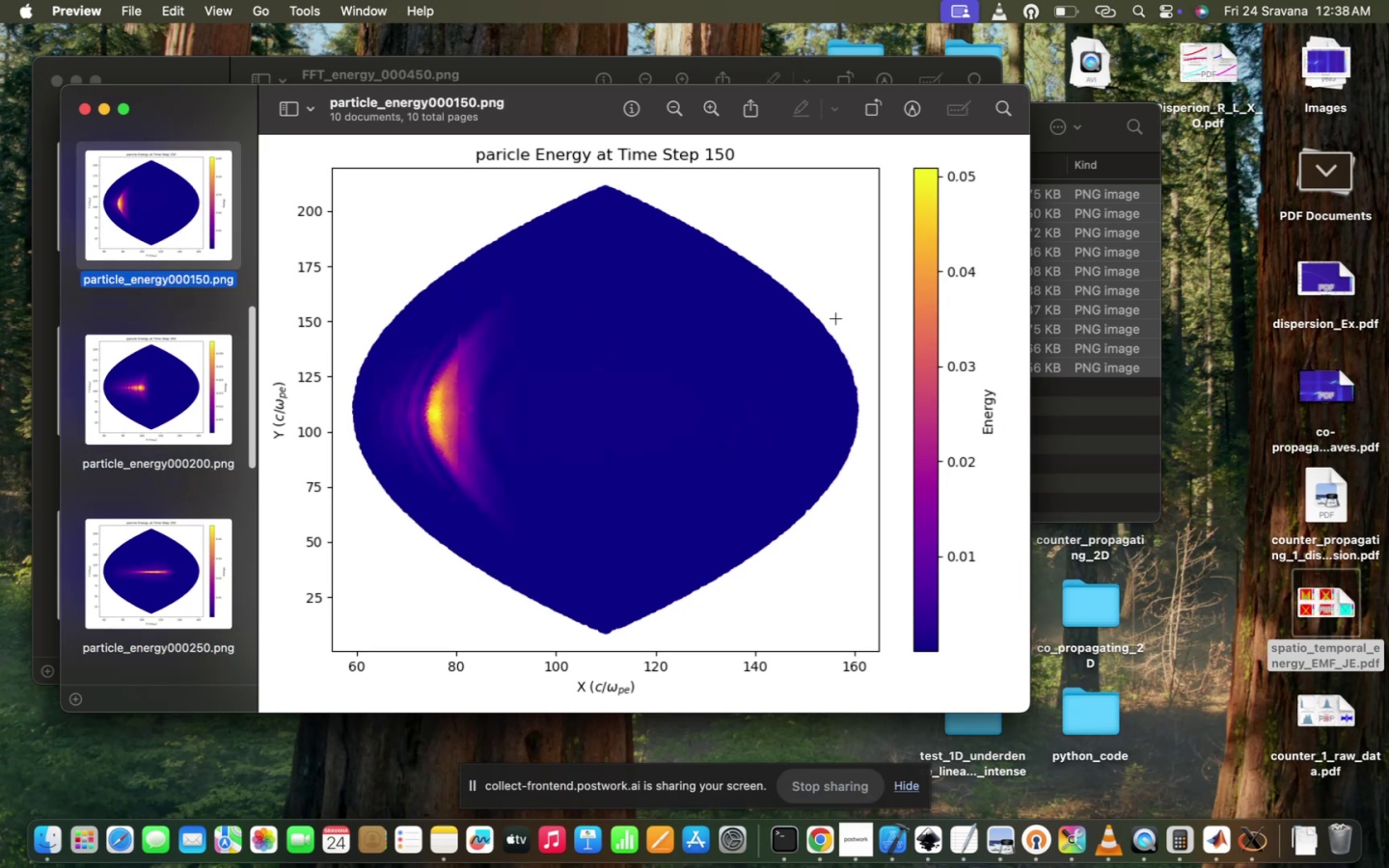 
key(ArrowDown)
 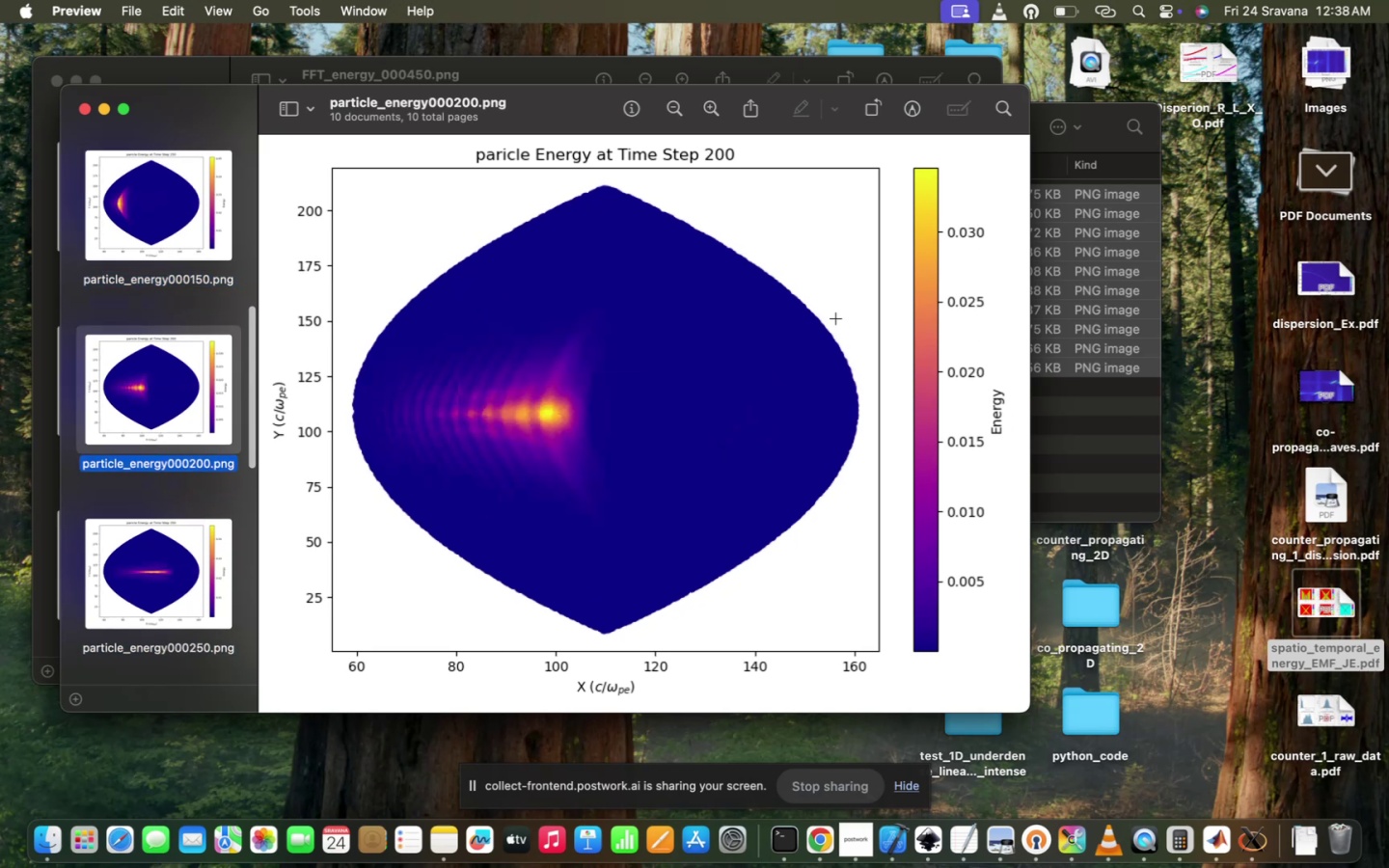 
key(ArrowDown)
 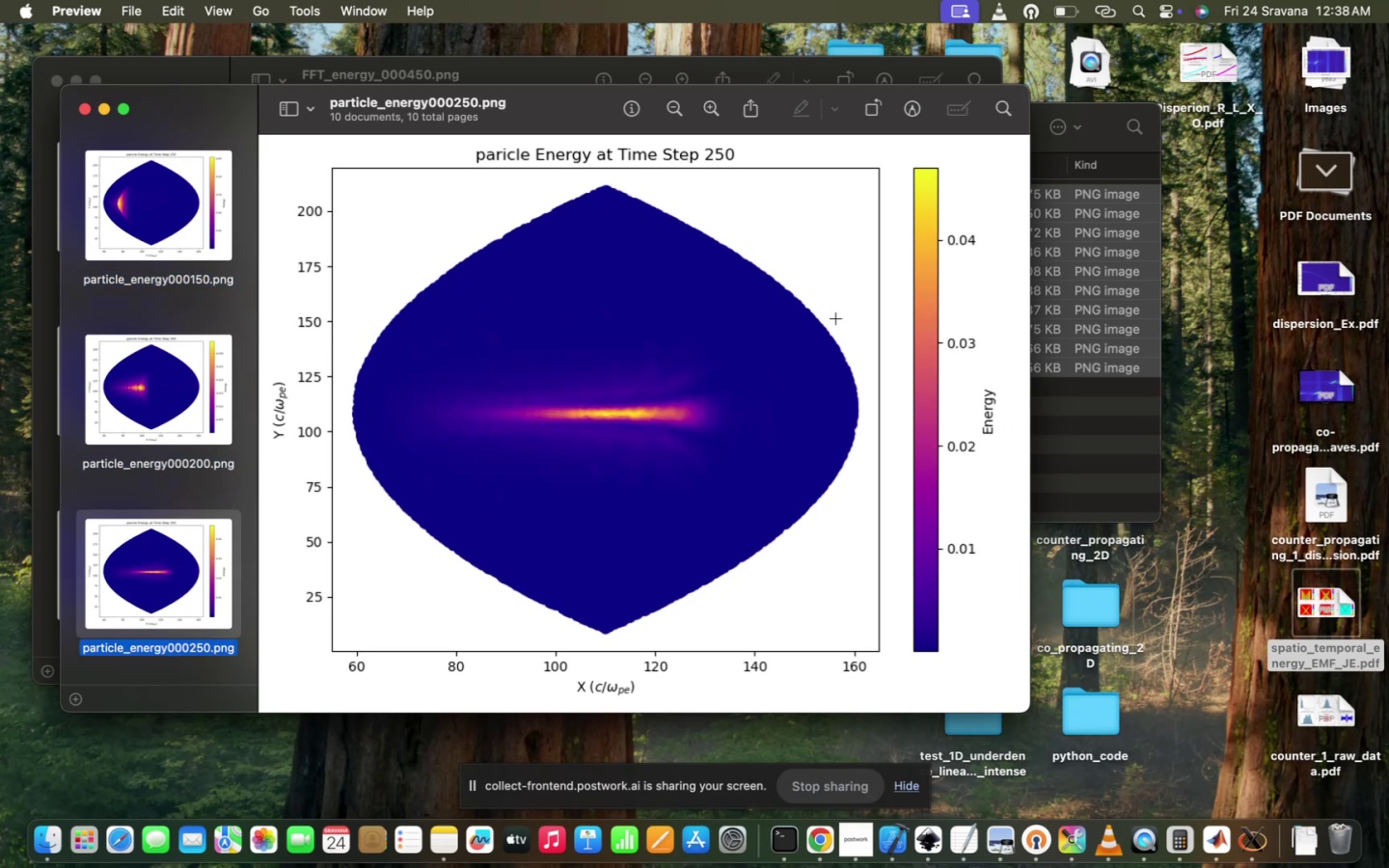 
key(ArrowDown)
 